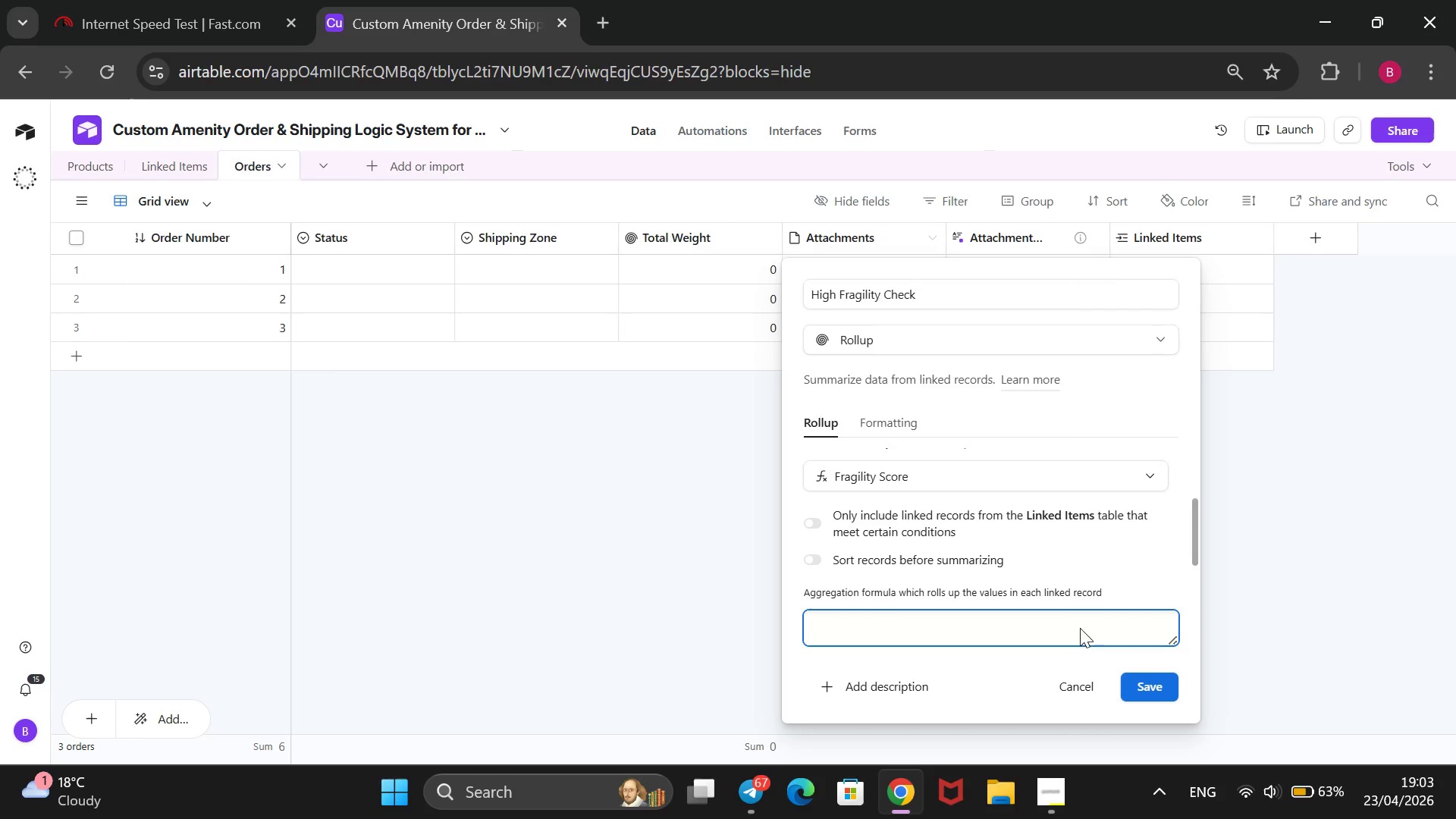 
scroll: coordinate [1080, 628], scroll_direction: none, amount: 0.0
 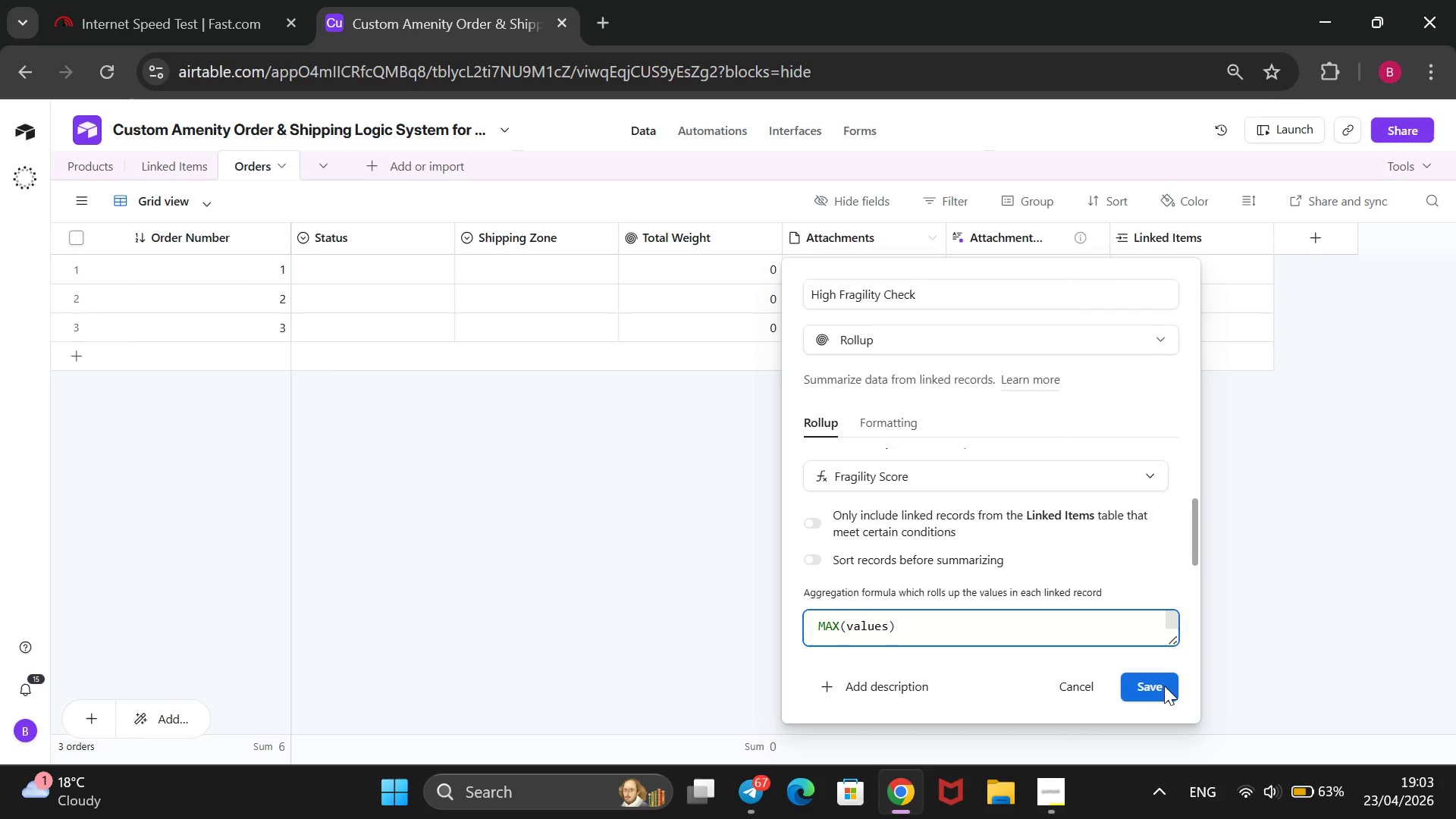 
left_click([1164, 686])
 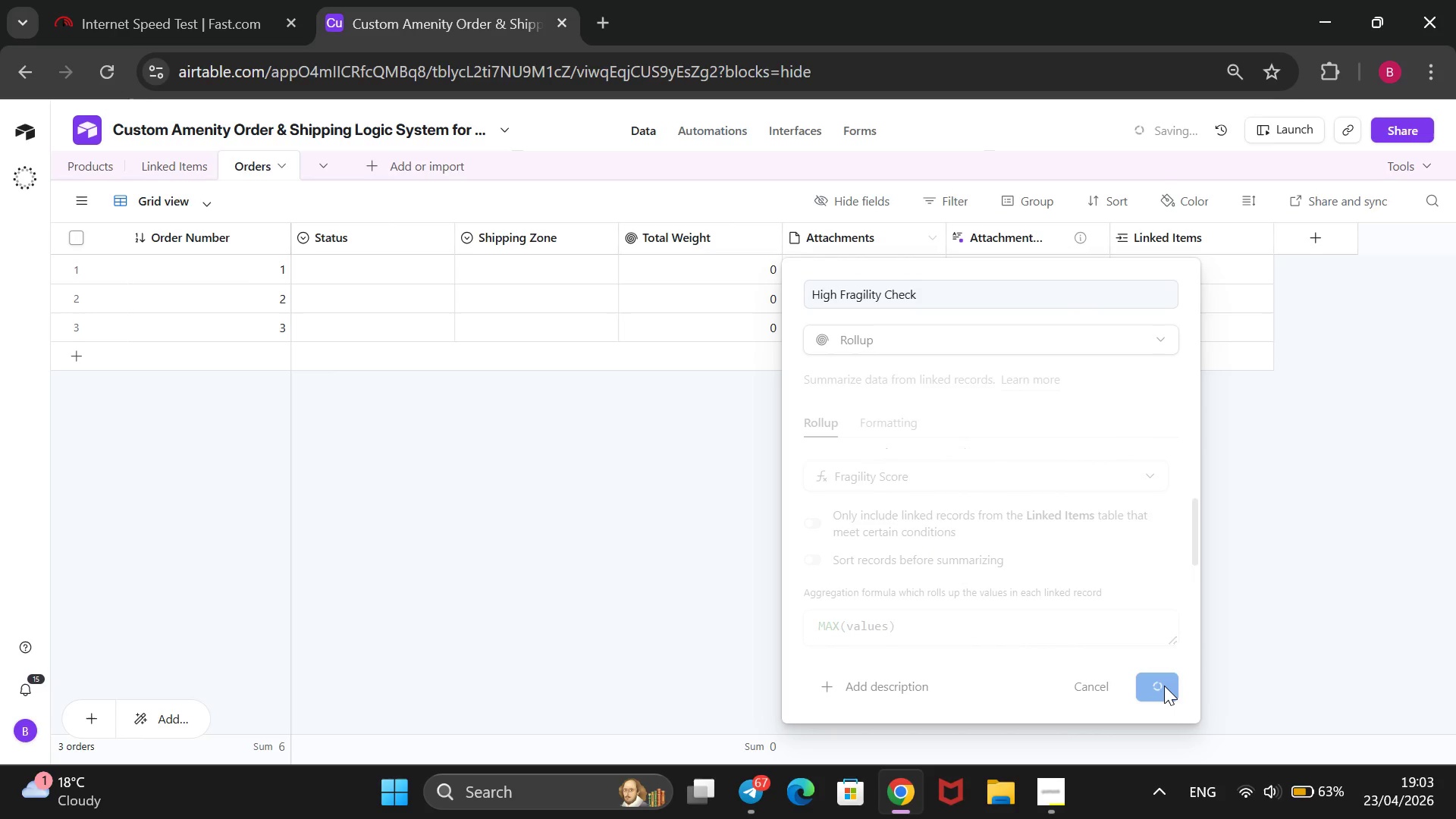 
wait(8.2)
 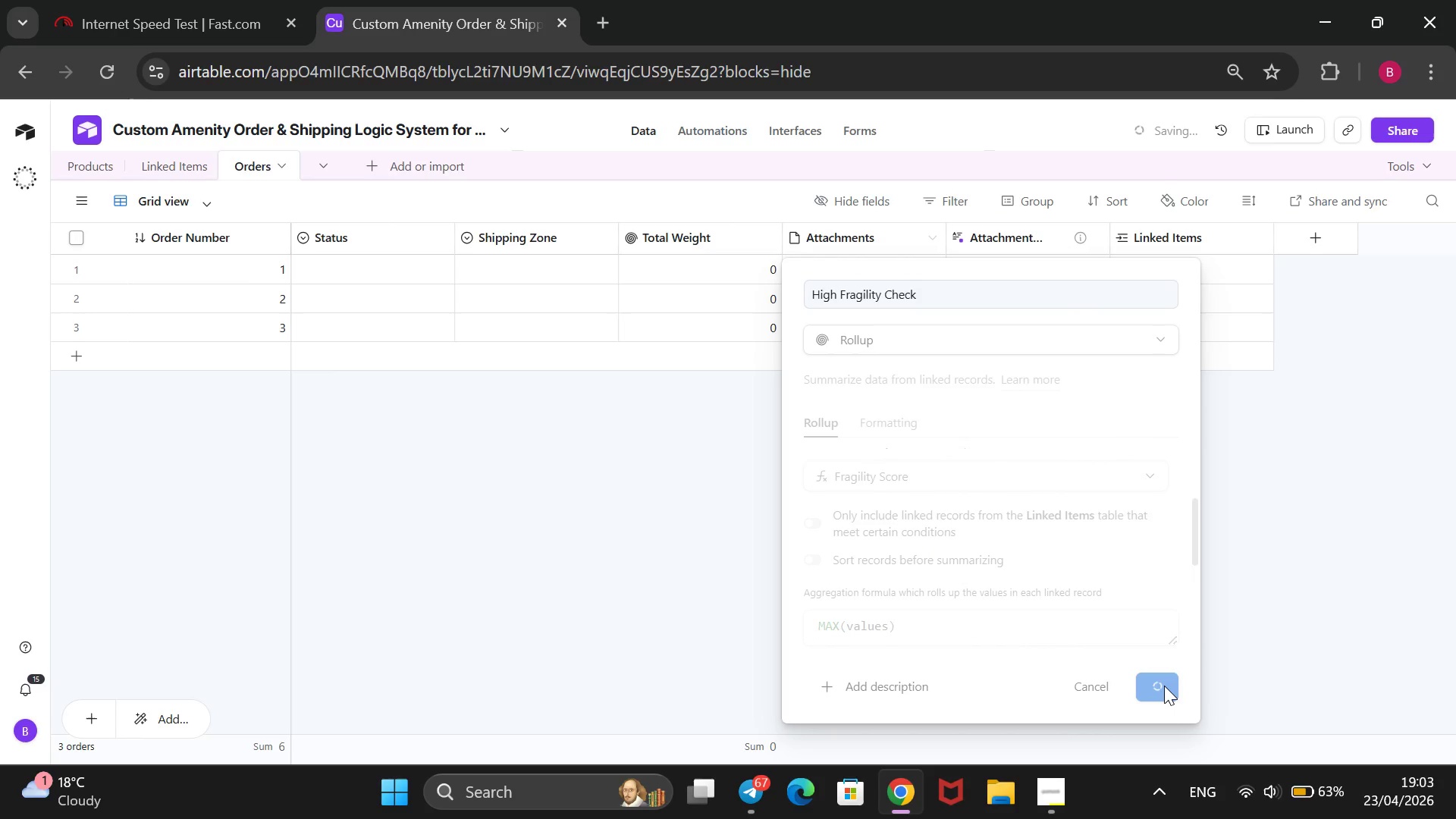 
left_click([998, 559])
 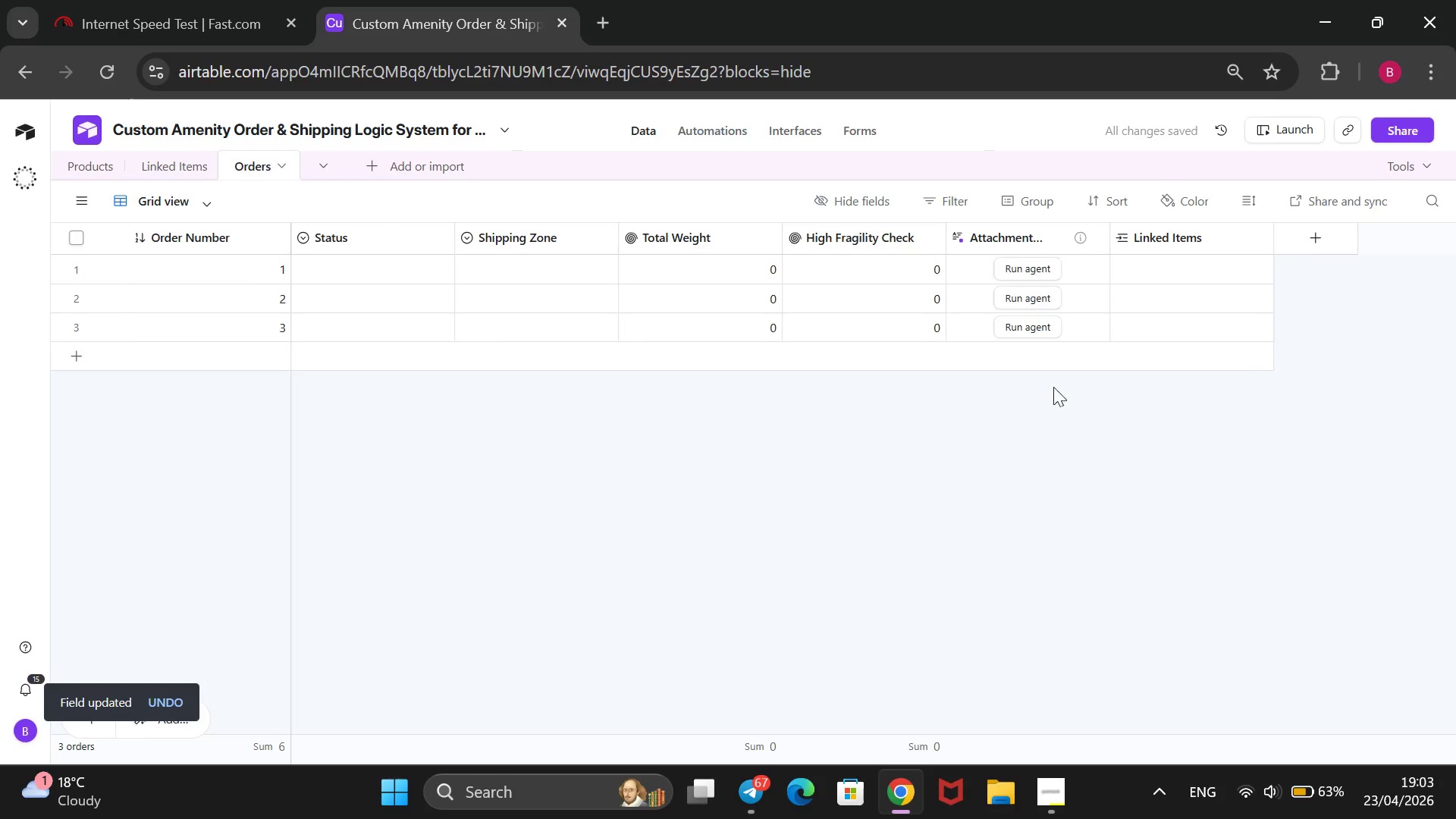 
wait(5.11)
 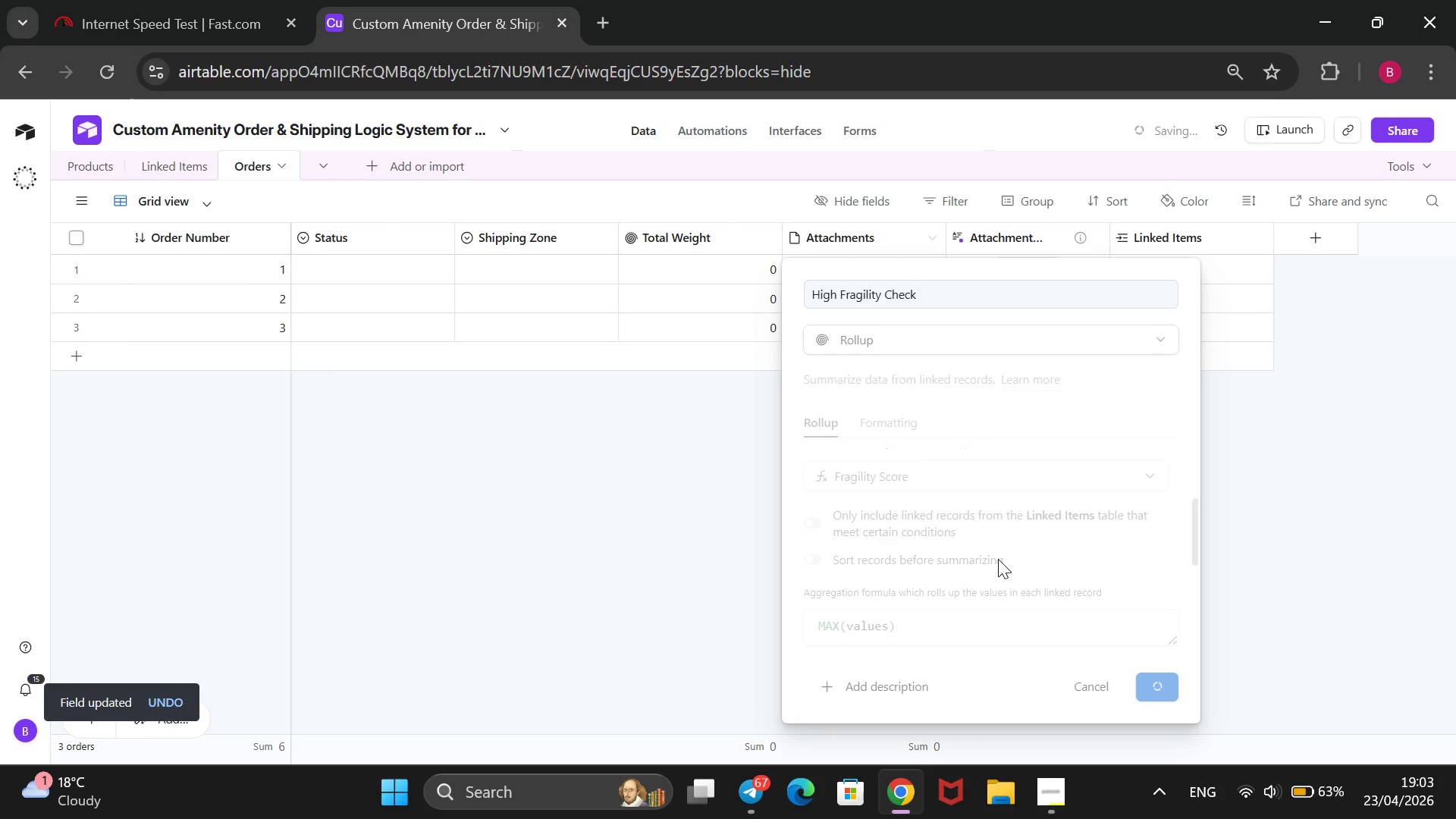 
mouse_move([993, 256])
 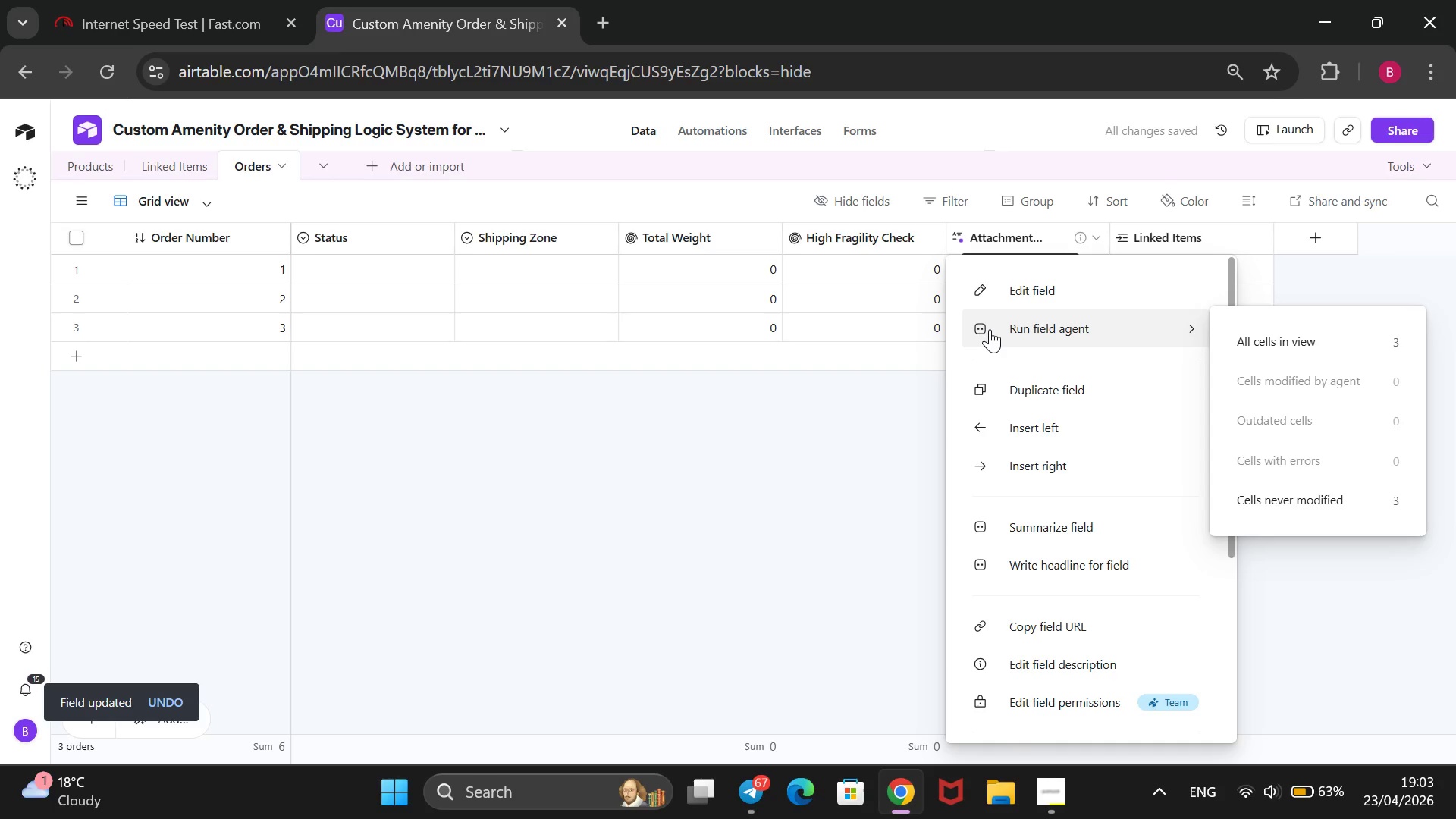 
scroll: coordinate [971, 368], scroll_direction: down, amount: 3.0
 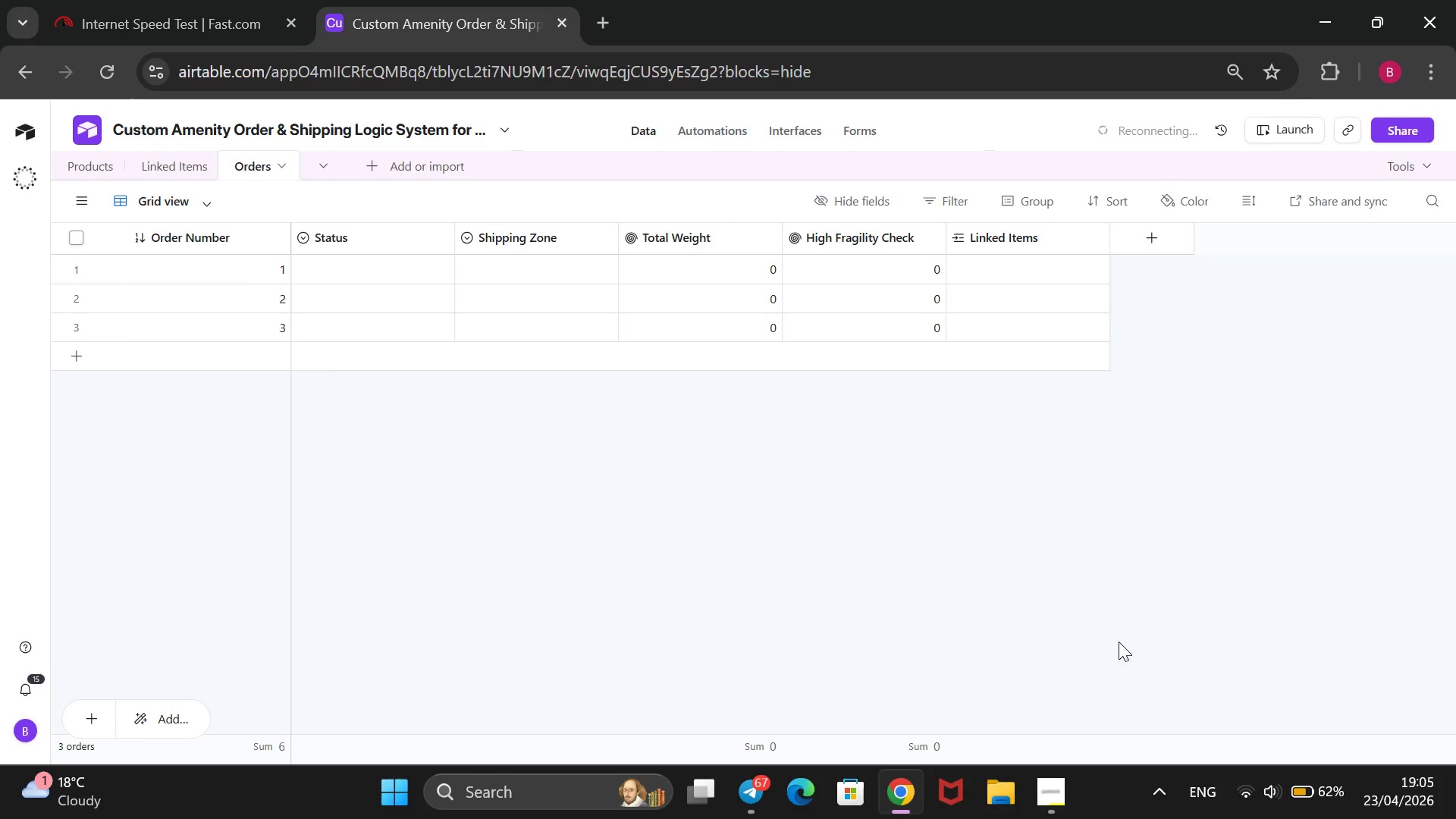 
wait(107.0)
 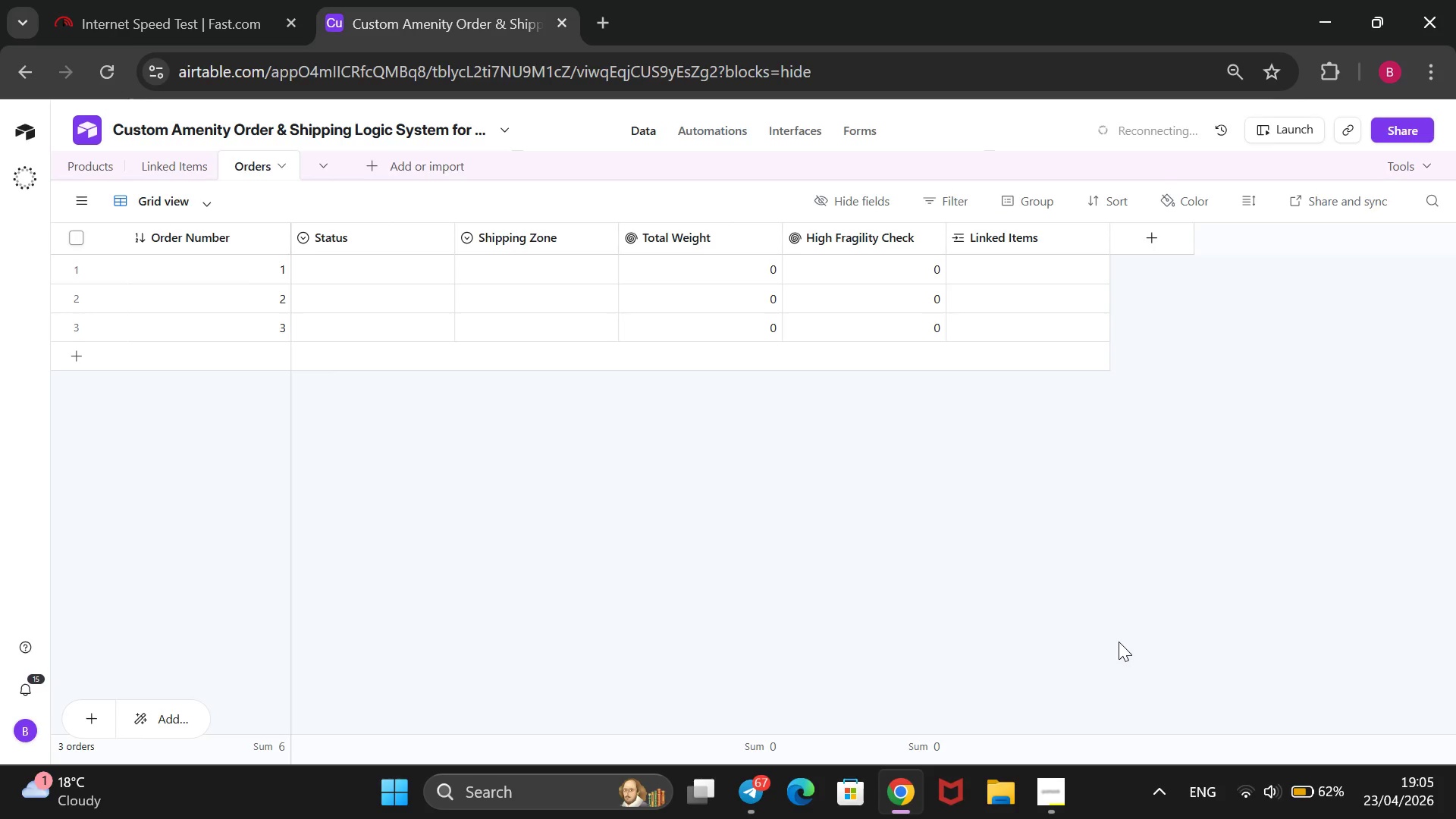 
mouse_move([1163, 230])
 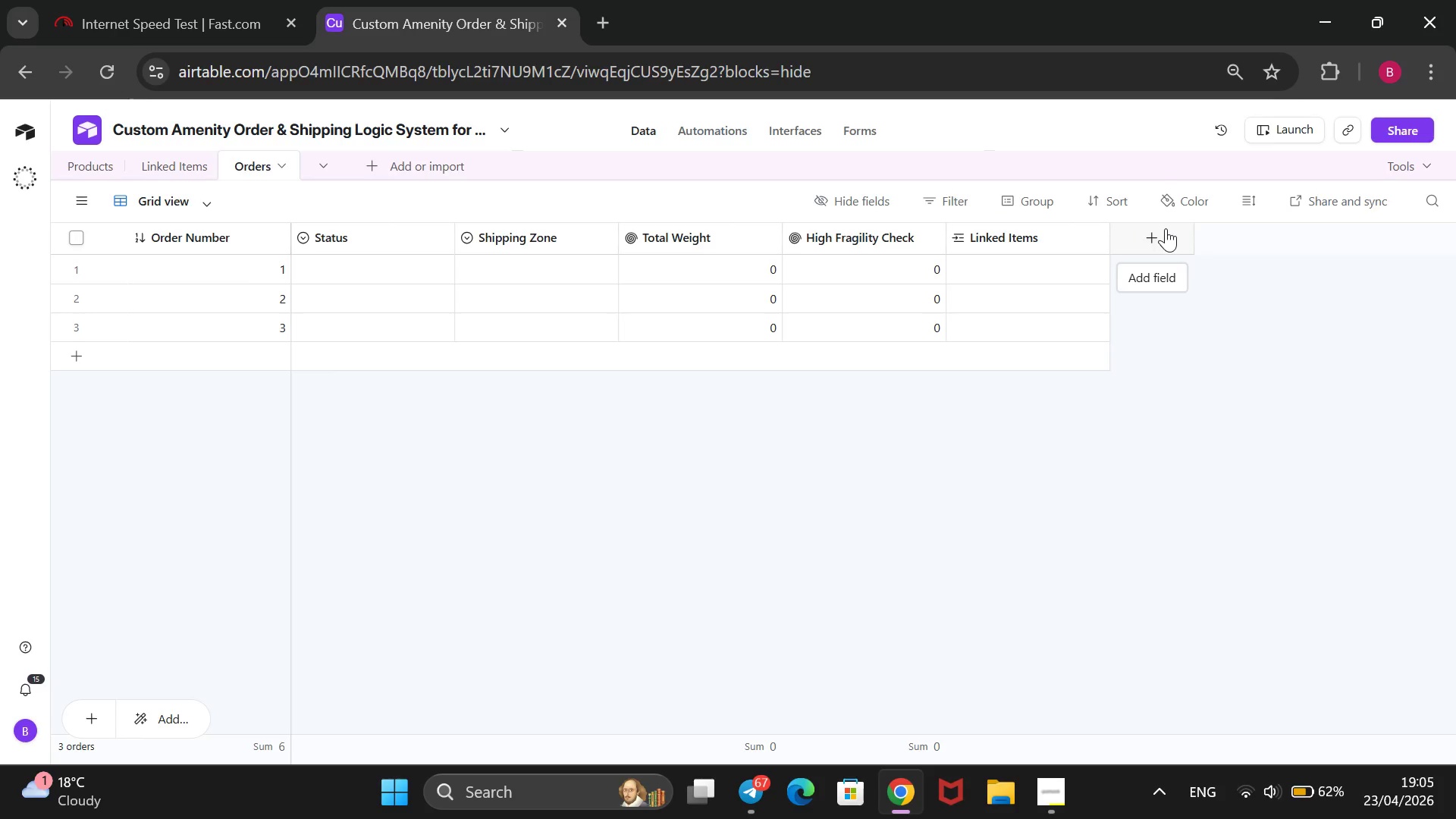 
left_click([1166, 228])
 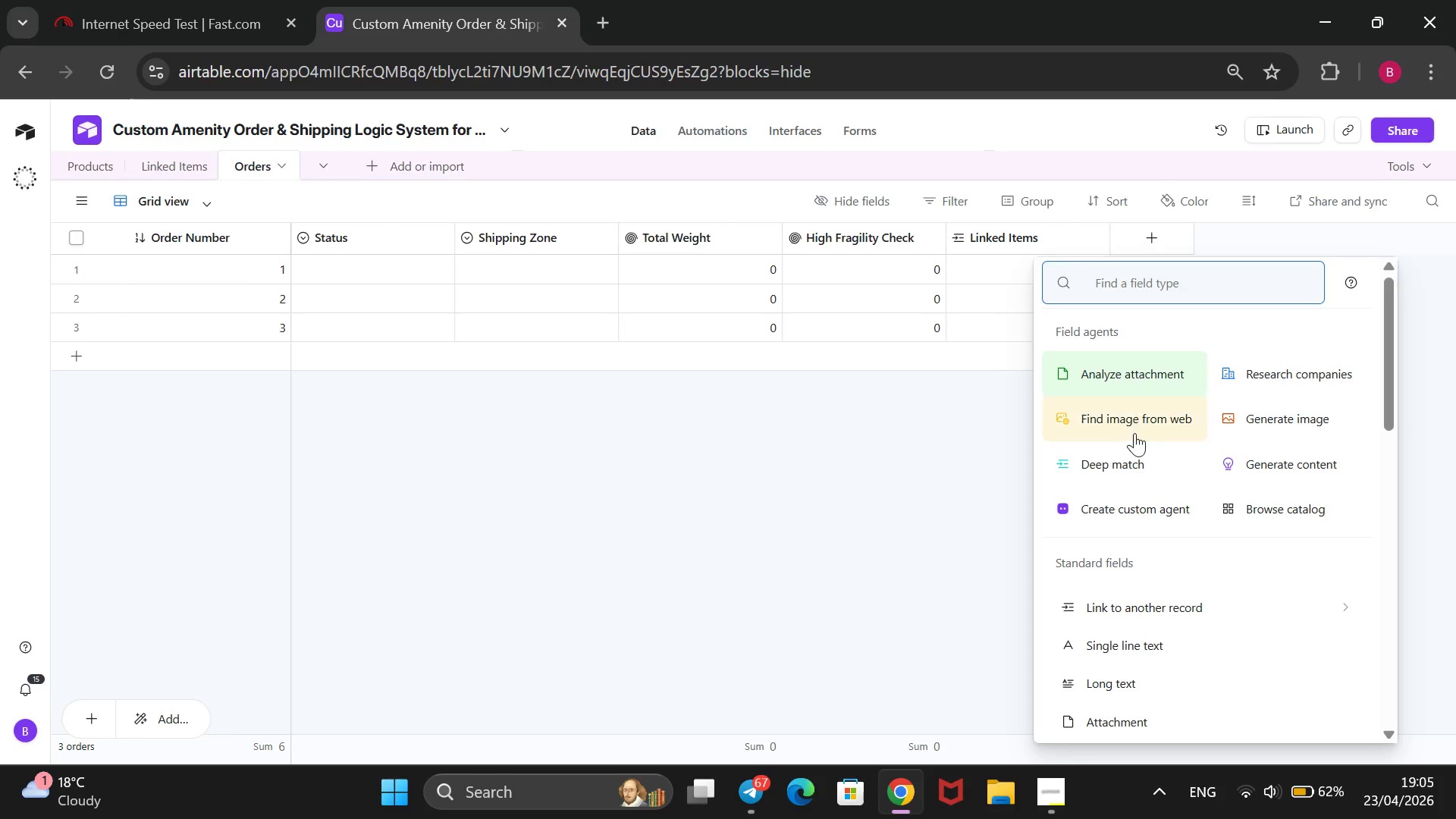 
scroll: coordinate [1153, 585], scroll_direction: down, amount: 5.0
 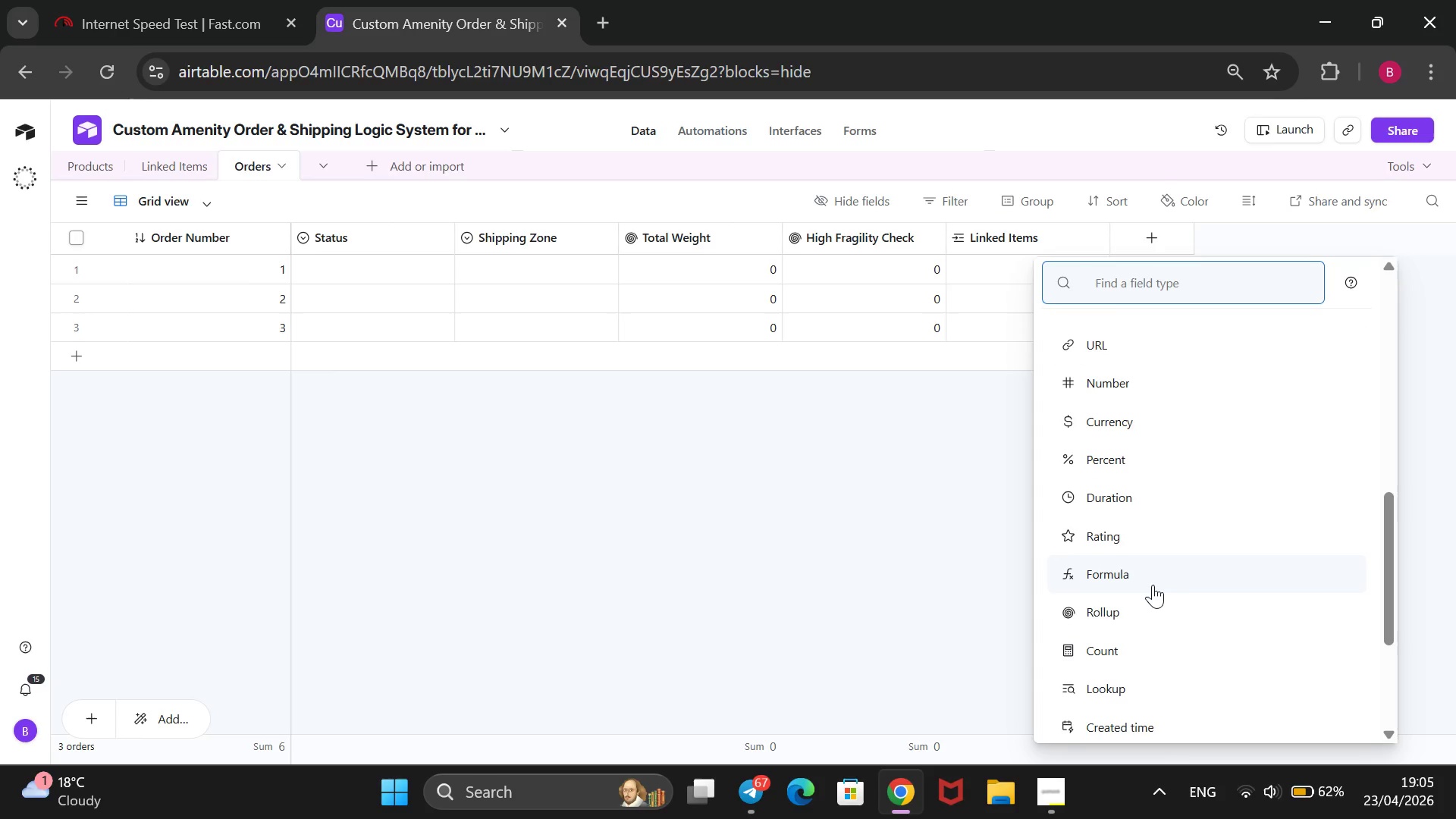 
left_click([1153, 585])
 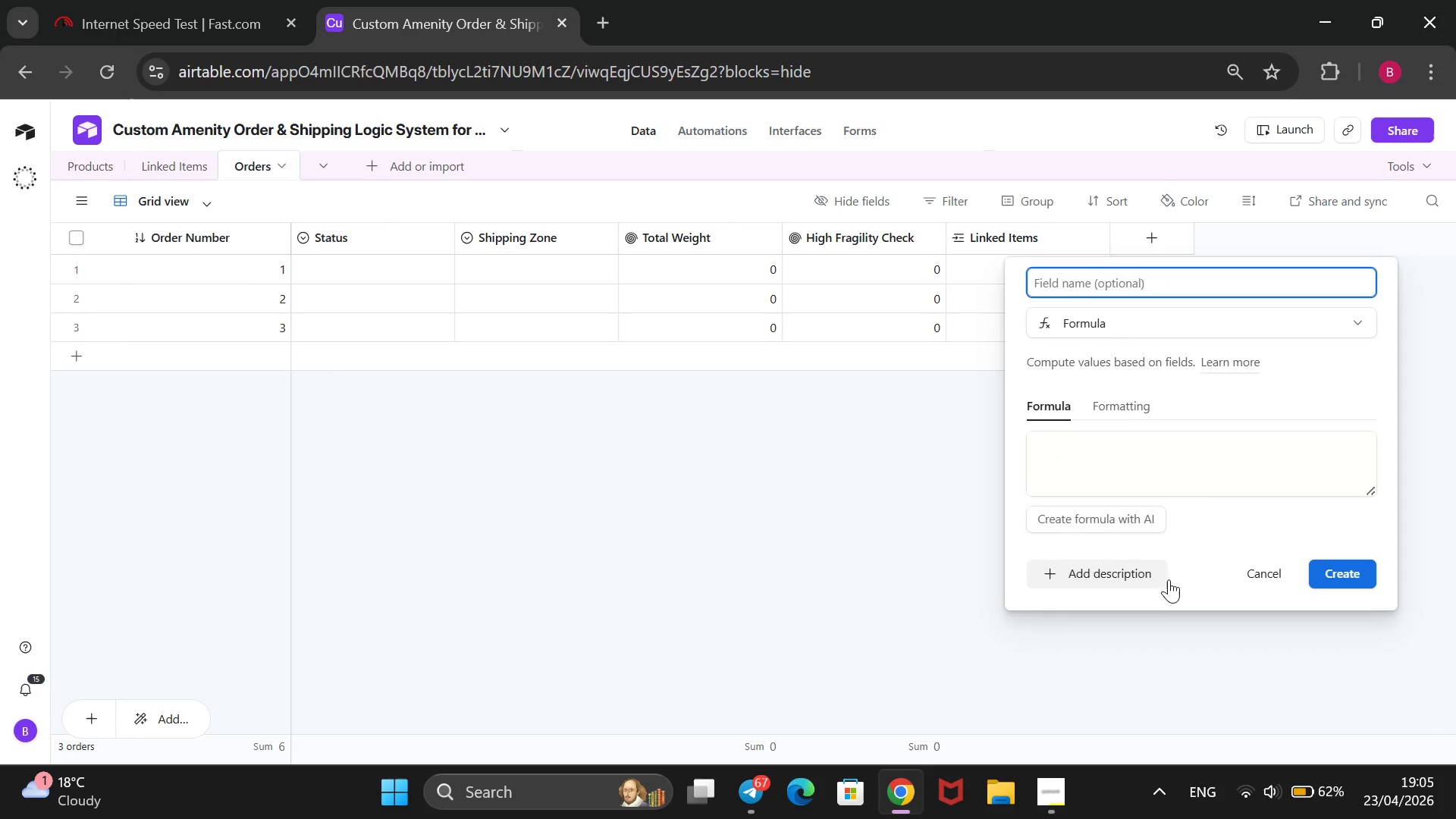 
type(Final Shipping Cost)
 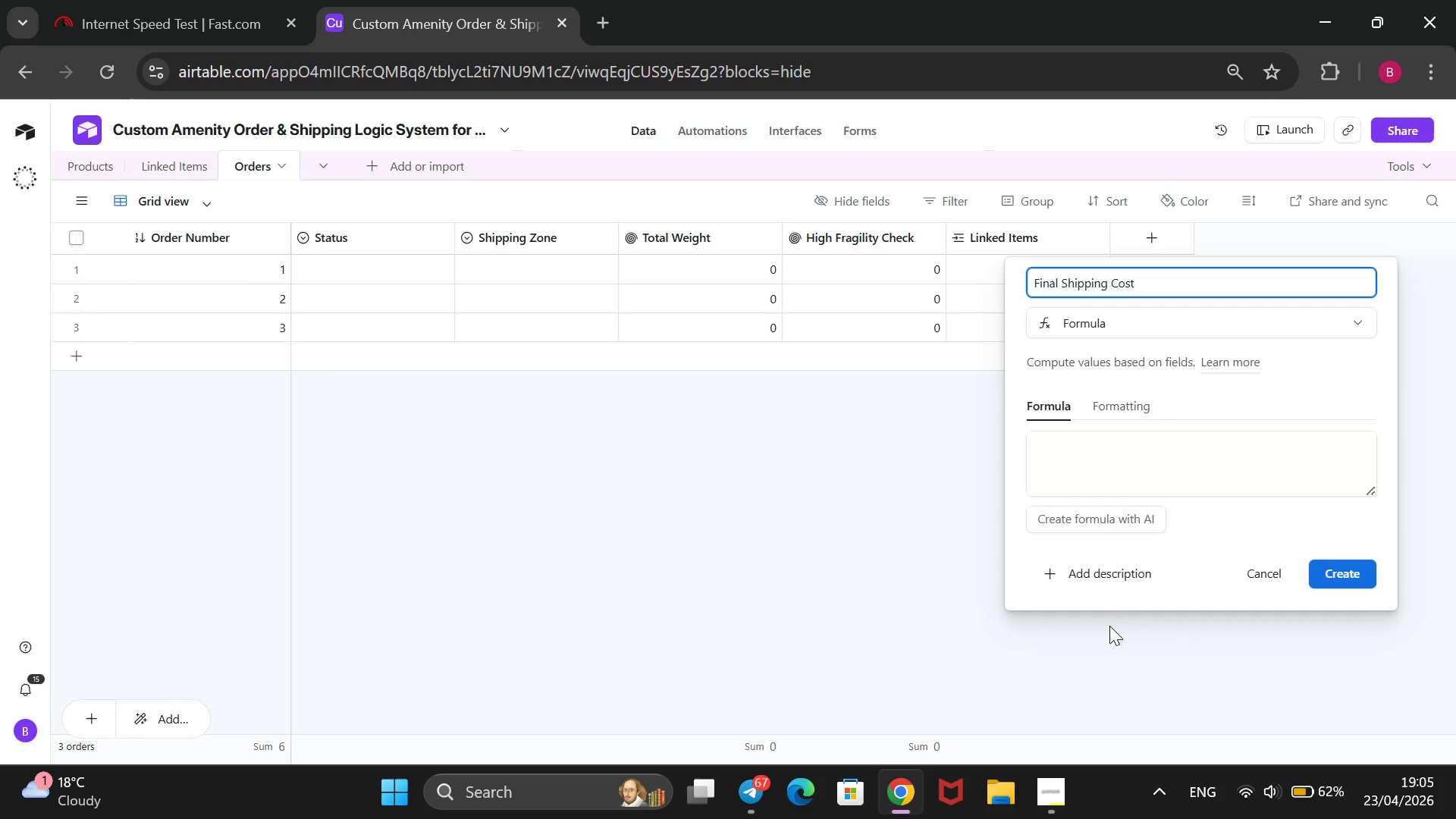 
left_click([1126, 449])
 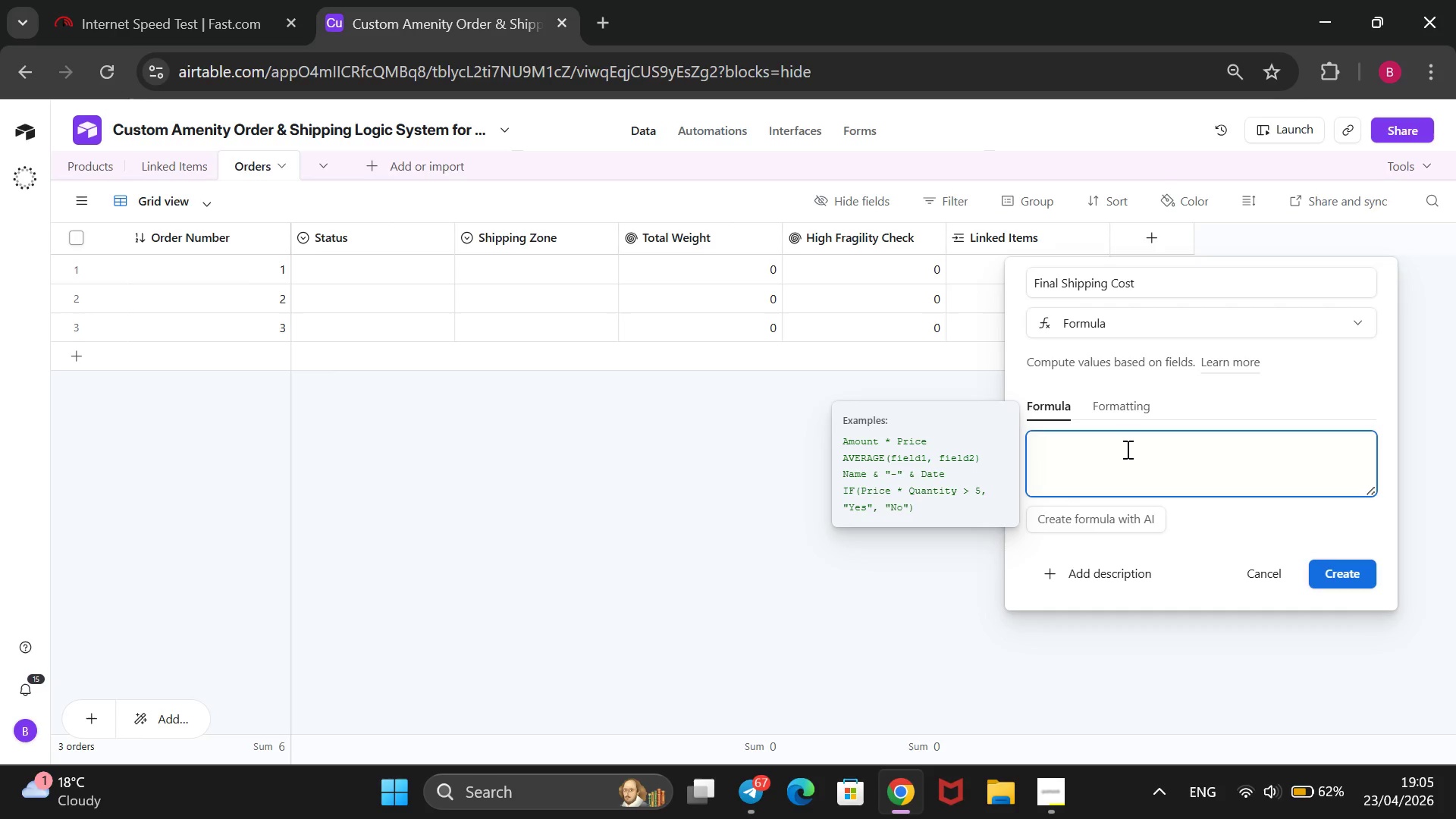 
type(())
 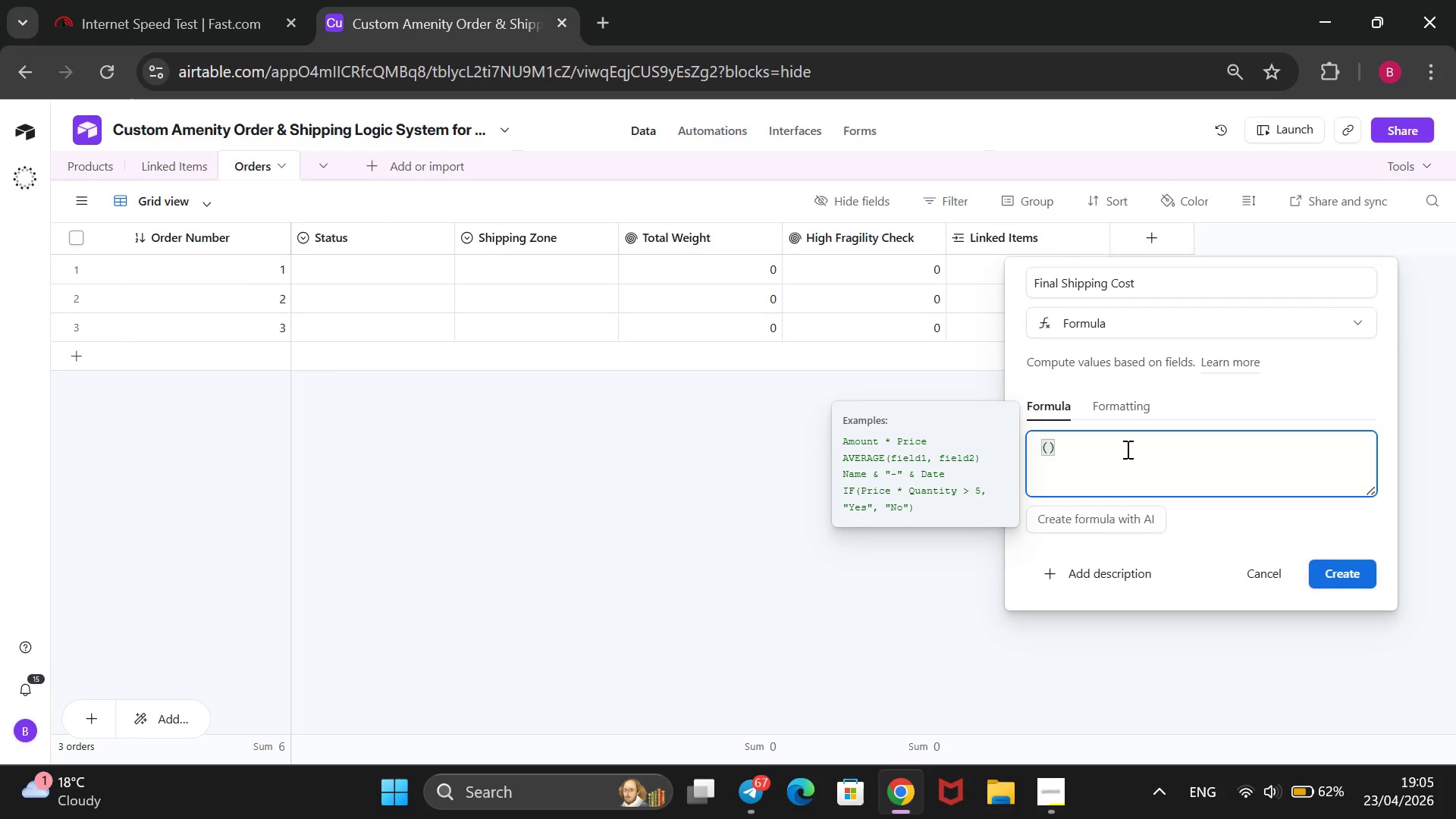 
key(ArrowLeft)
 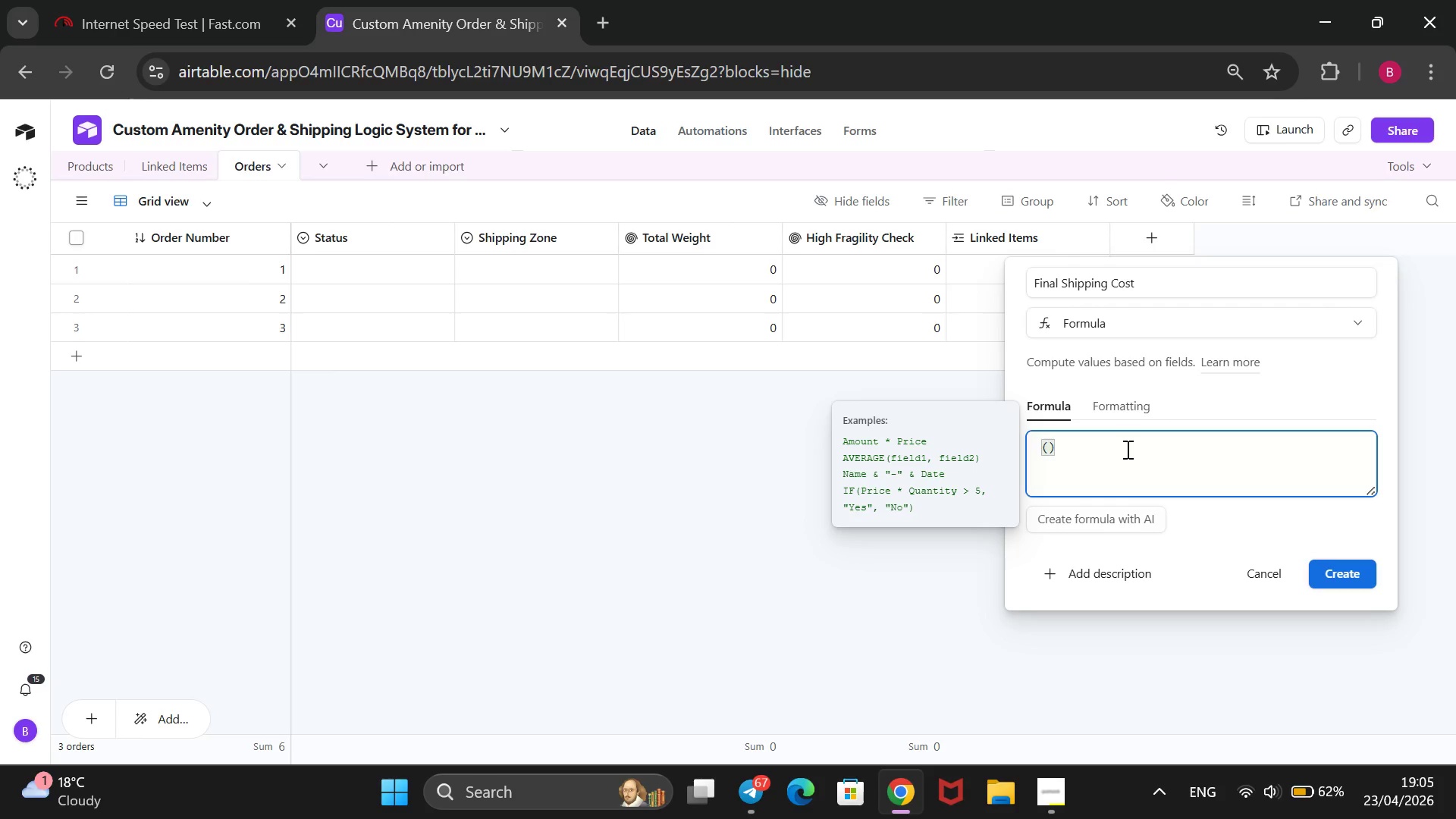 
type(12 + IF{)
 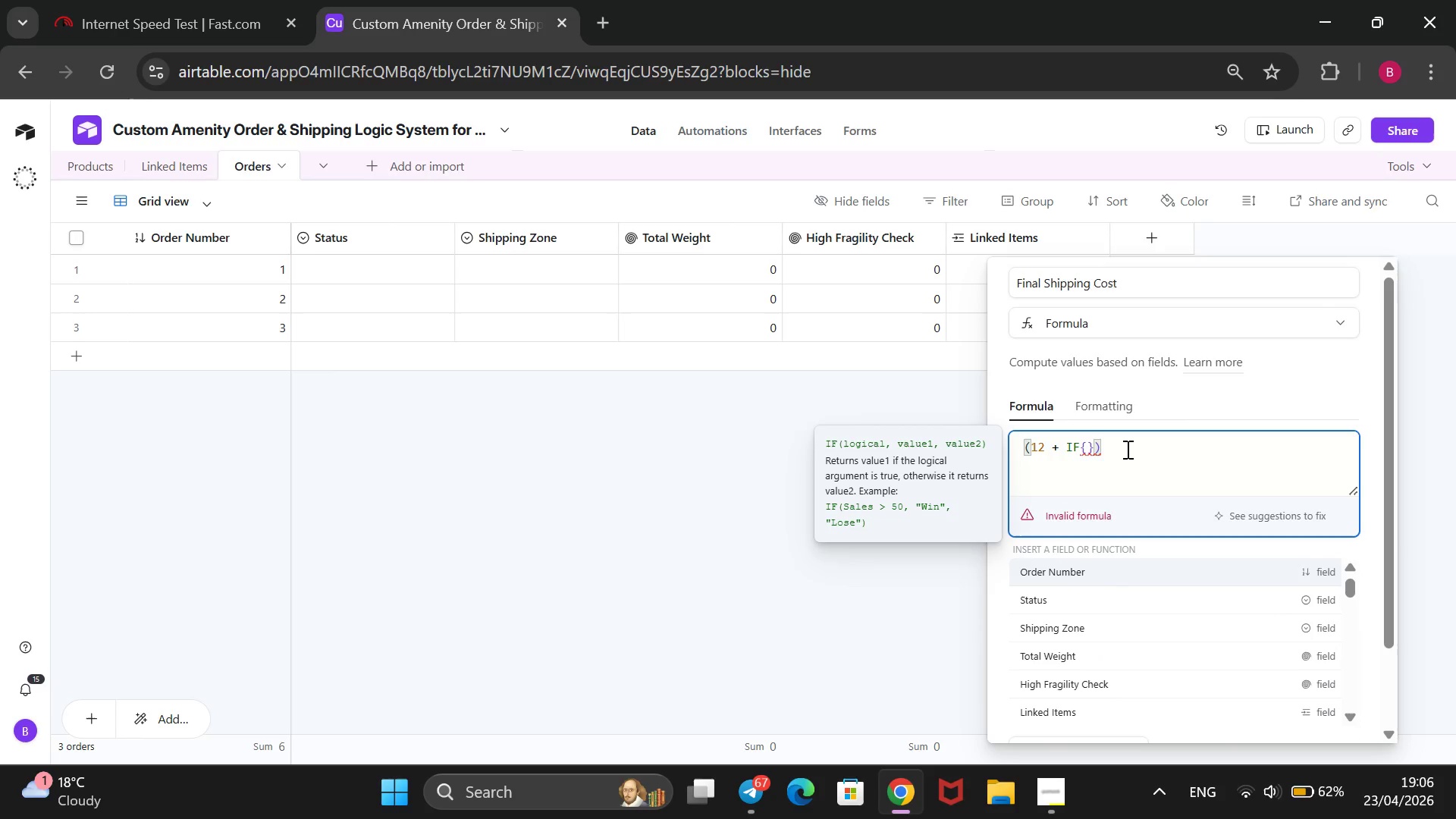 
key(ArrowLeft)
 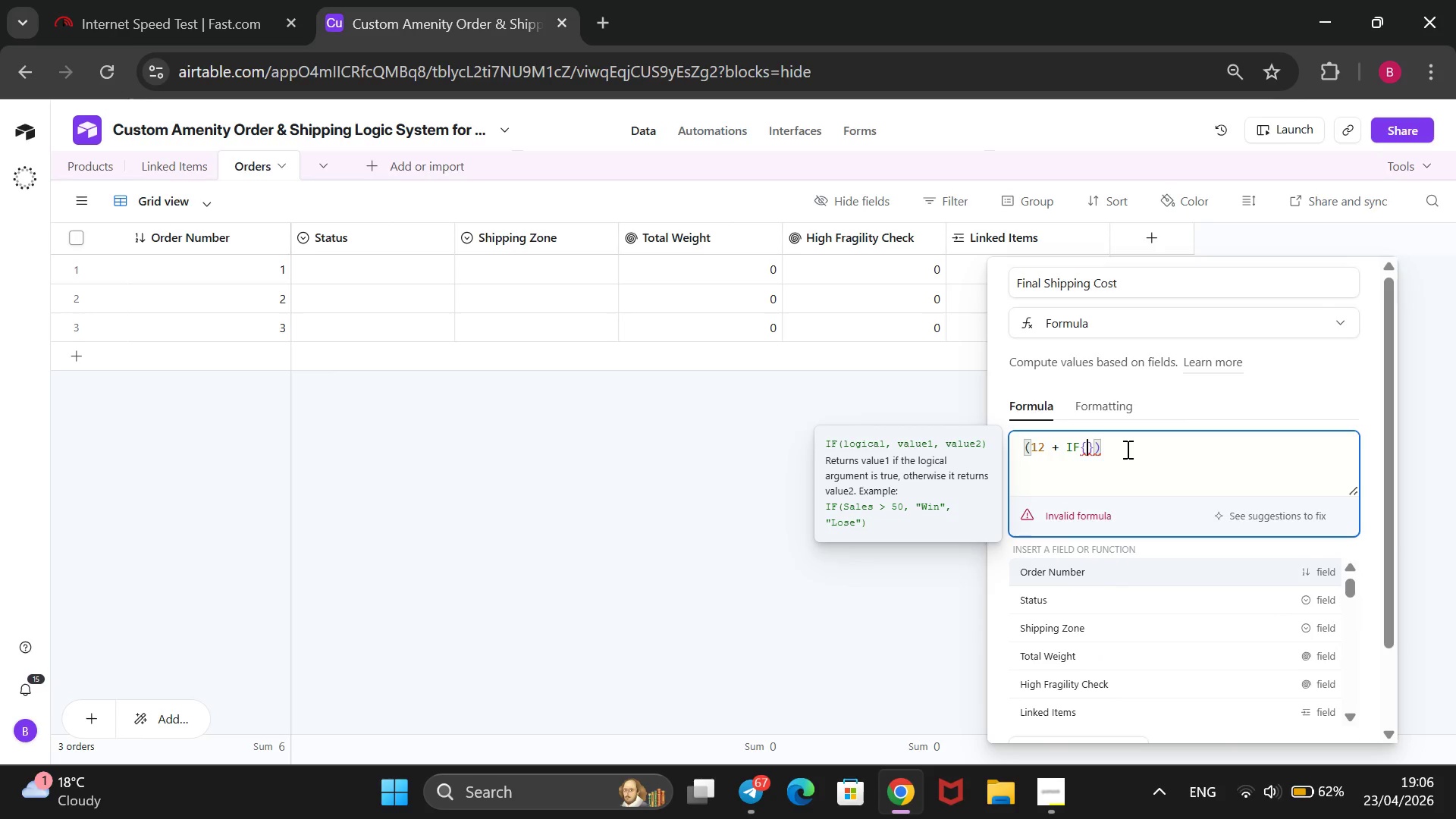 
key(ArrowRight)
 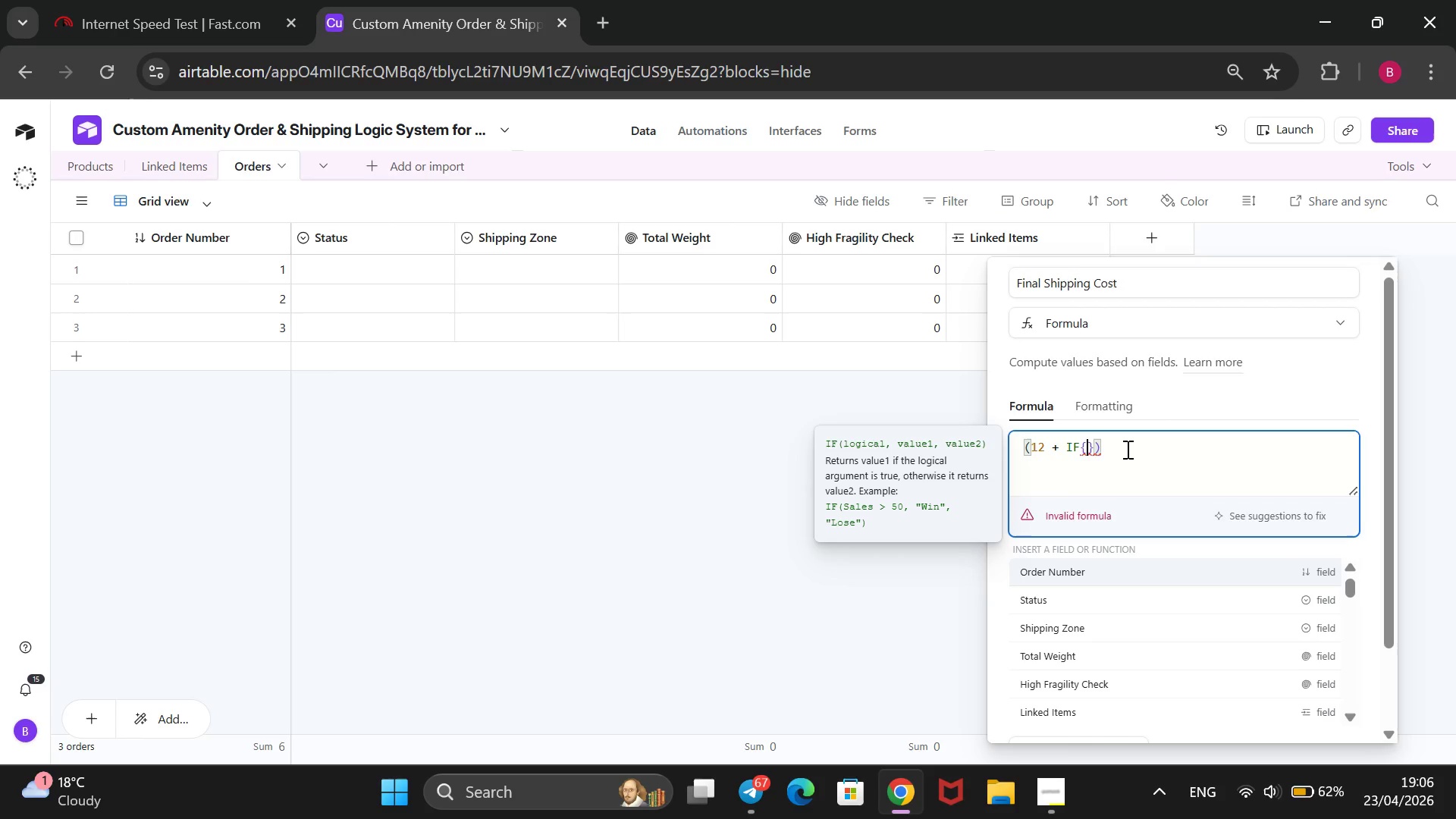 
key(ArrowDown)
 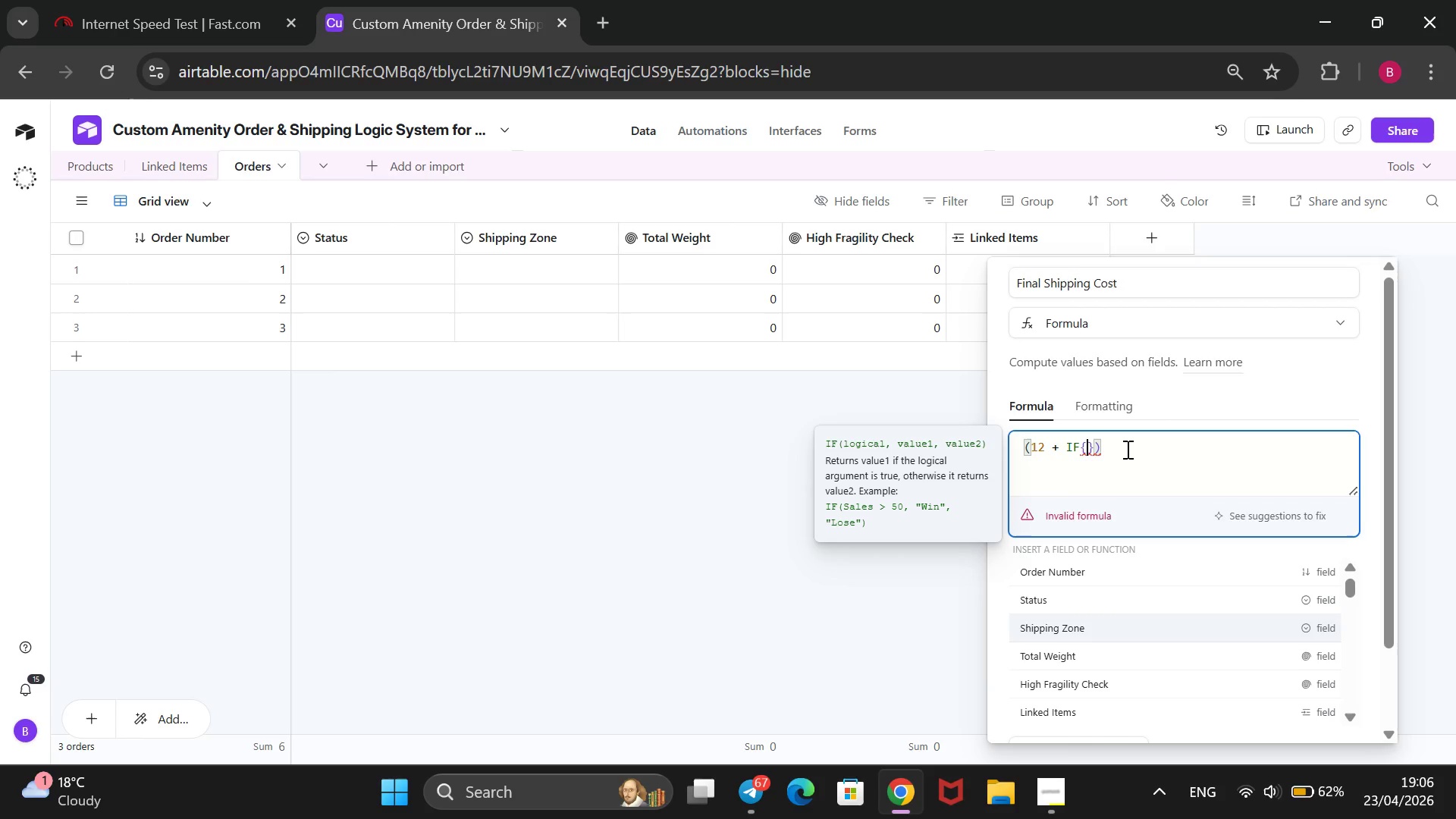 
key(ArrowDown)
 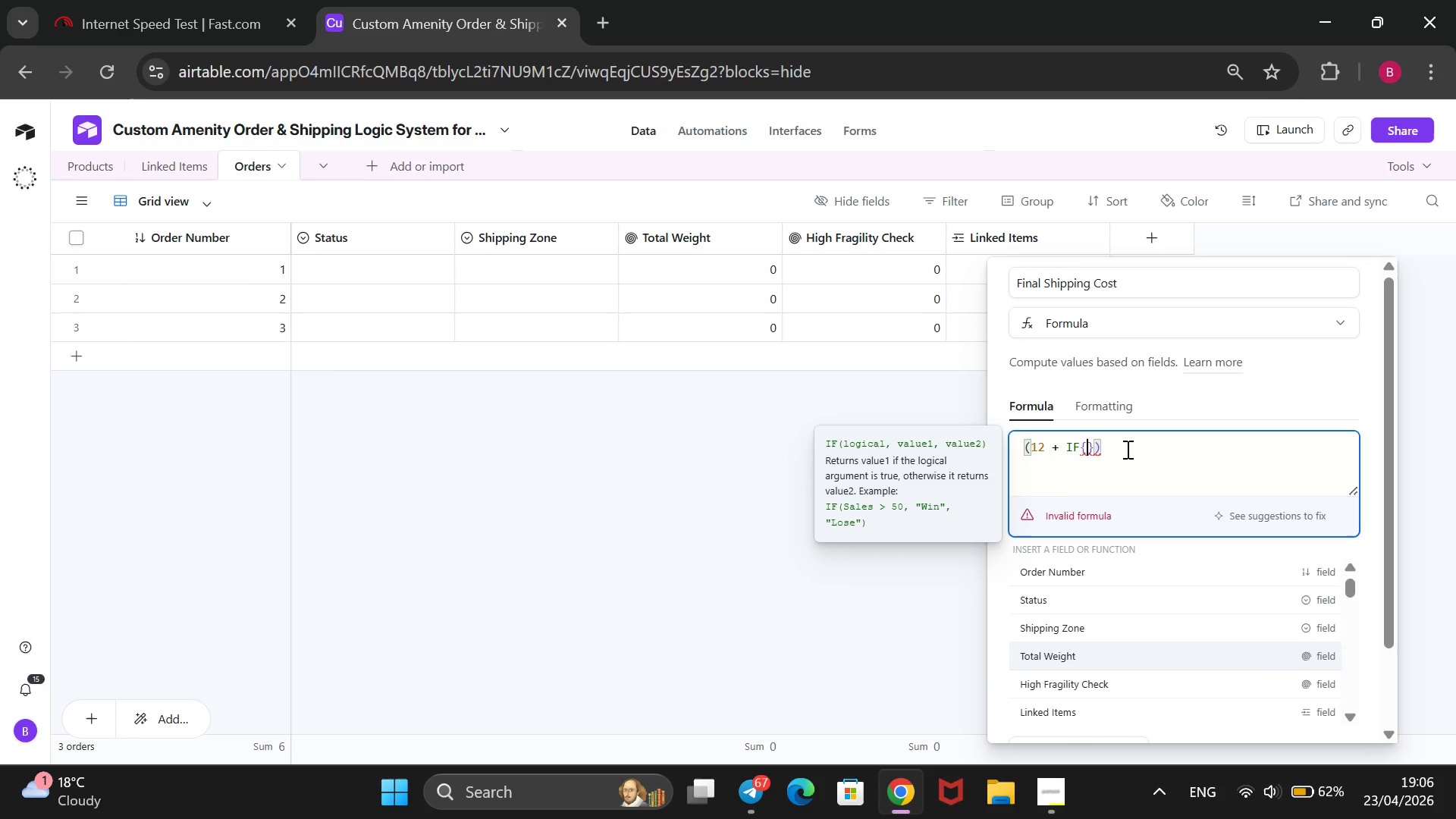 
key(ArrowDown)
 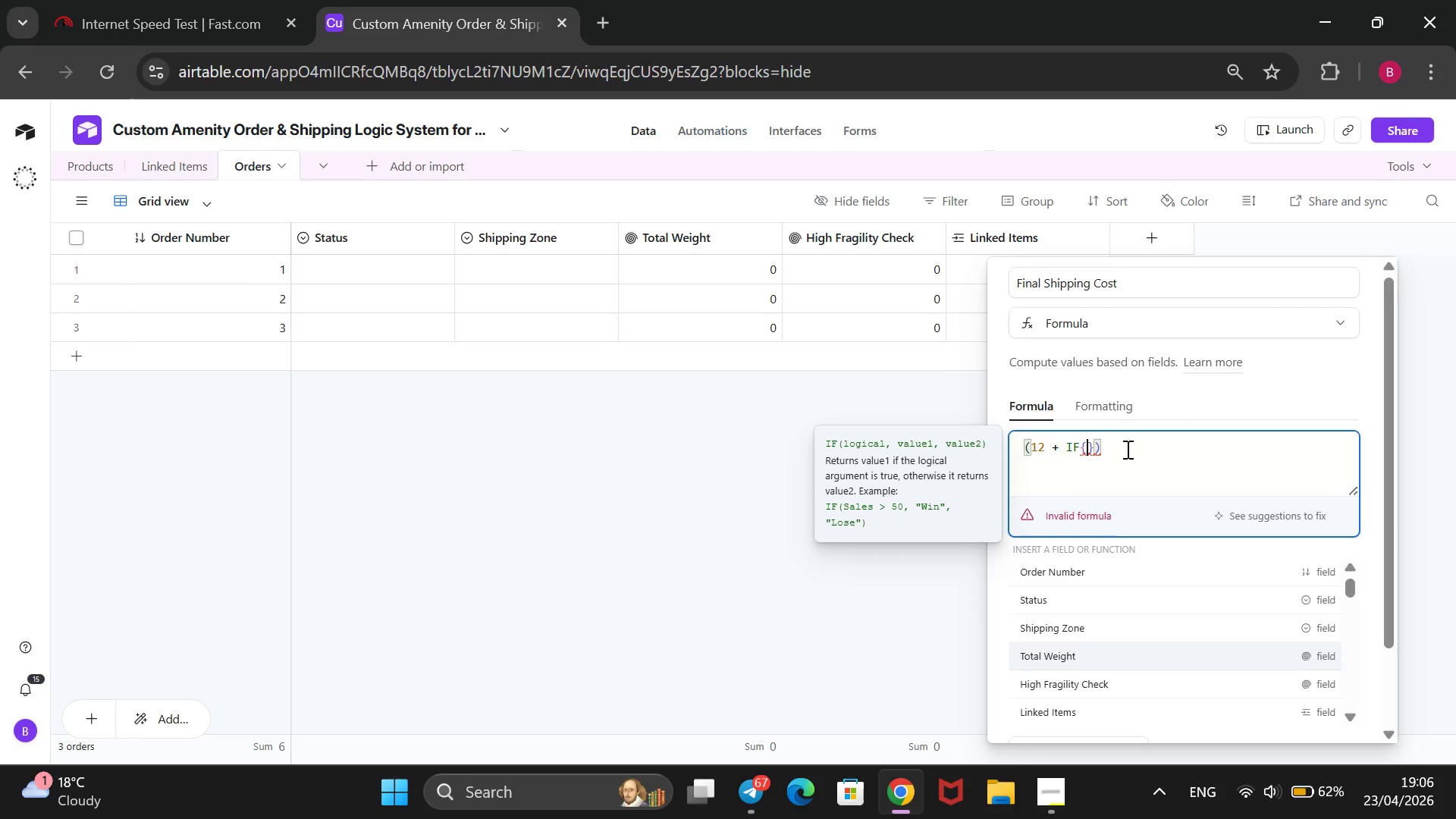 
key(Enter)
 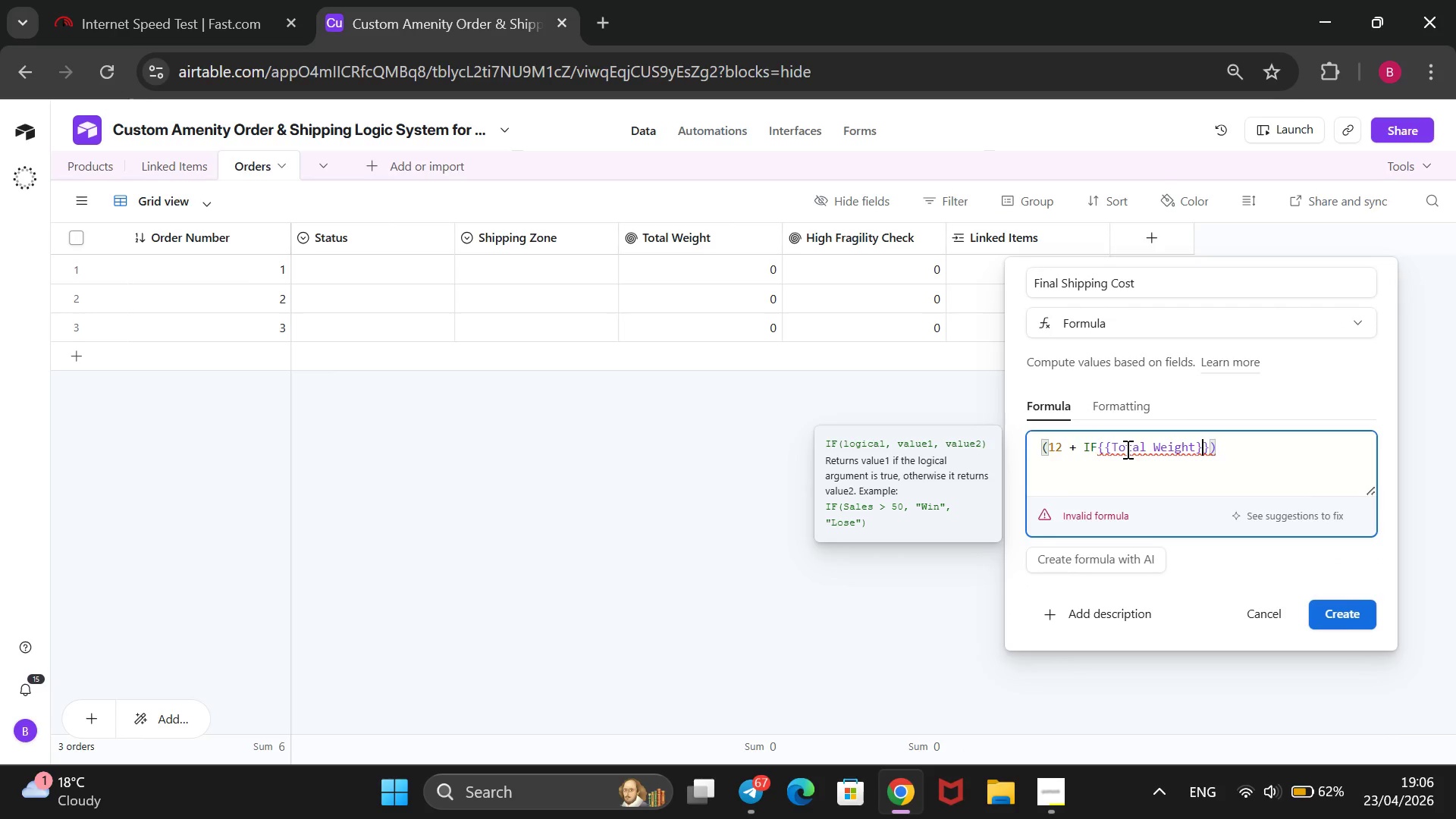 
key(ArrowRight)
 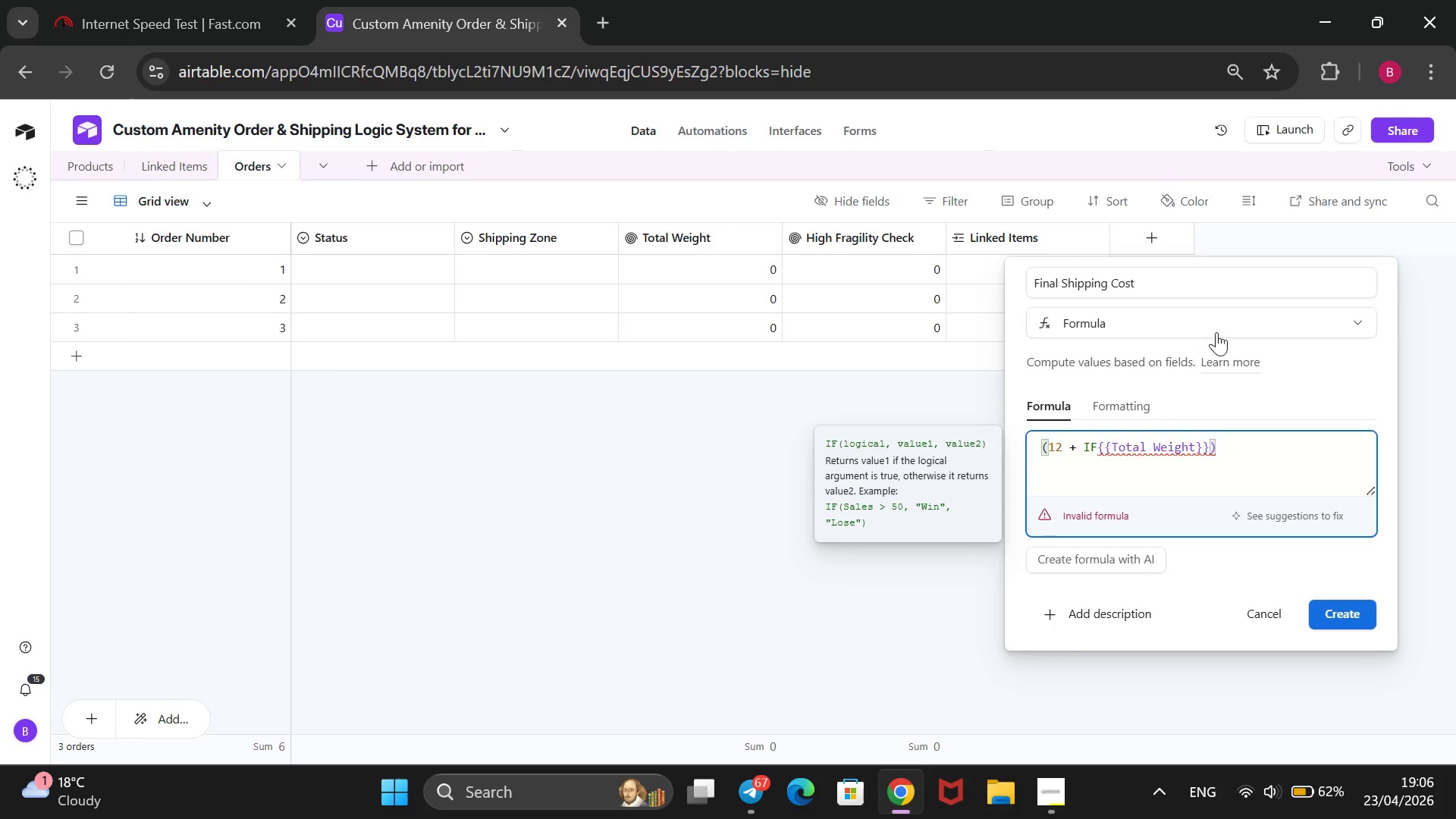 
wait(5.97)
 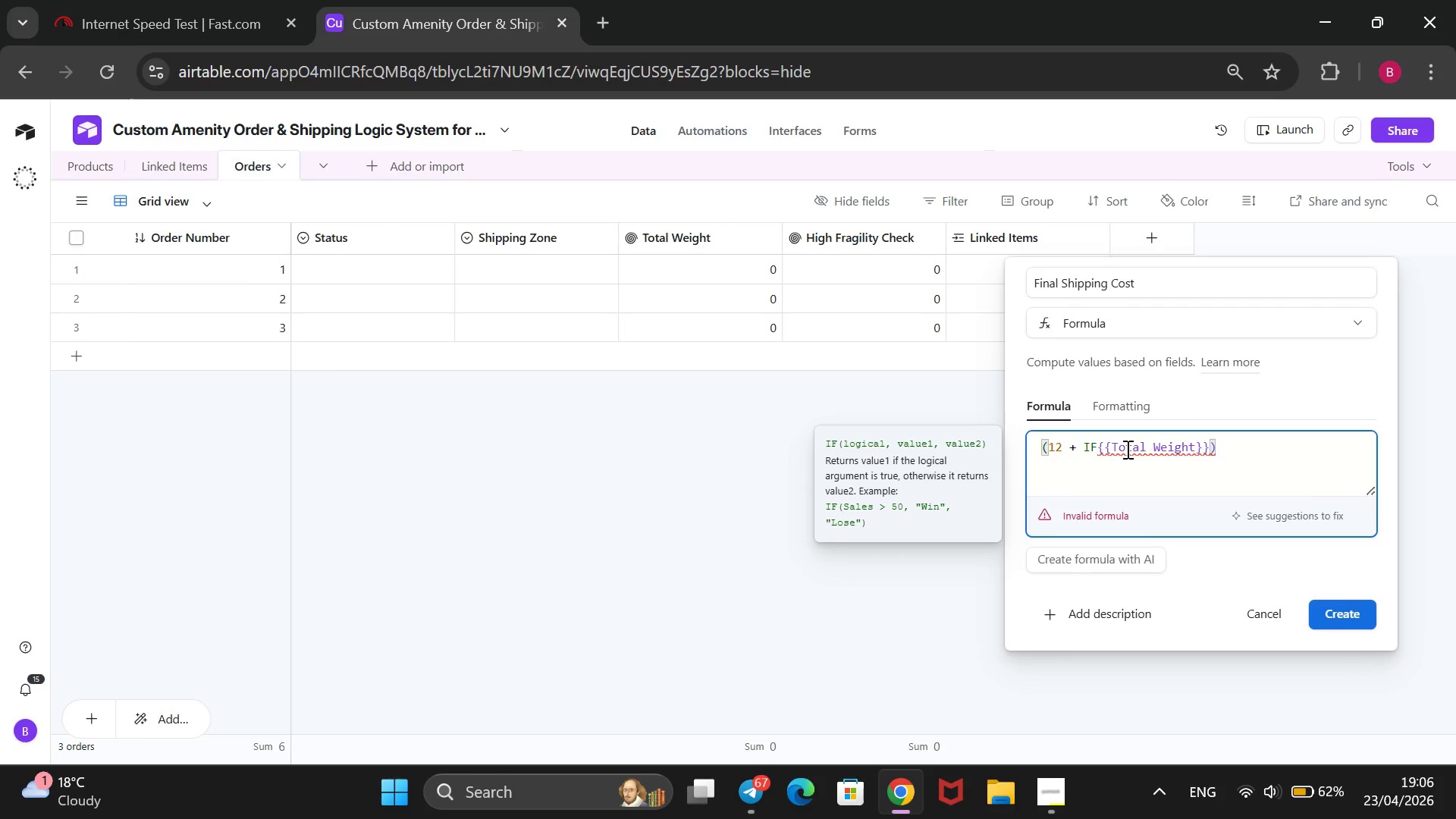 
key(Backspace)
 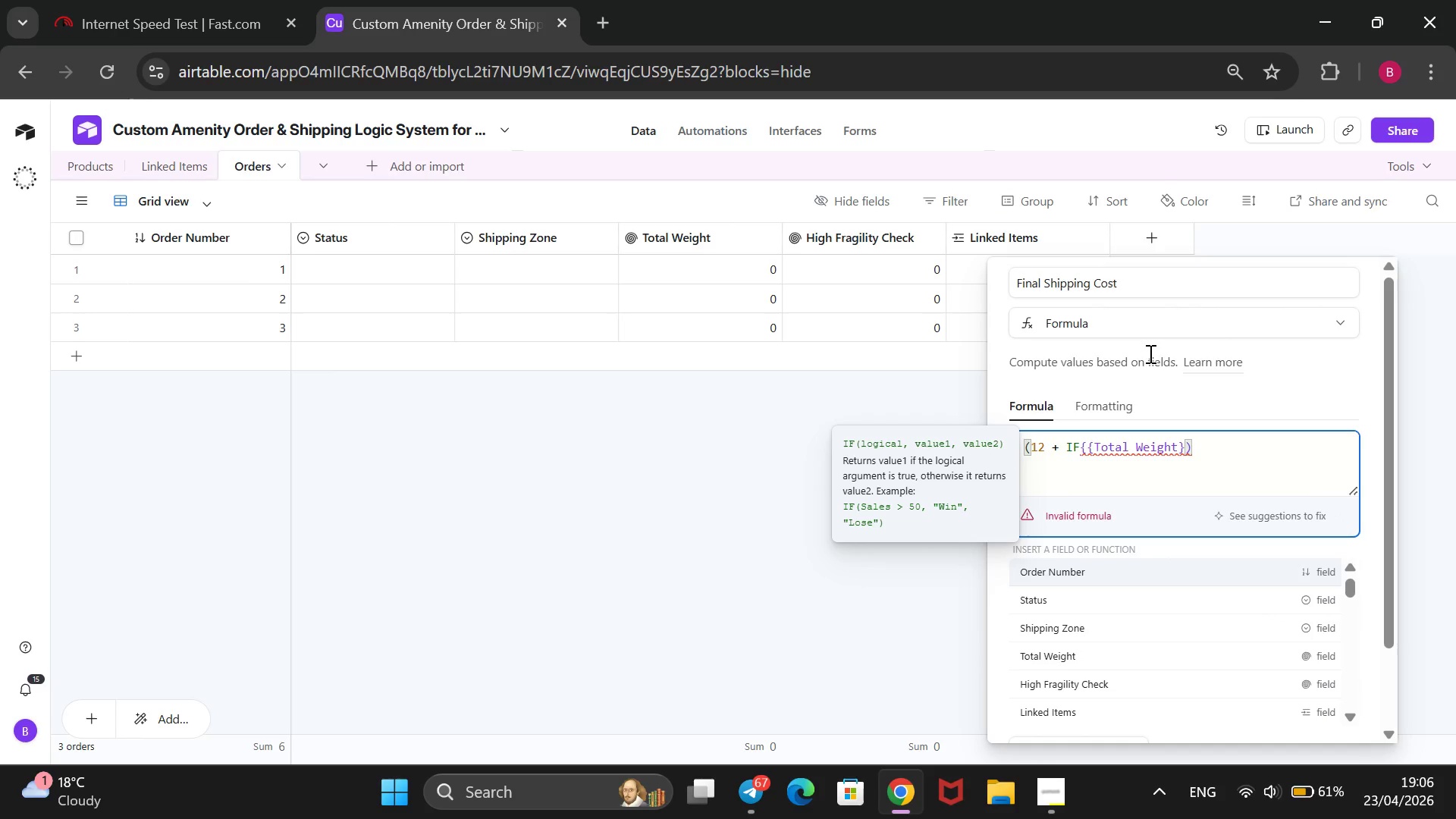 
hold_key(key=ArrowLeft, duration=1.05)
 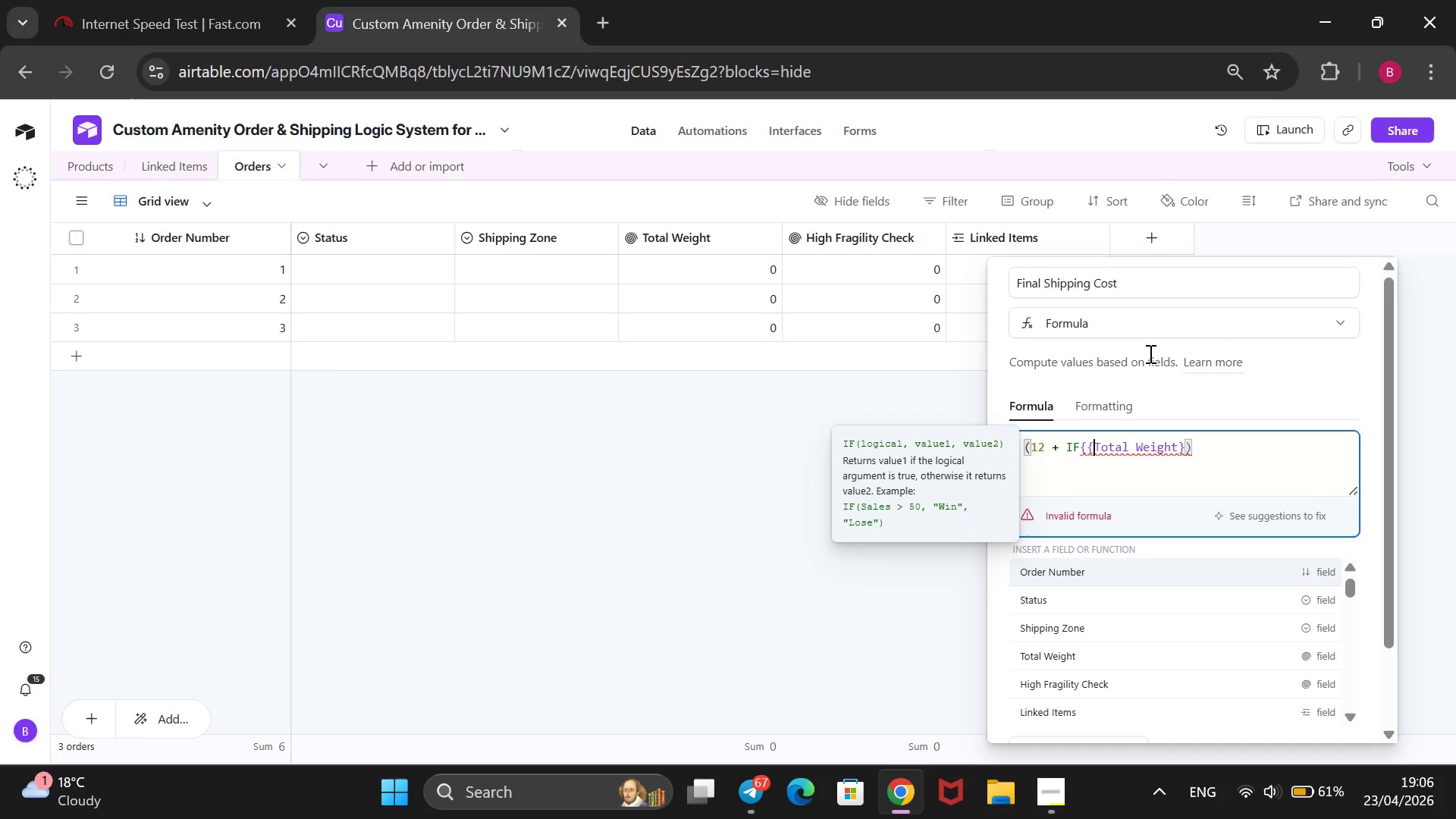 
key(ArrowLeft)
 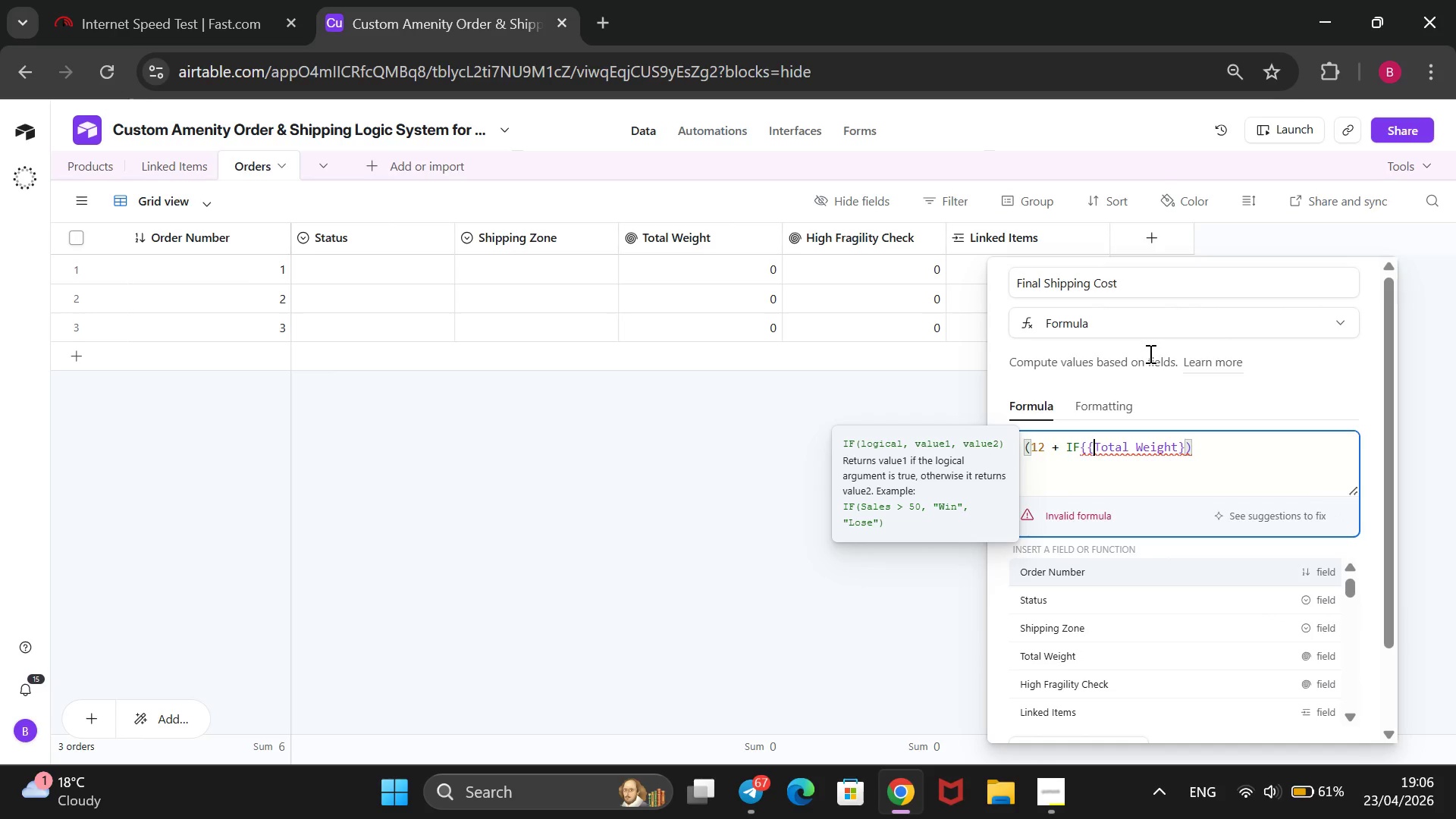 
key(ArrowLeft)
 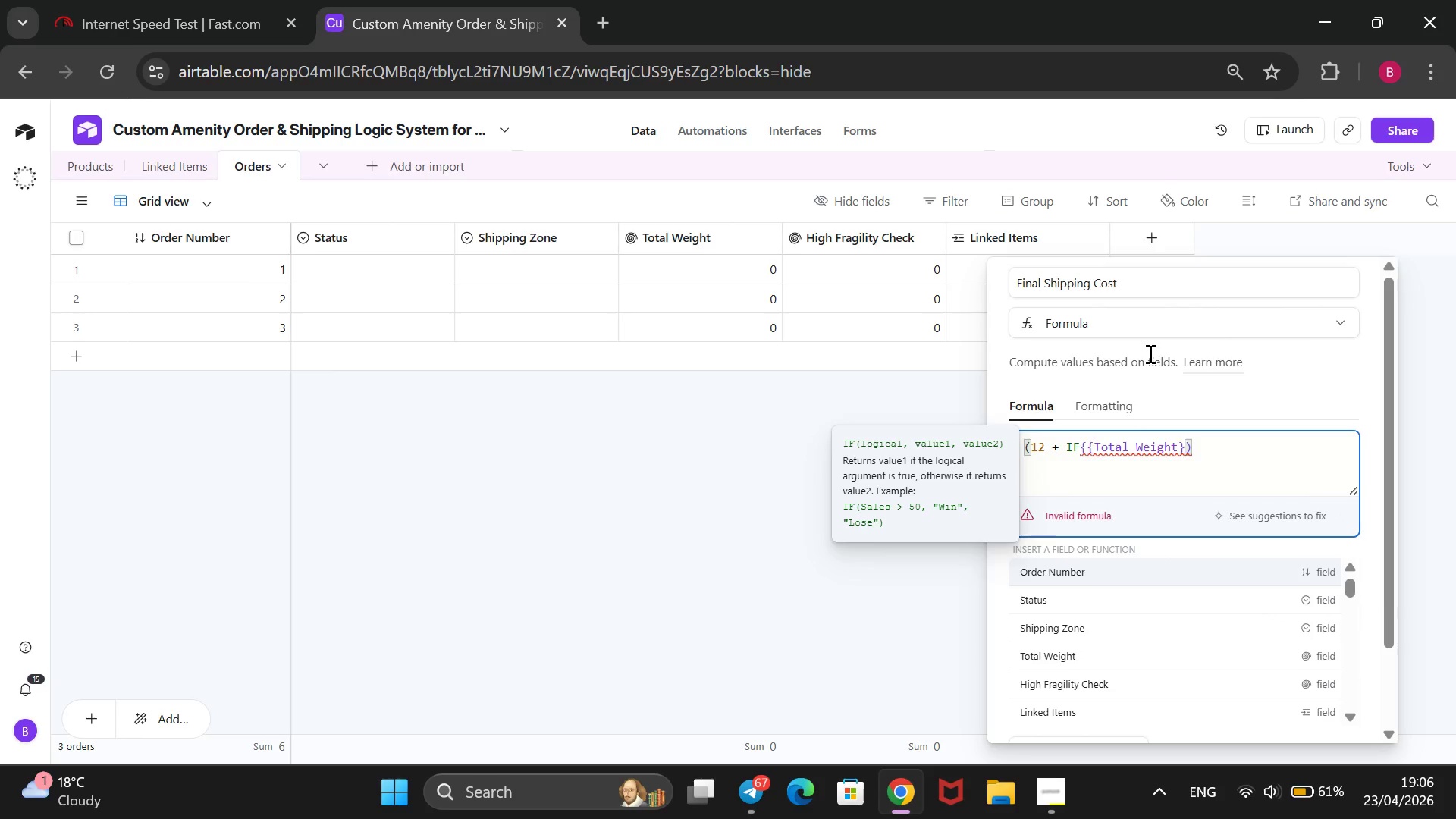 
key(Backspace)
 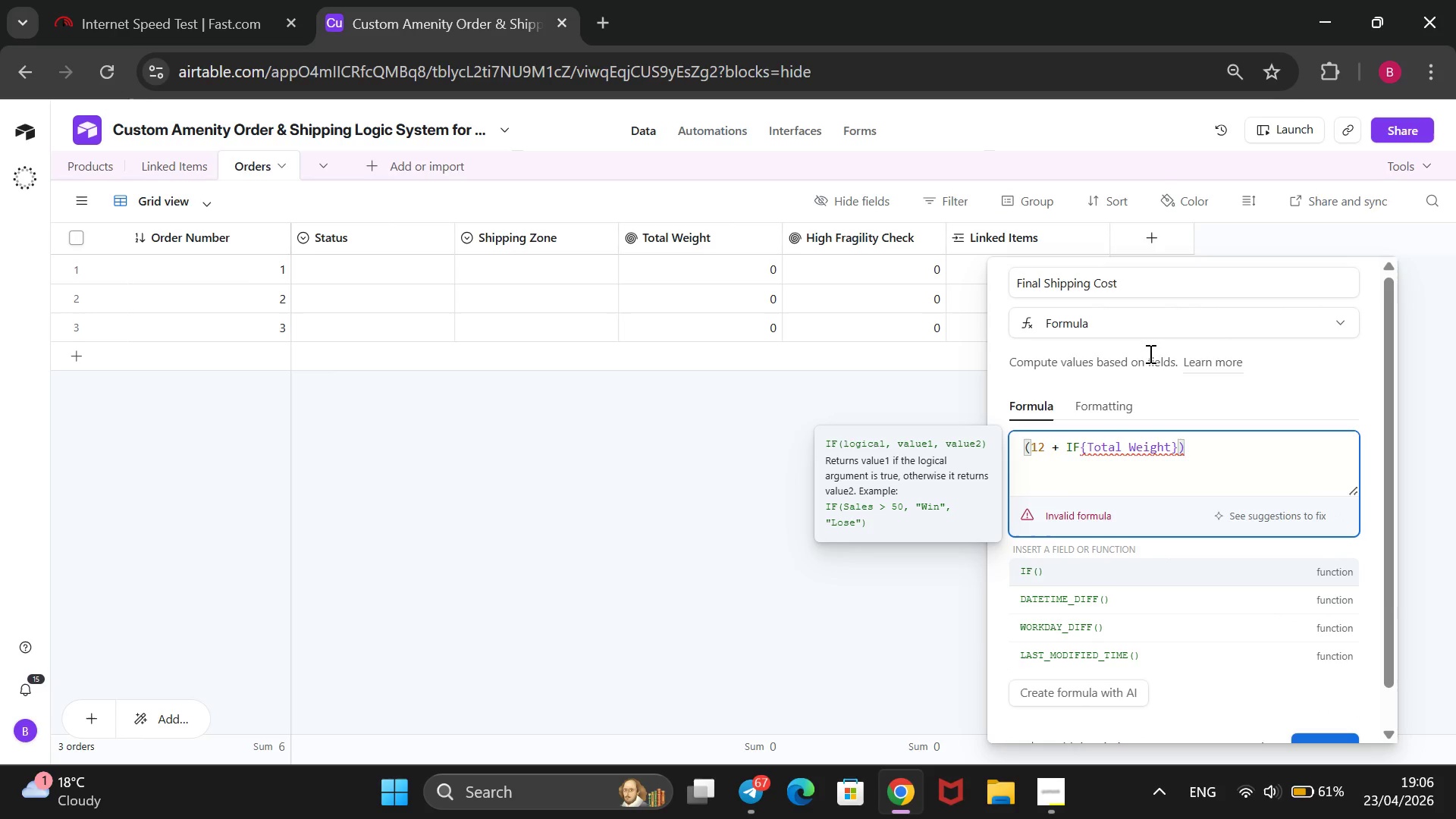 
key(Shift+9)
 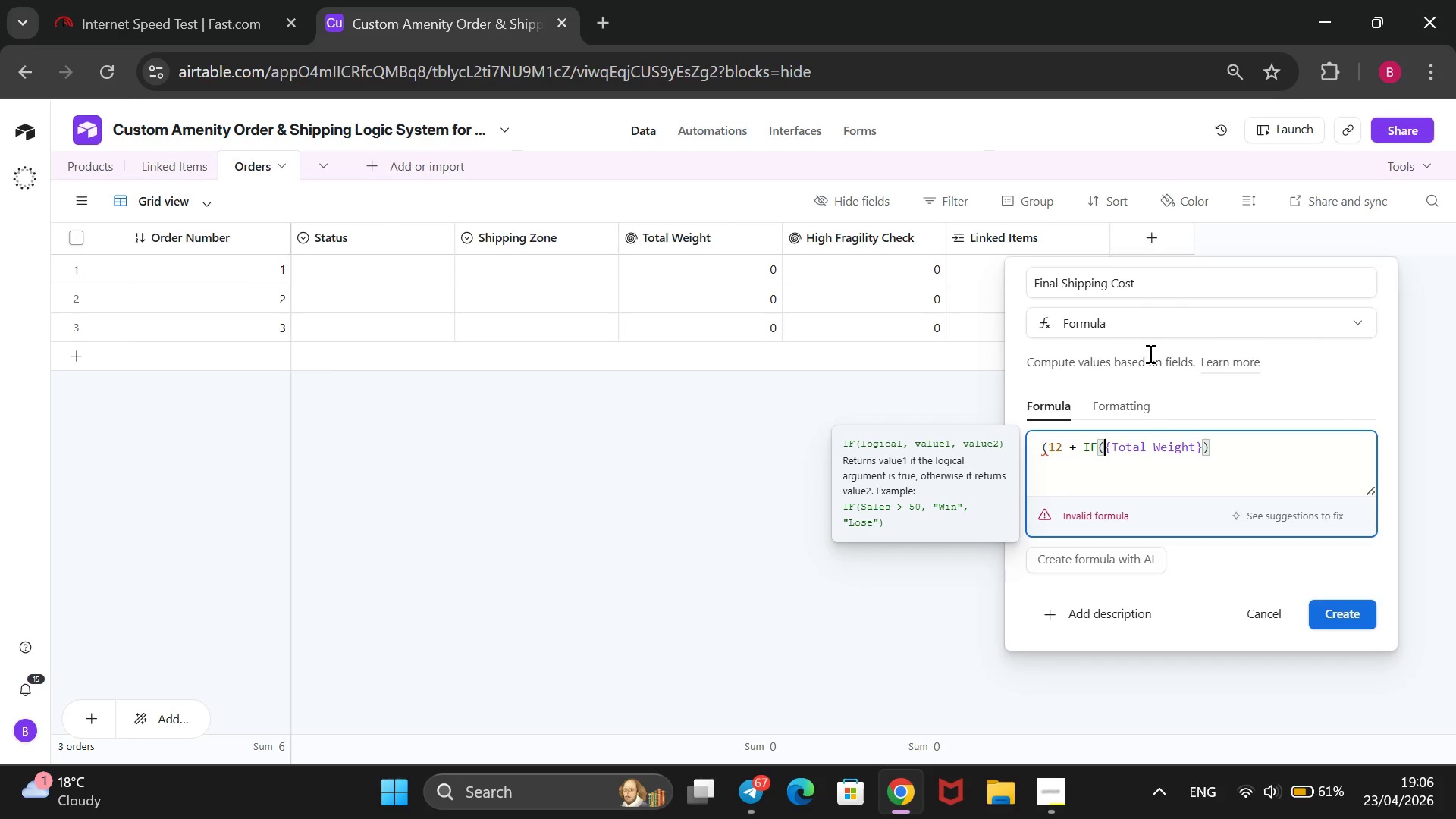 
key(ArrowRight)
 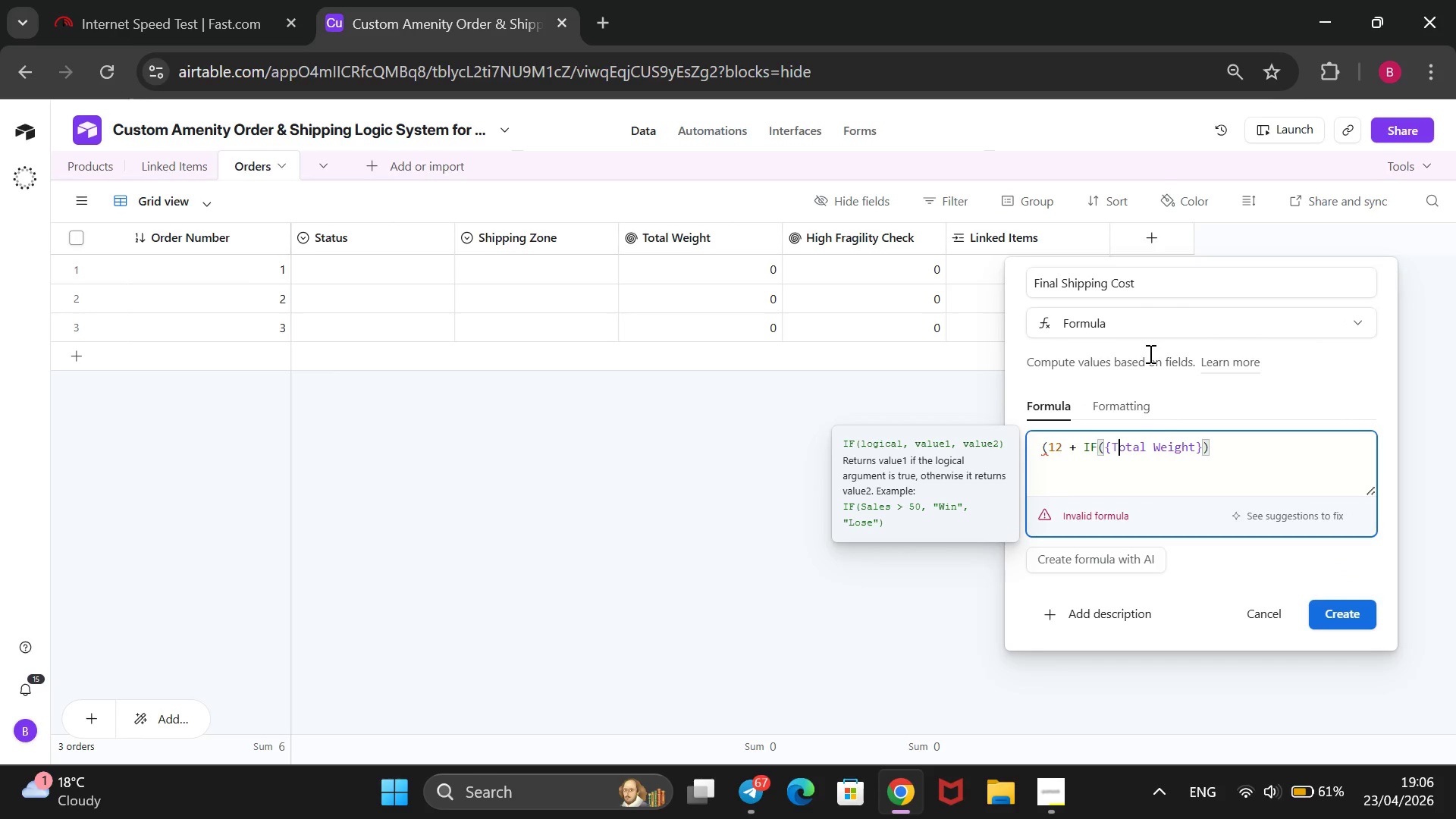 
hold_key(key=ArrowRight, duration=0.95)
 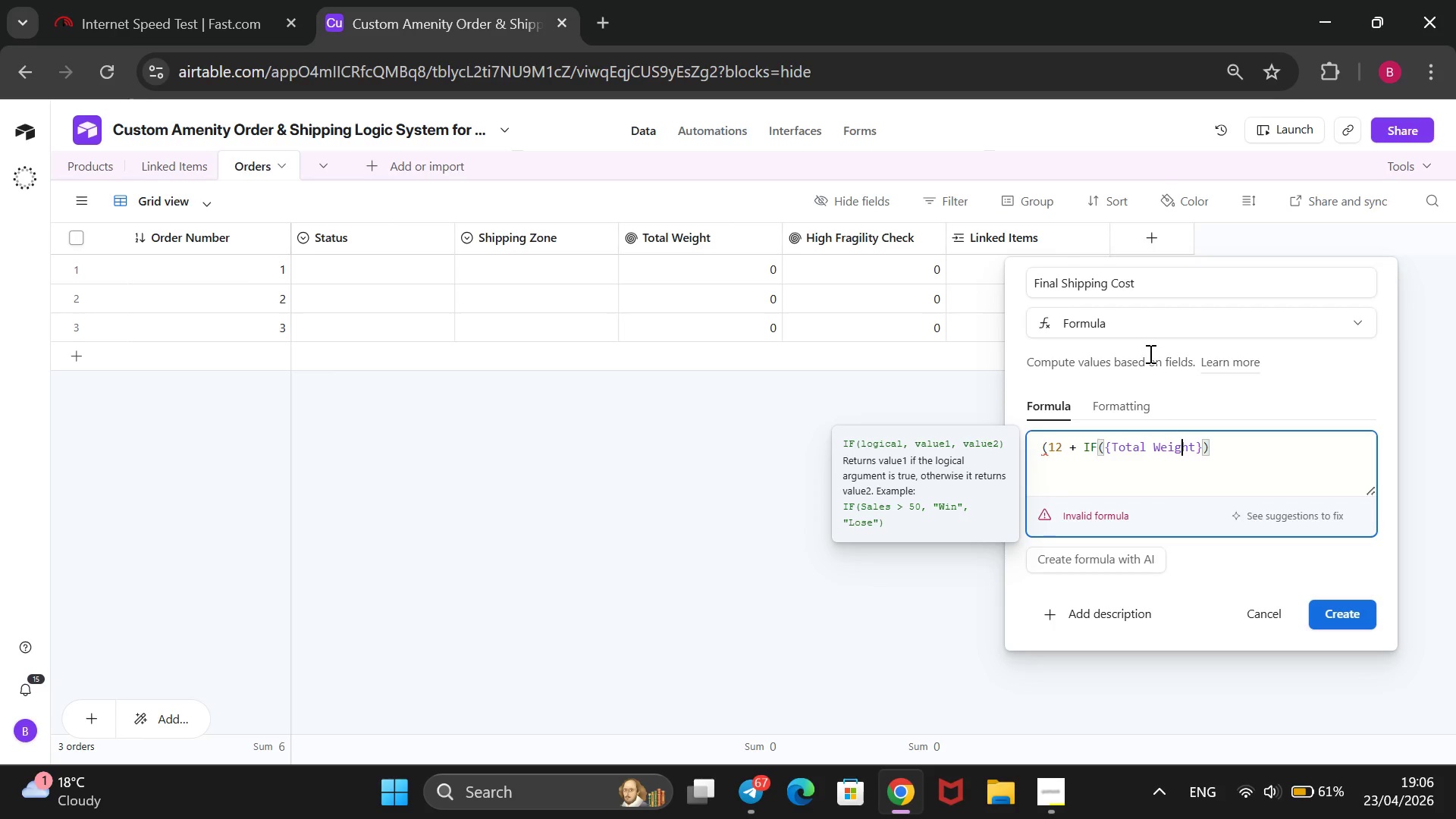 
key(ArrowRight)
 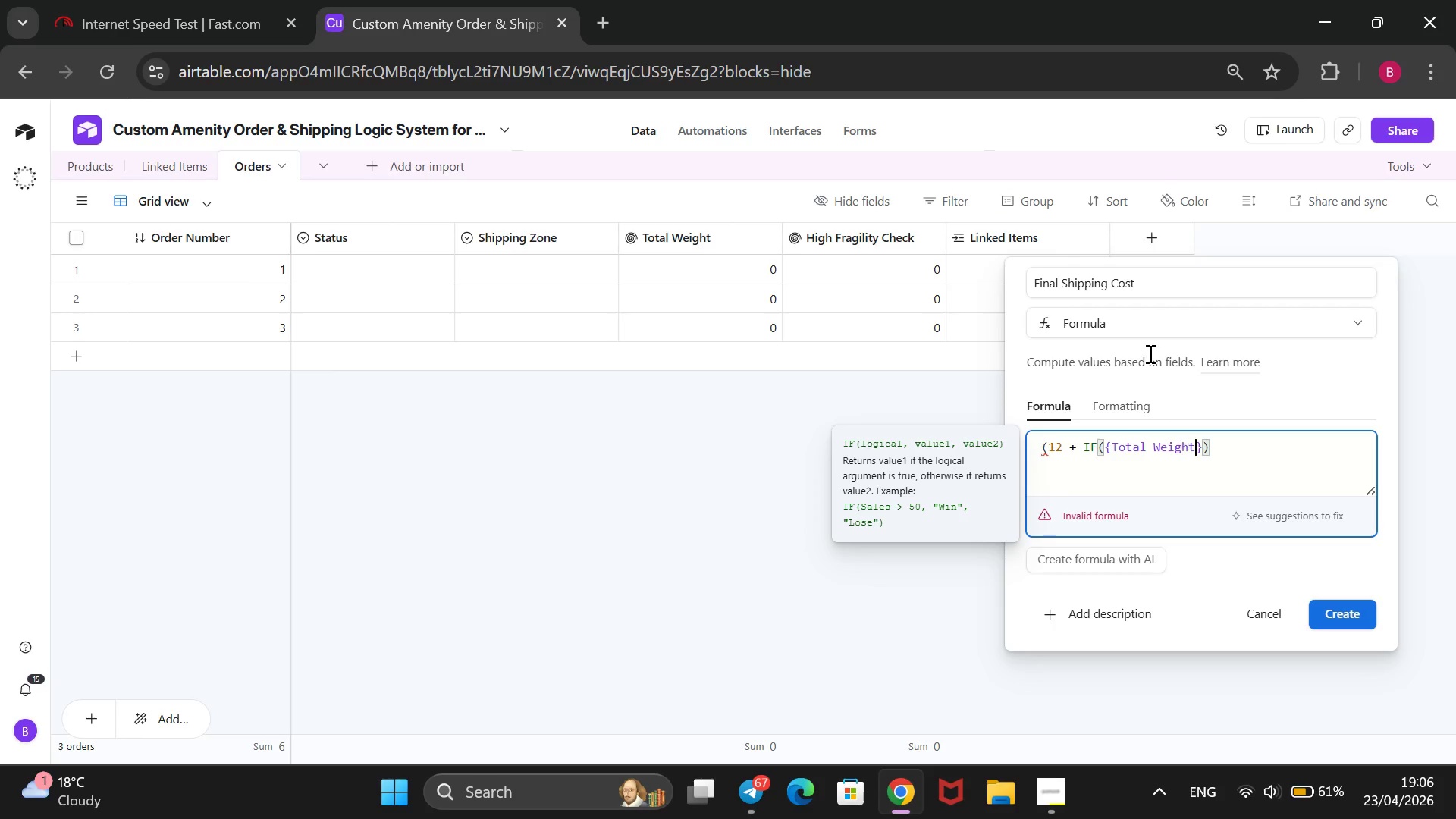 
key(ArrowRight)
 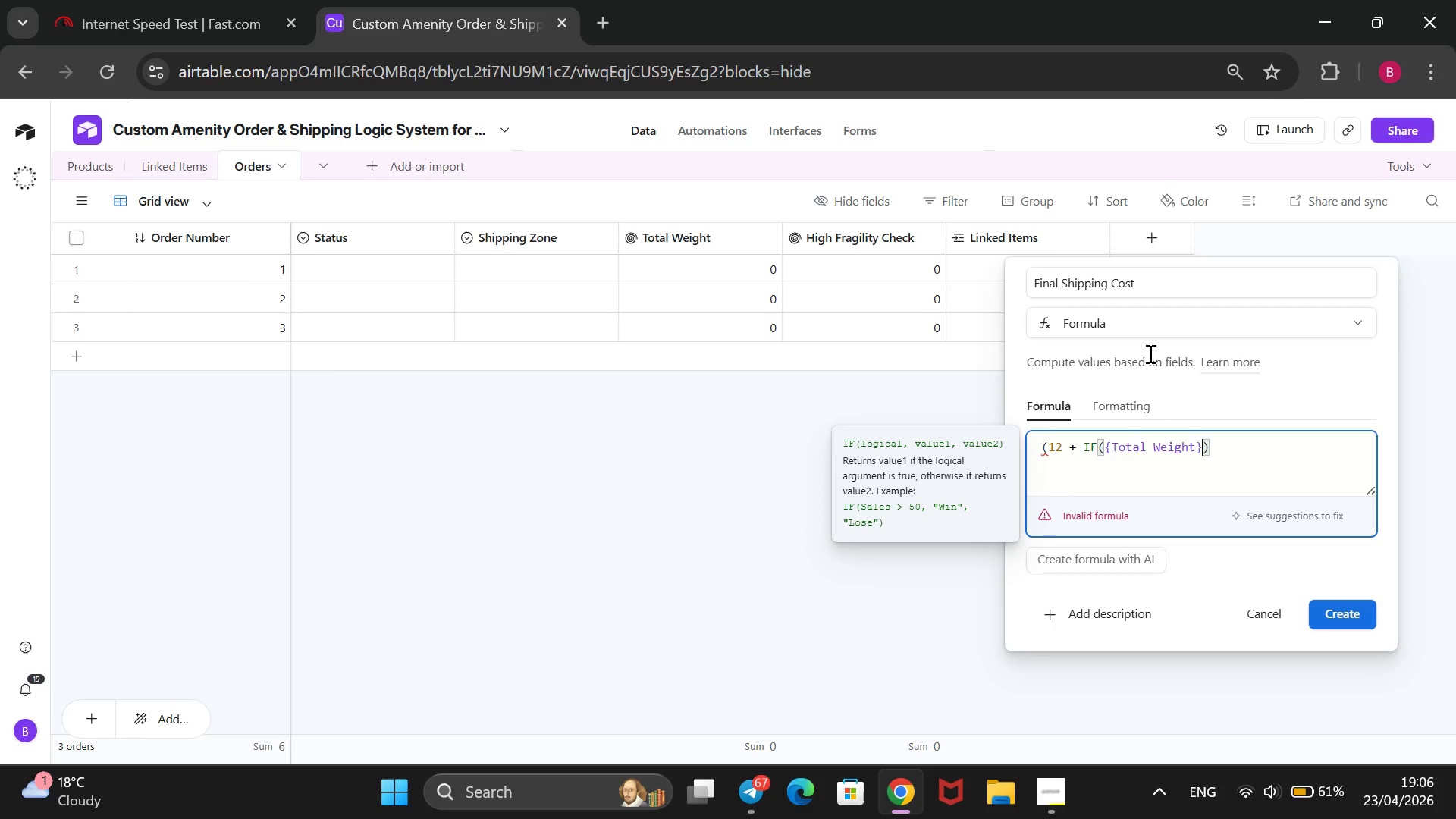 
key(ArrowRight)
 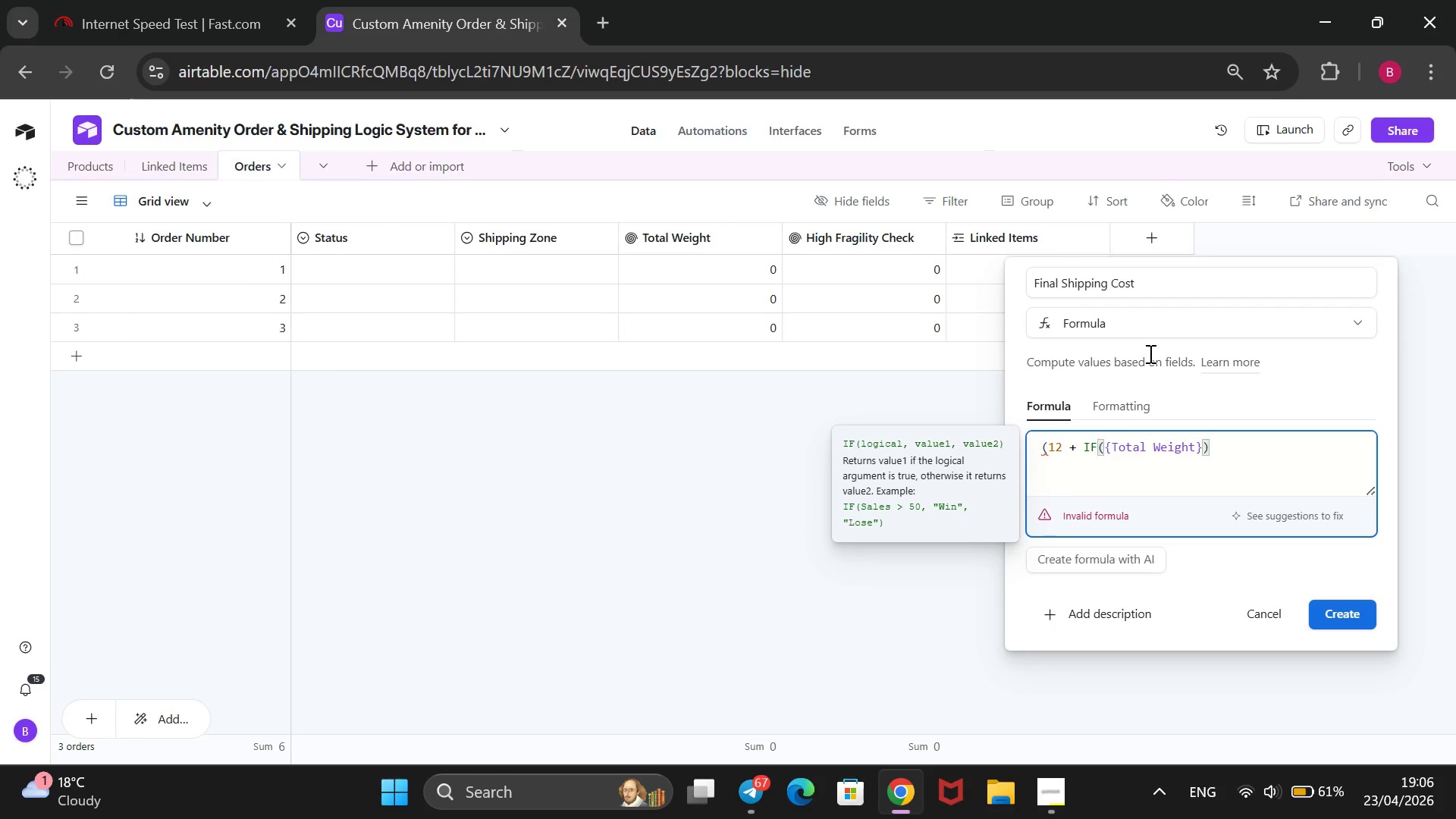 
key(Space)
 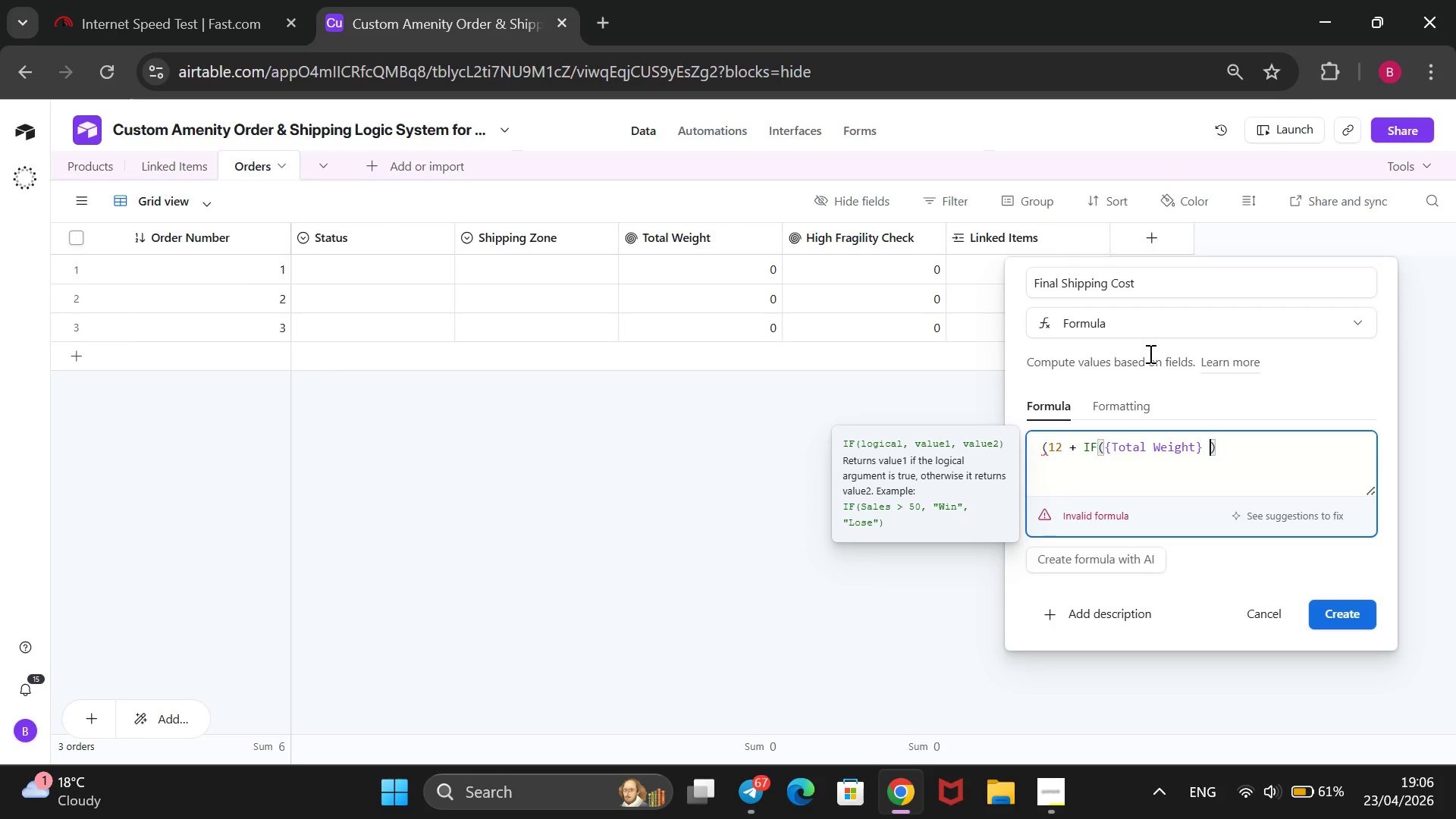 
key(Shift+Period)
 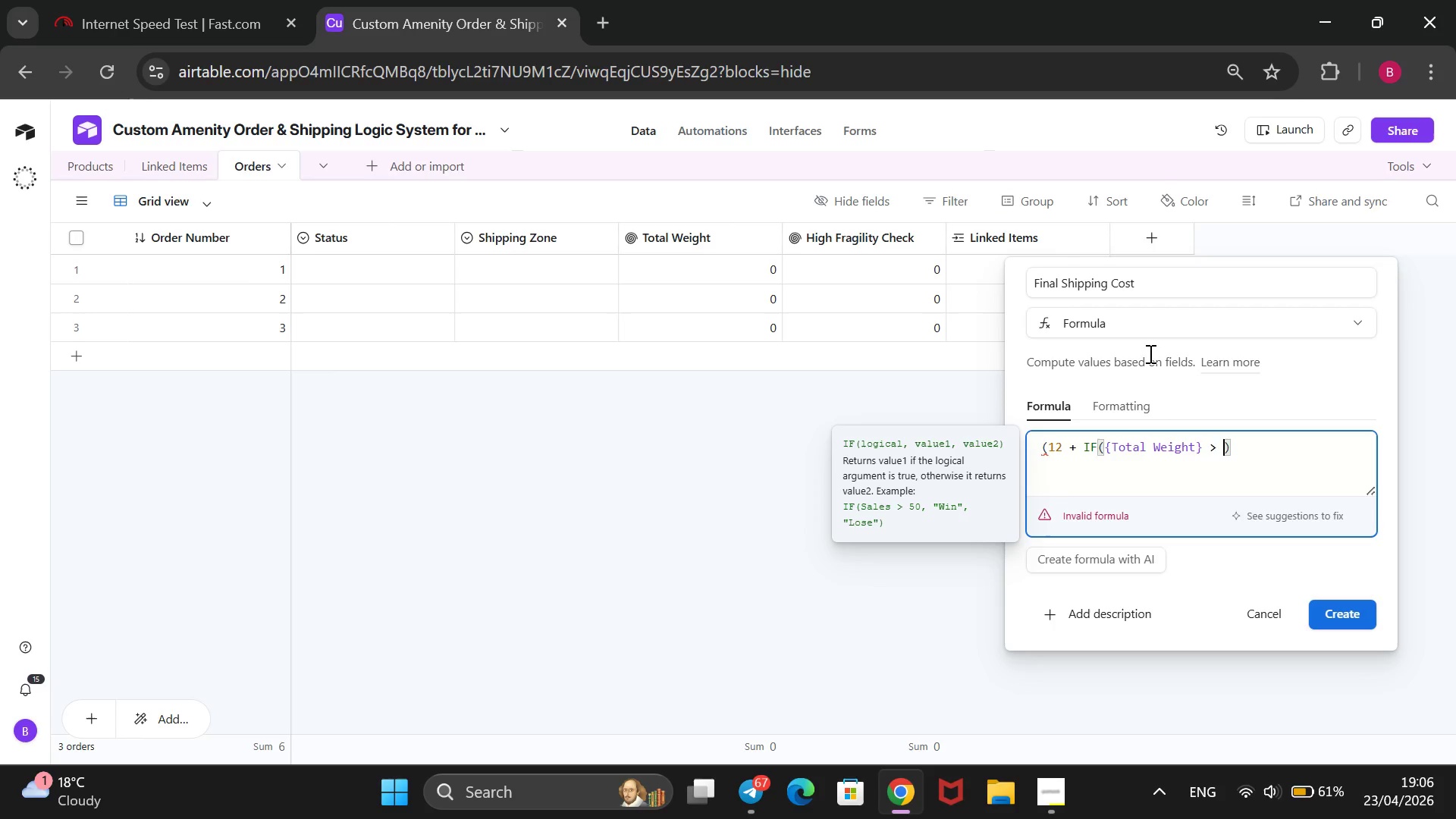 
key(Space)
 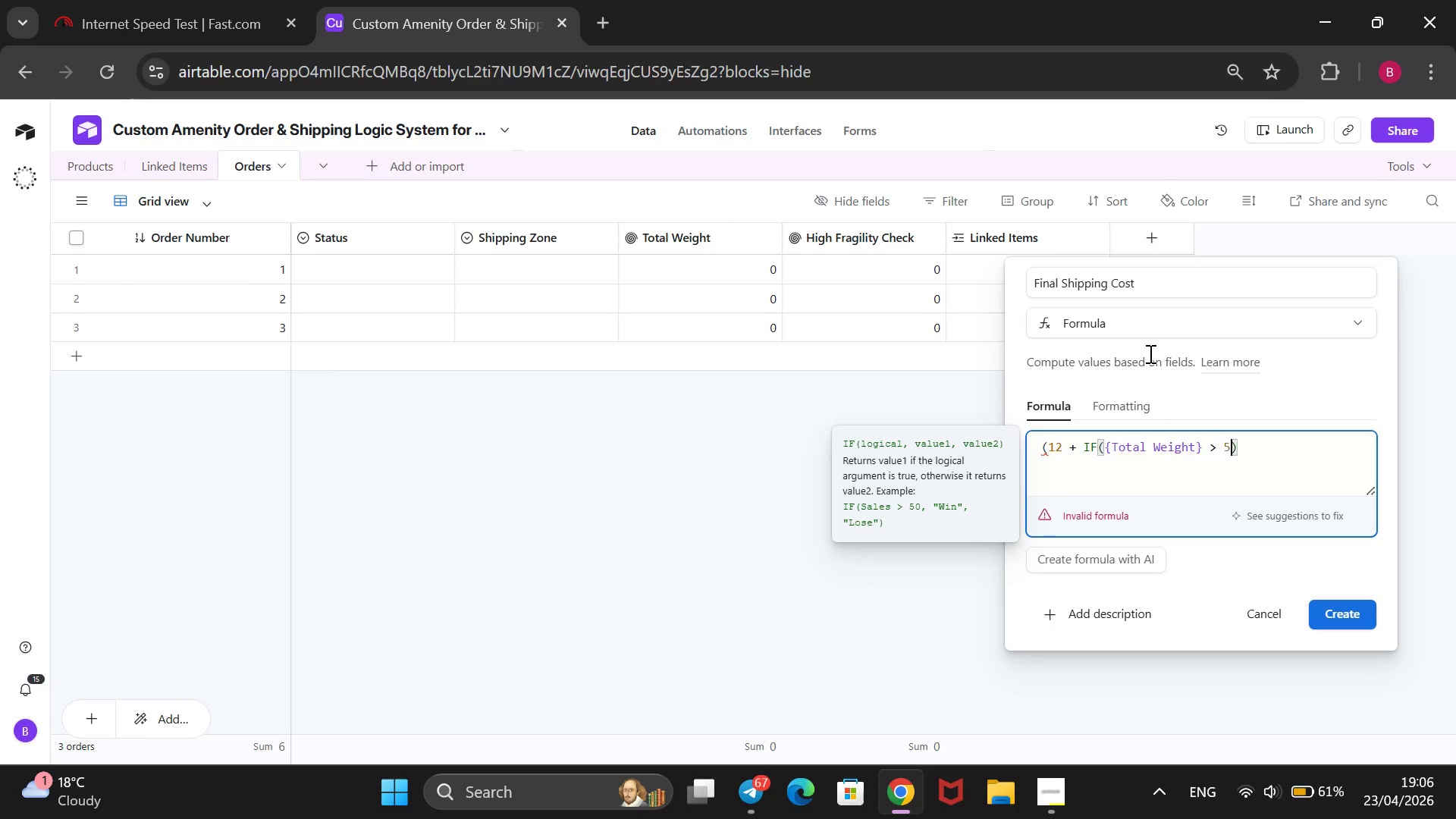 
key(5)
 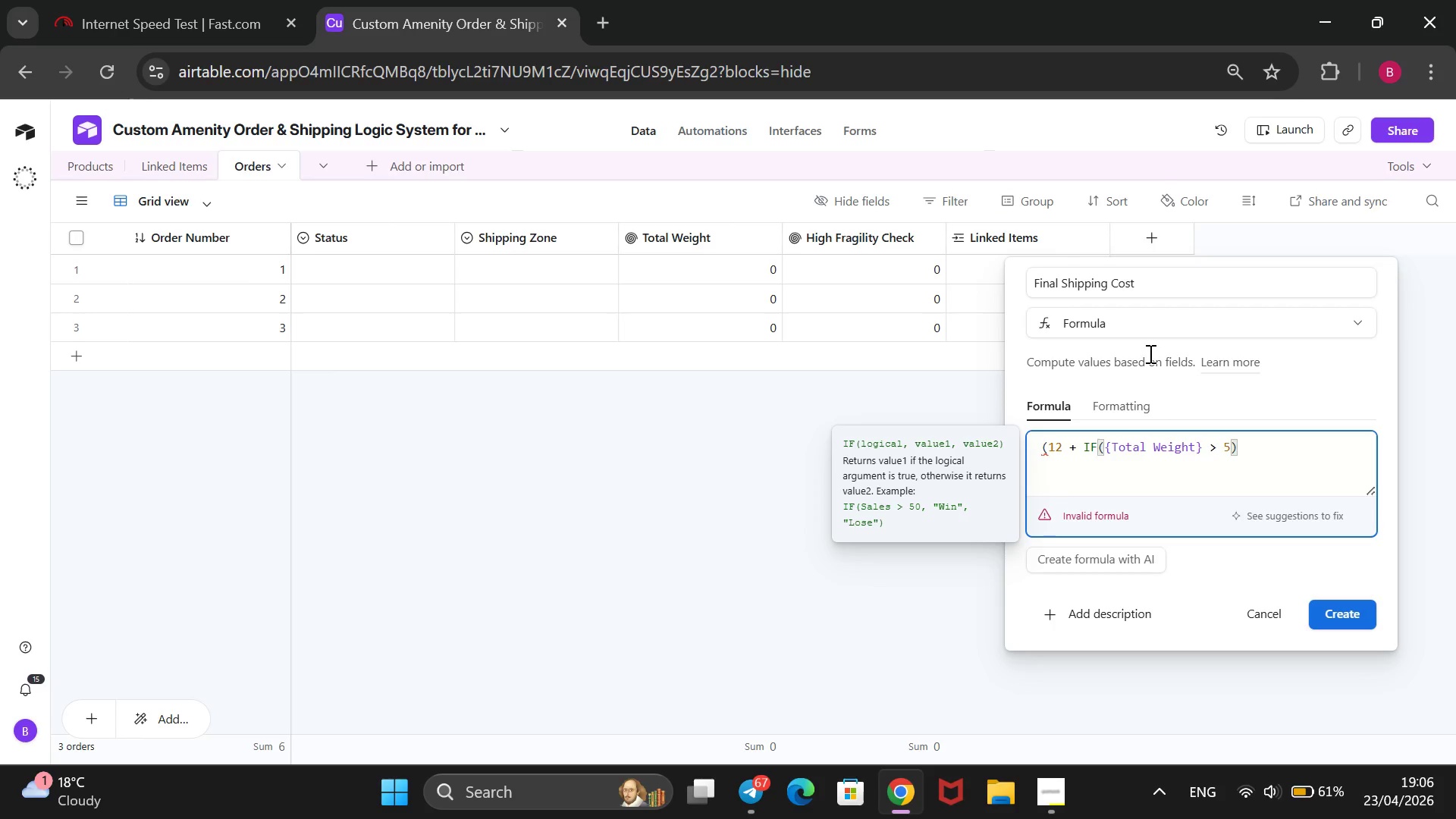 
key(Comma)
 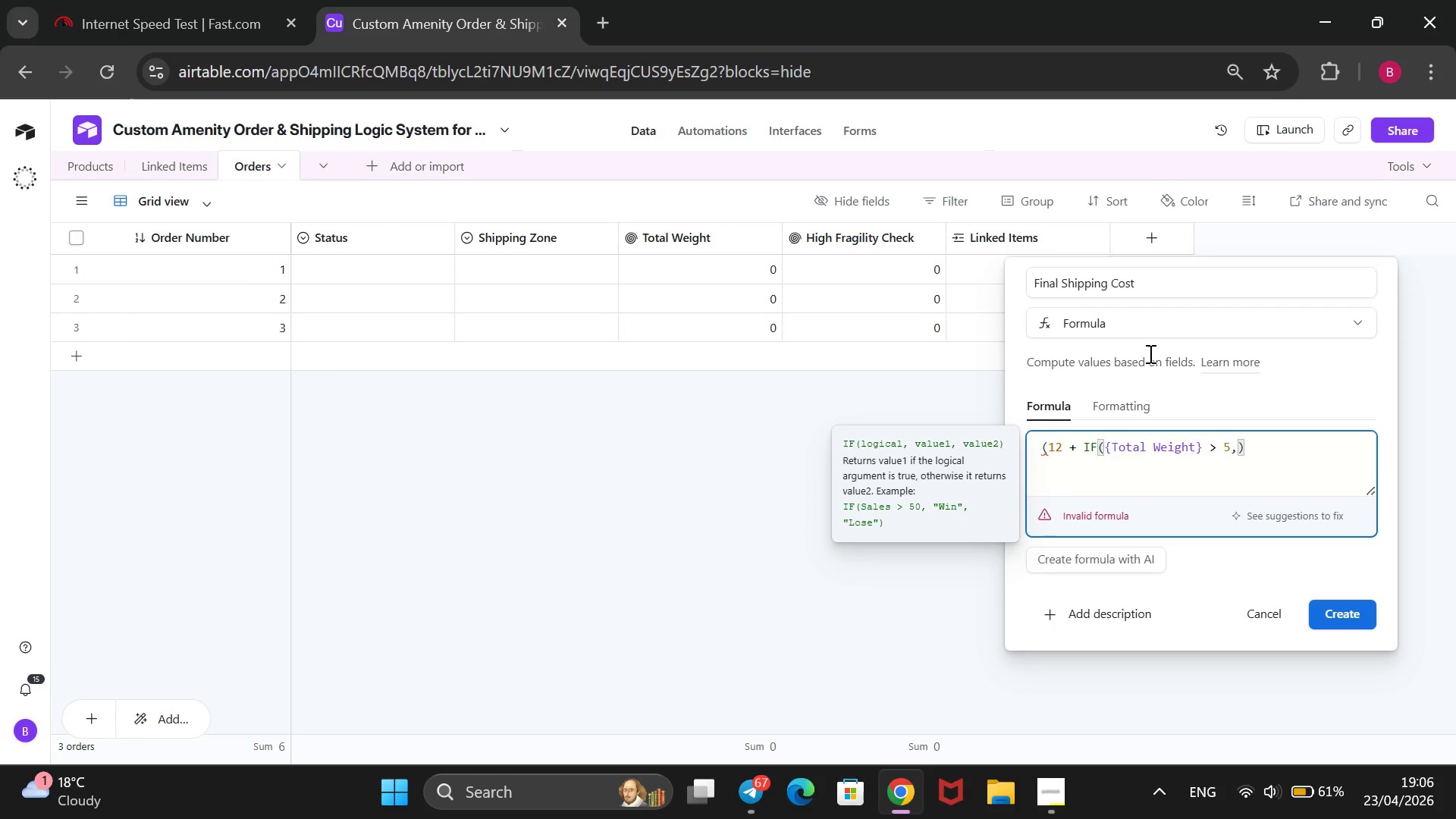 
key(Space)
 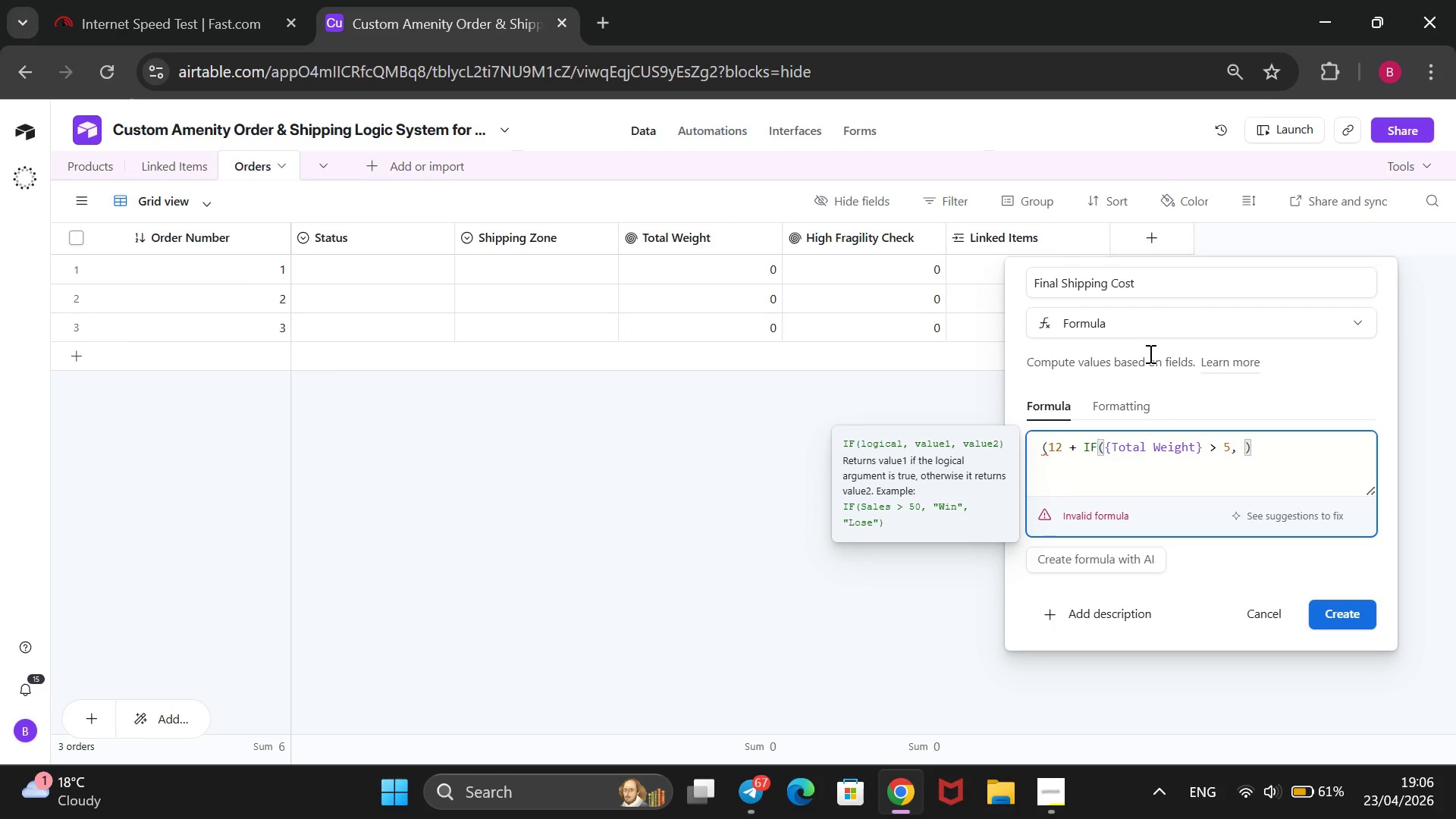 
key(Shift+9)
 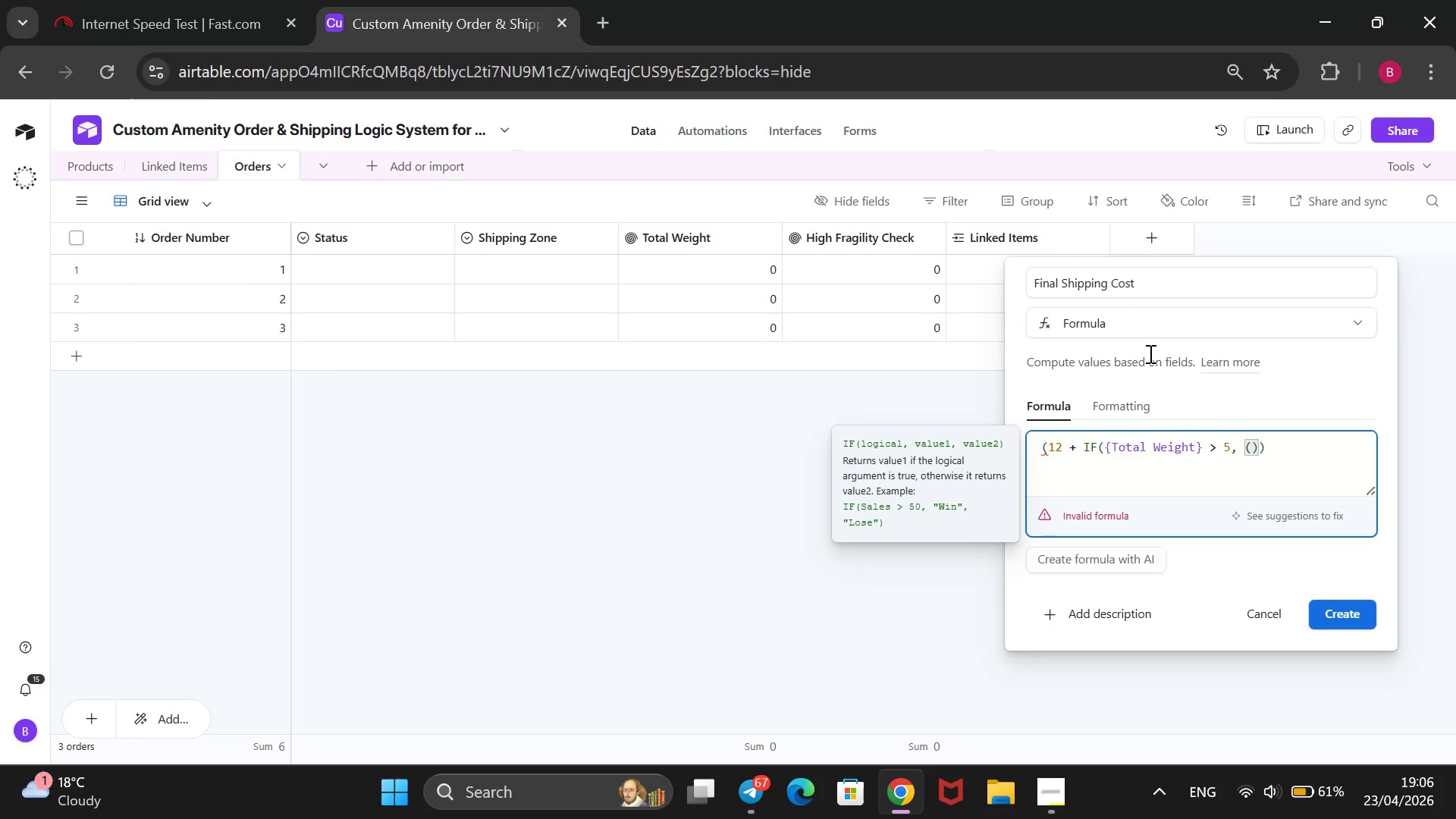 
key(Shift+BracketLeft)
 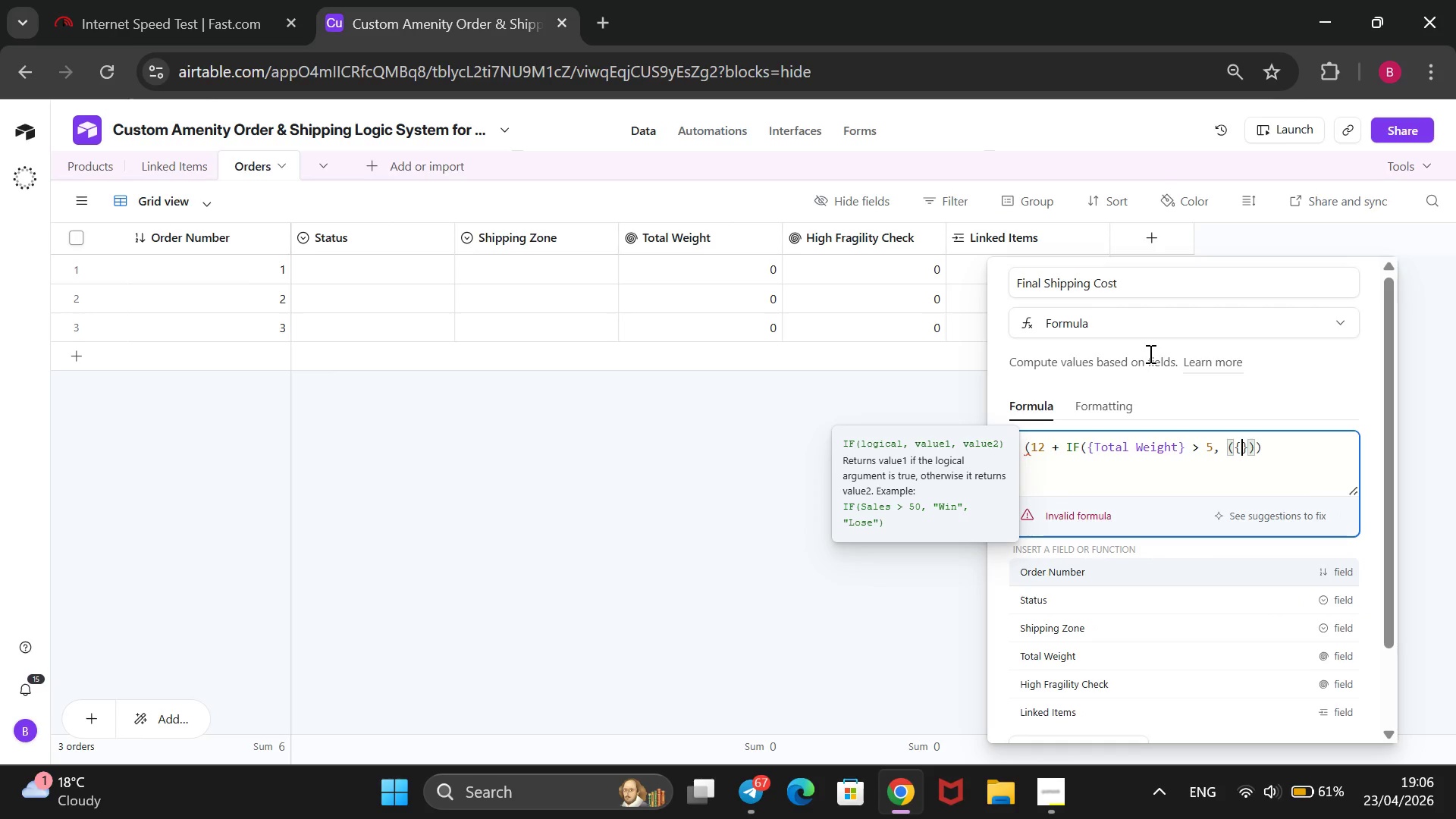 
key(ArrowDown)
 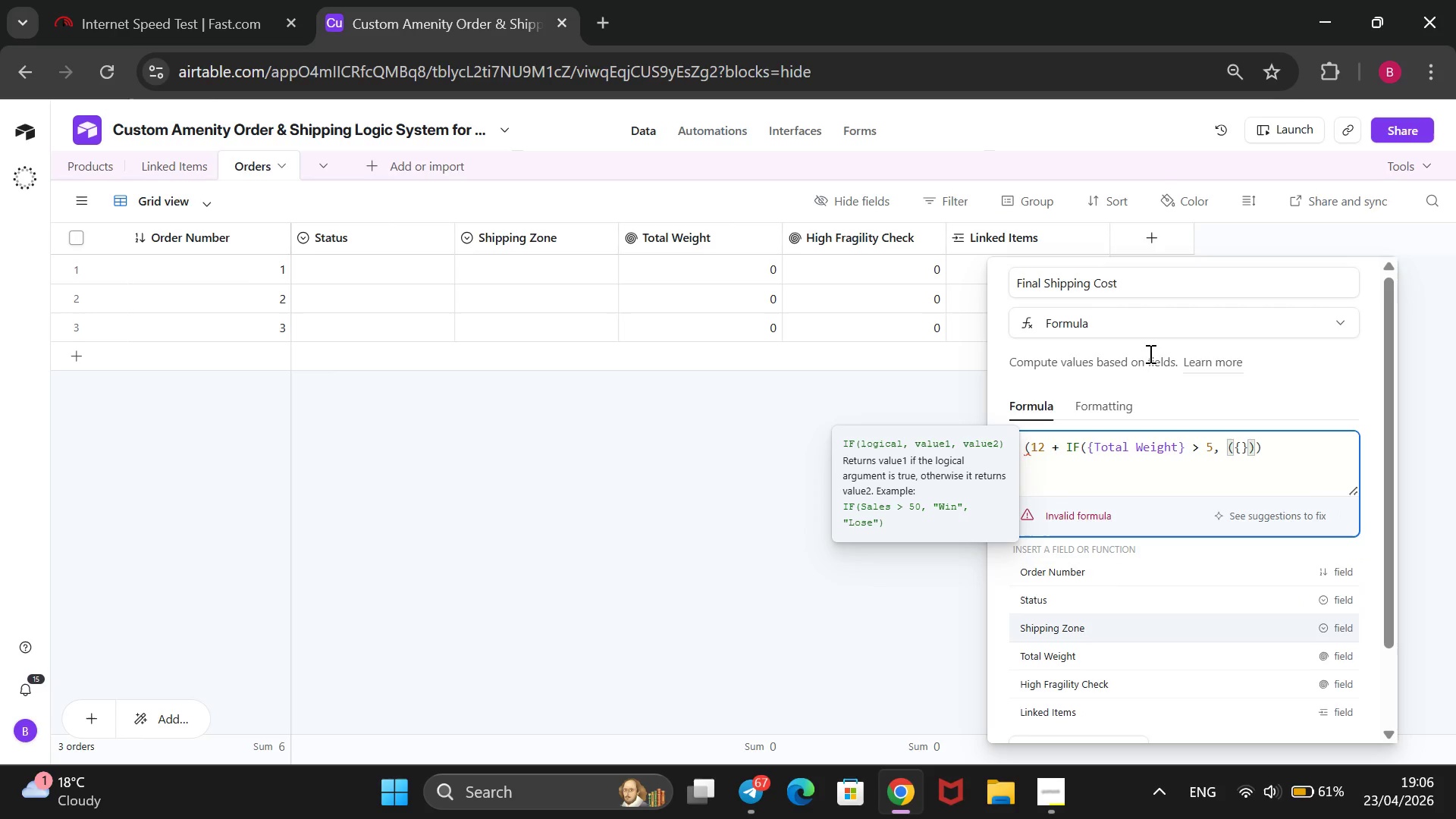 
key(ArrowDown)
 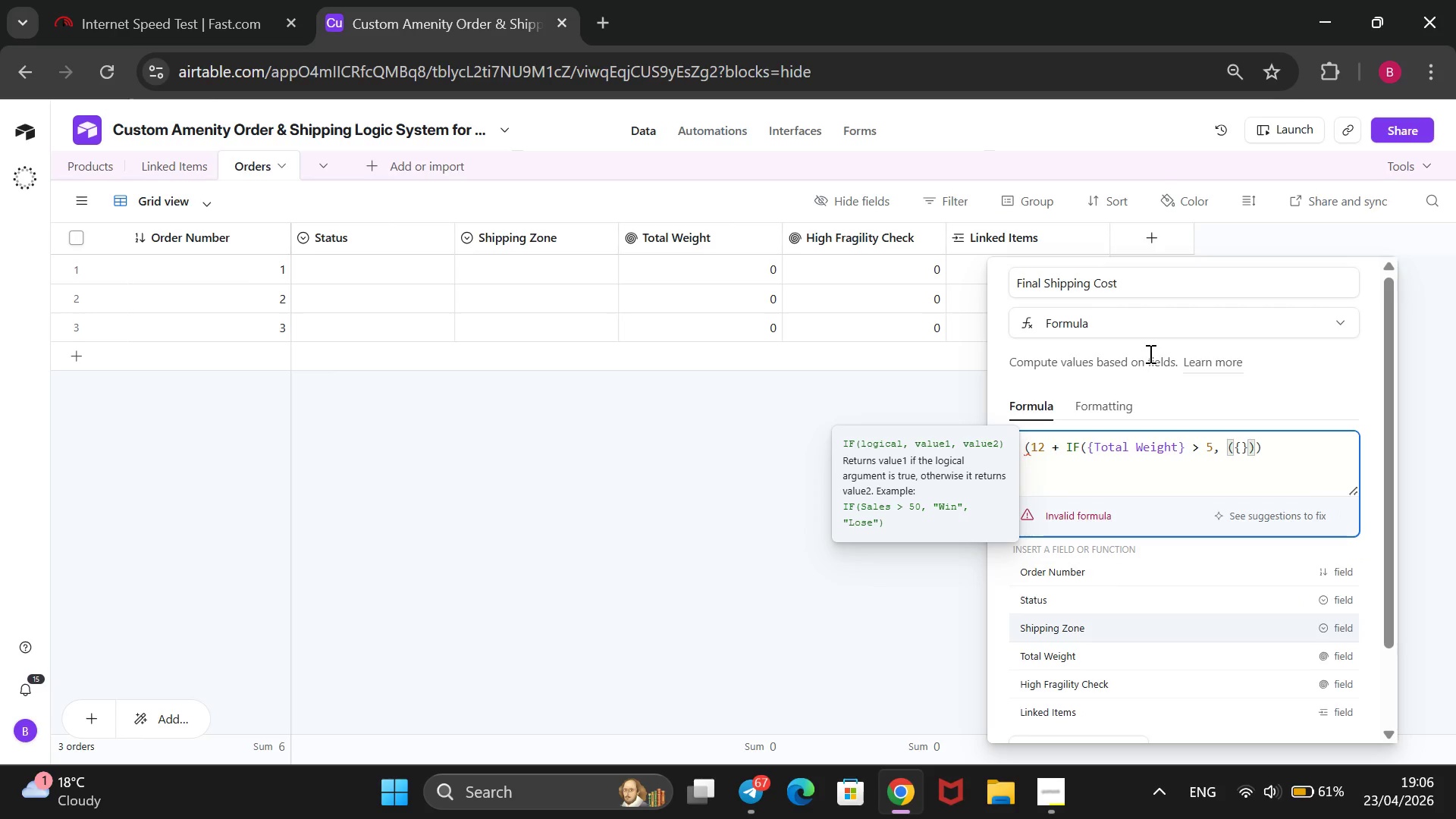 
key(ArrowDown)
 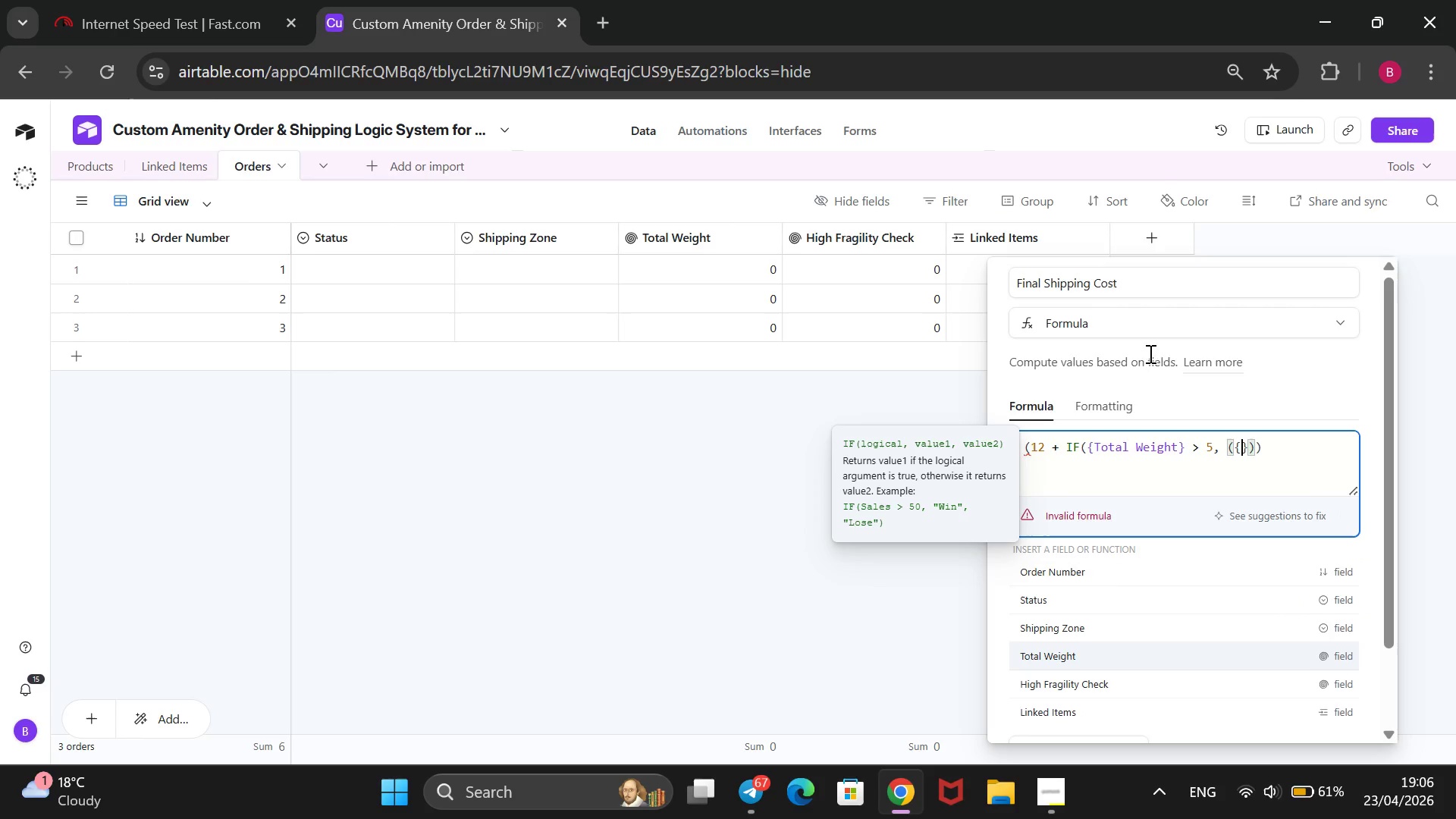 
key(Enter)
 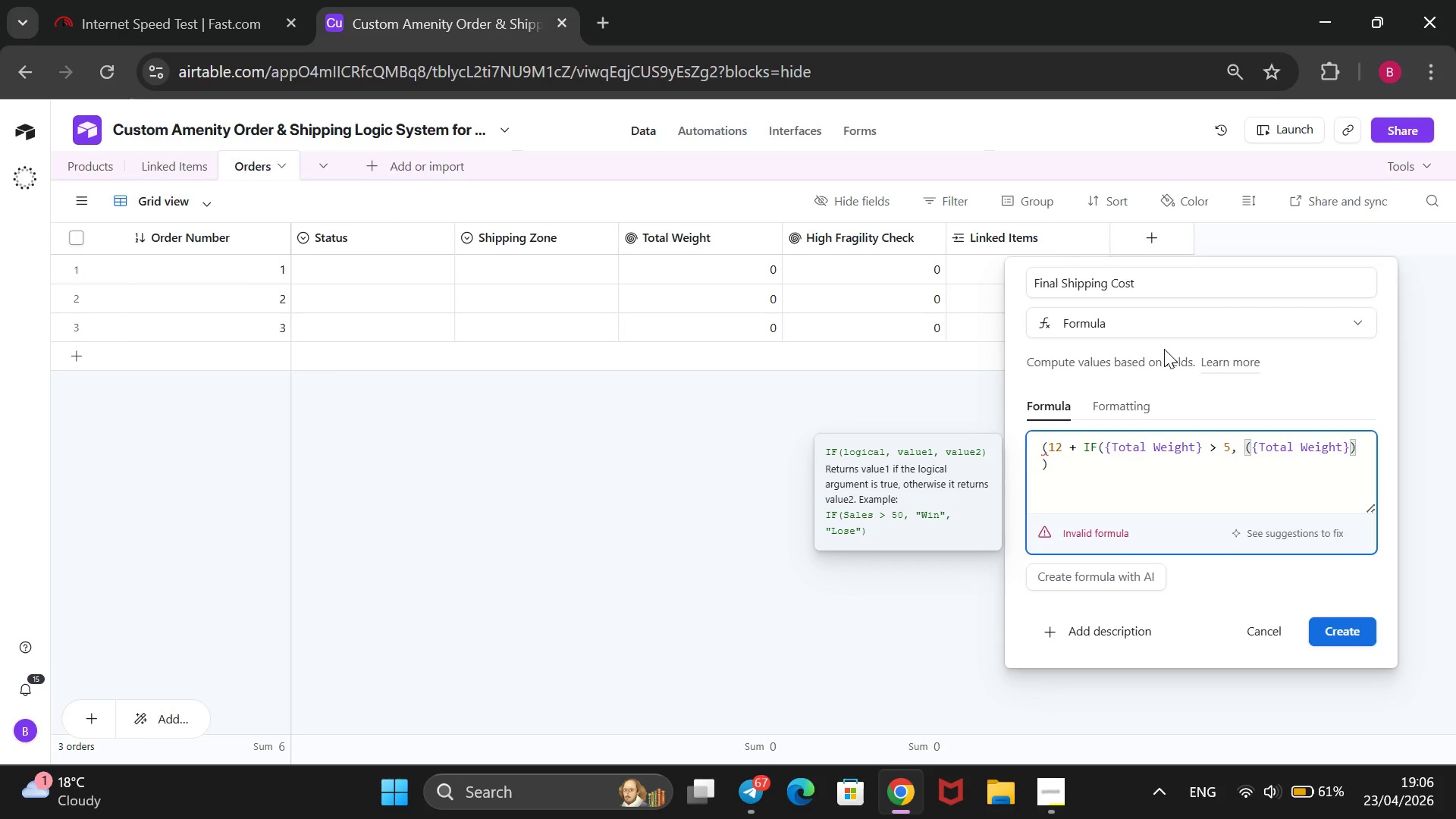 
key(Space)
 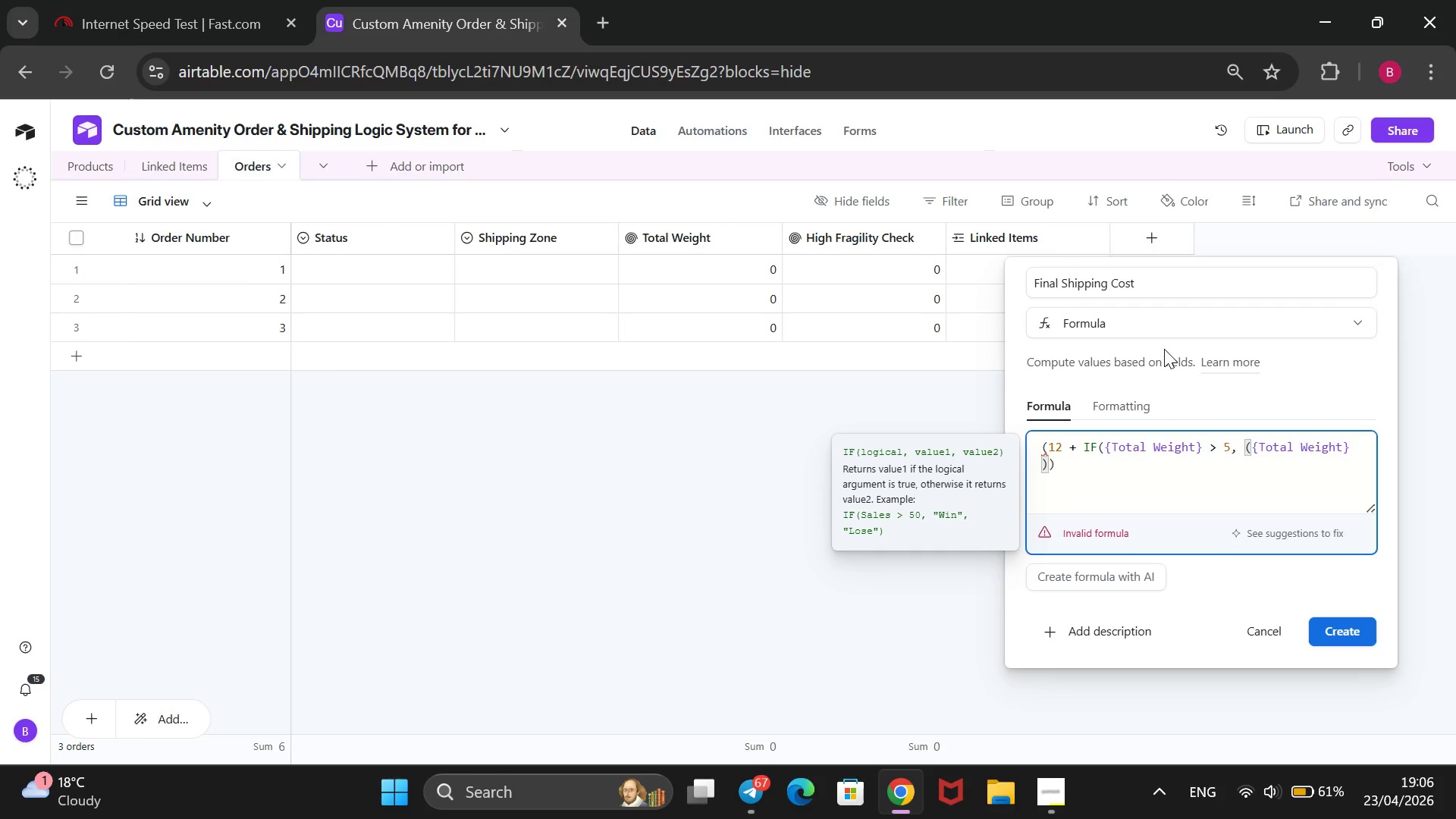 
key(Minus)
 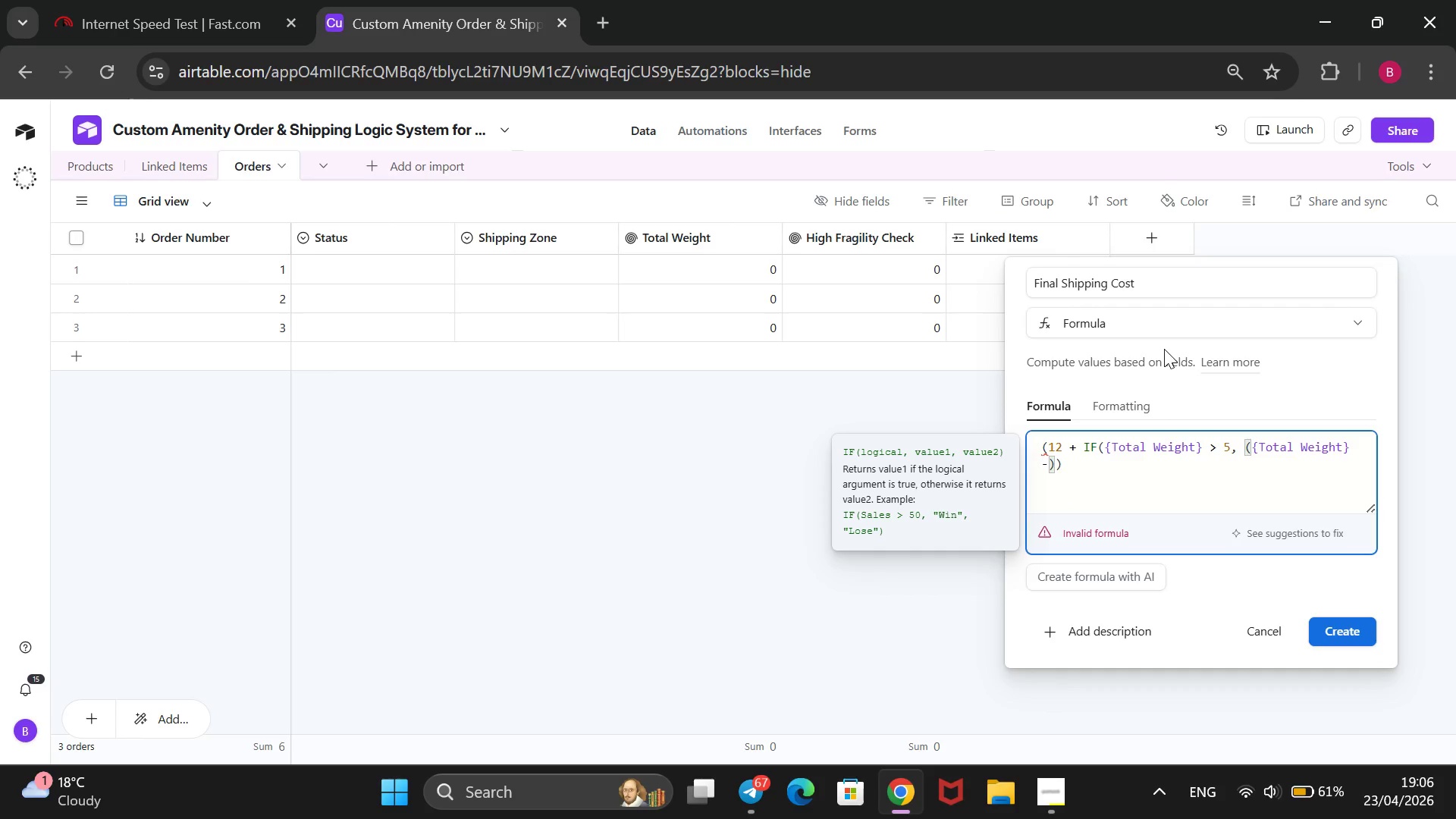 
key(Space)
 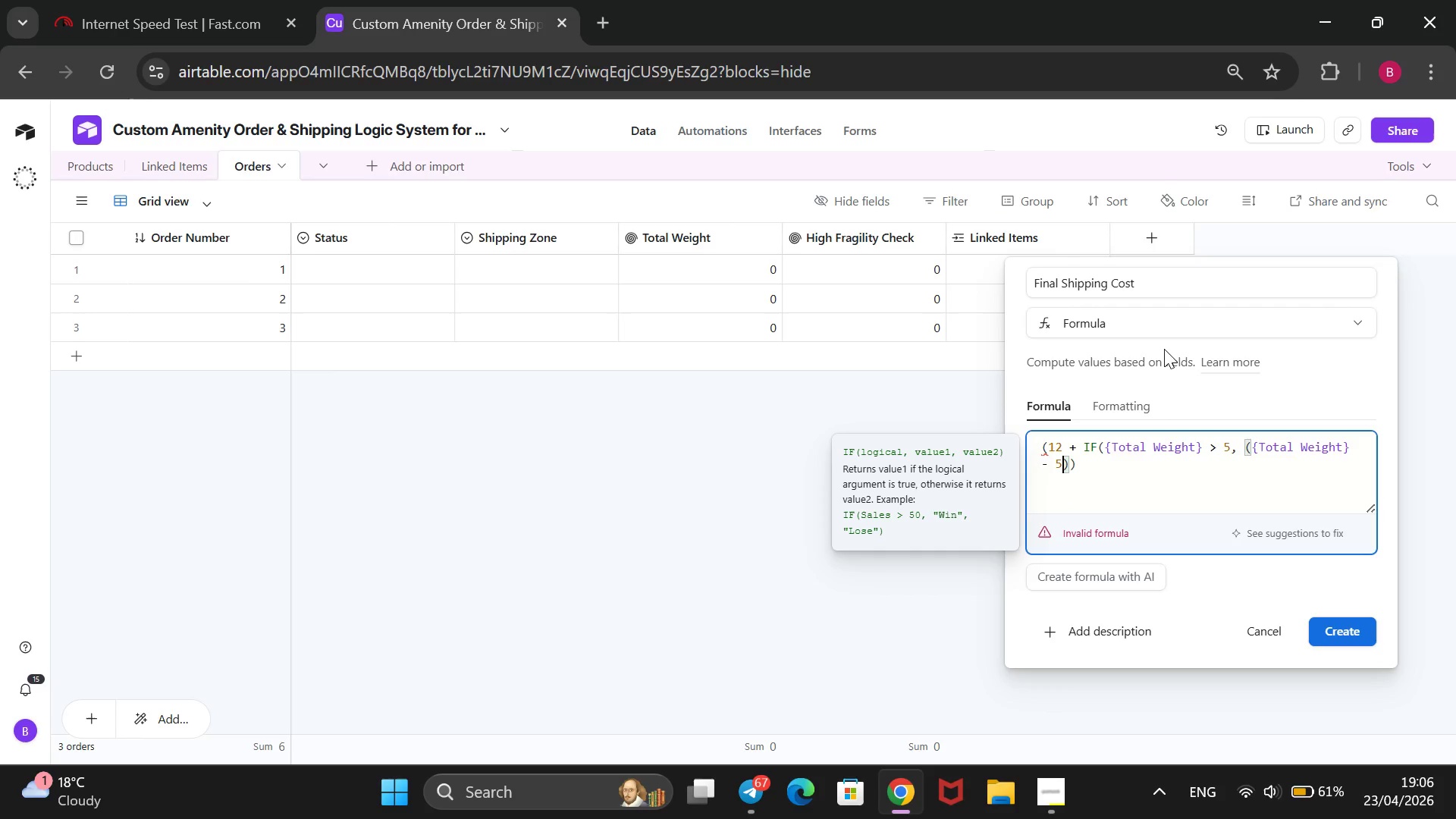 
key(5)
 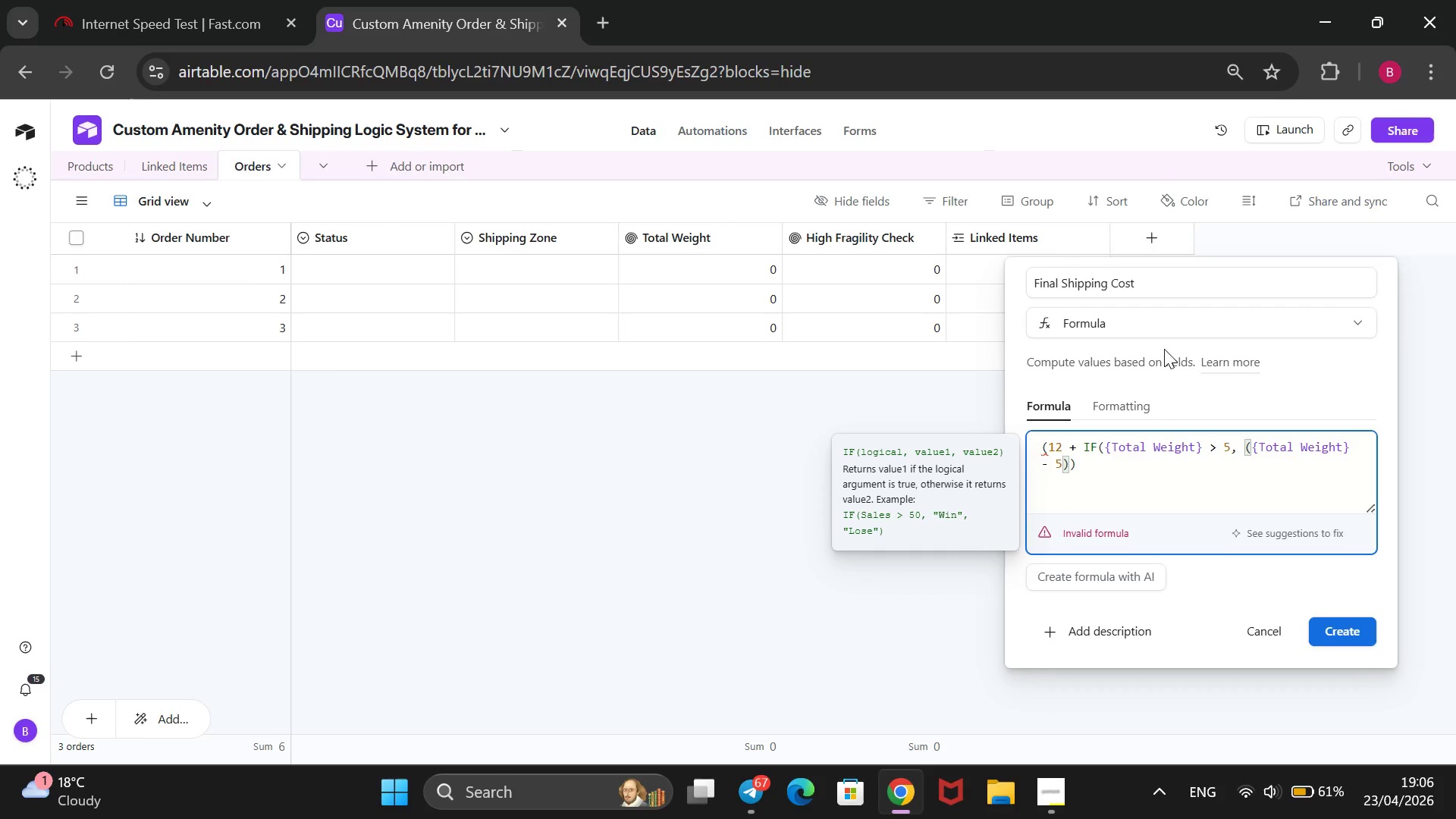 
key(ArrowRight)
 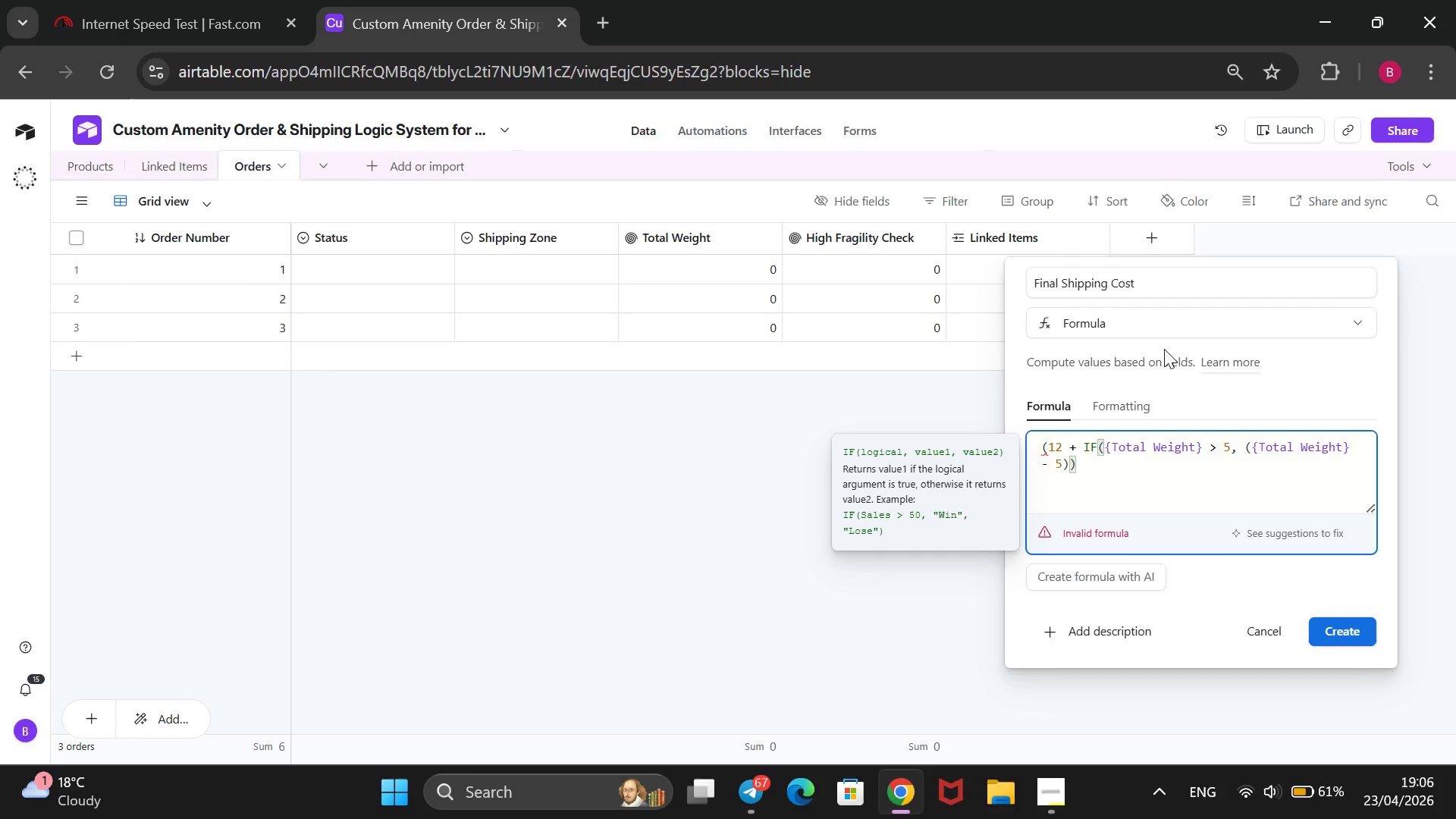 
key(Space)
 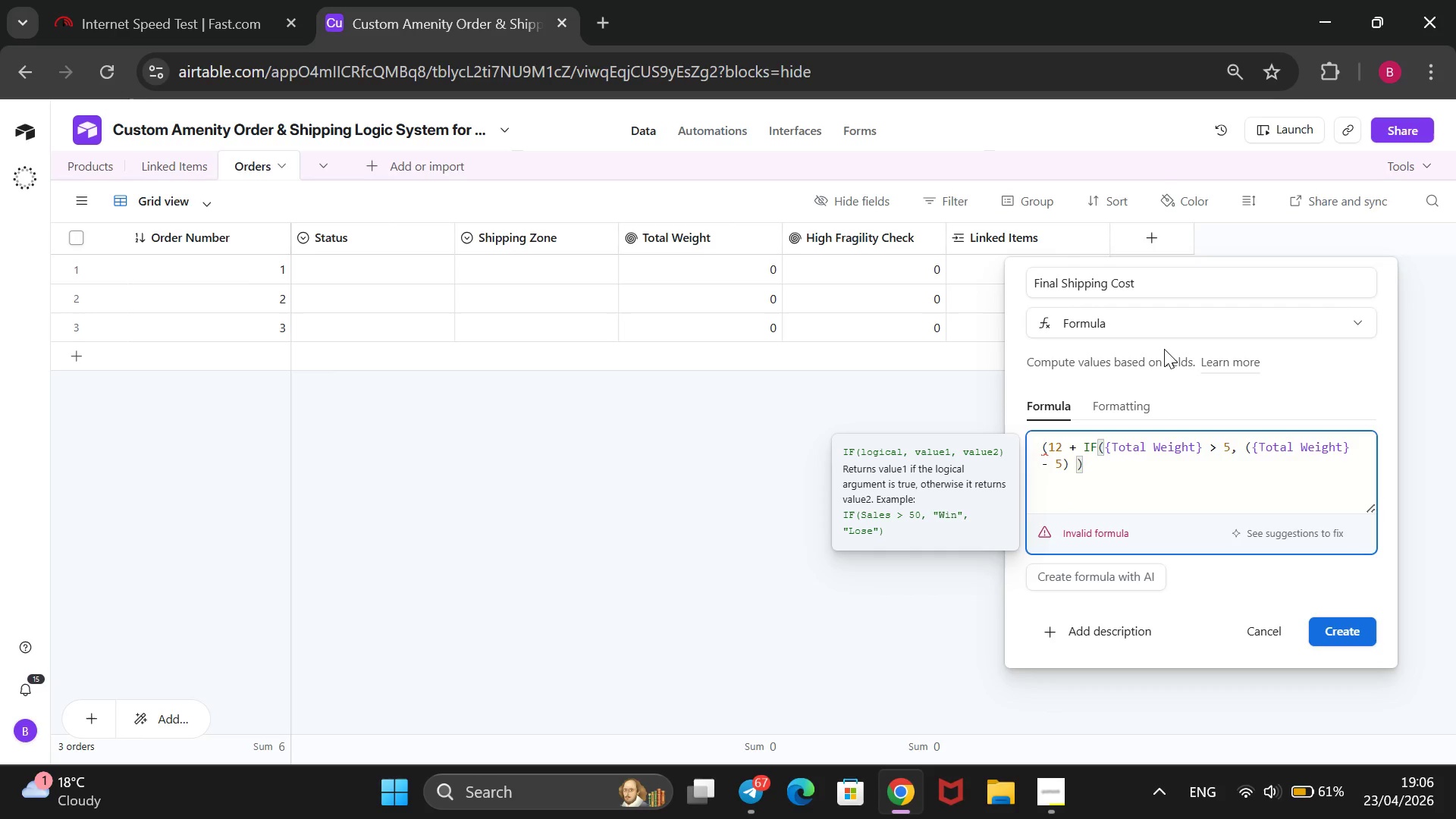 
key(Shift+8)
 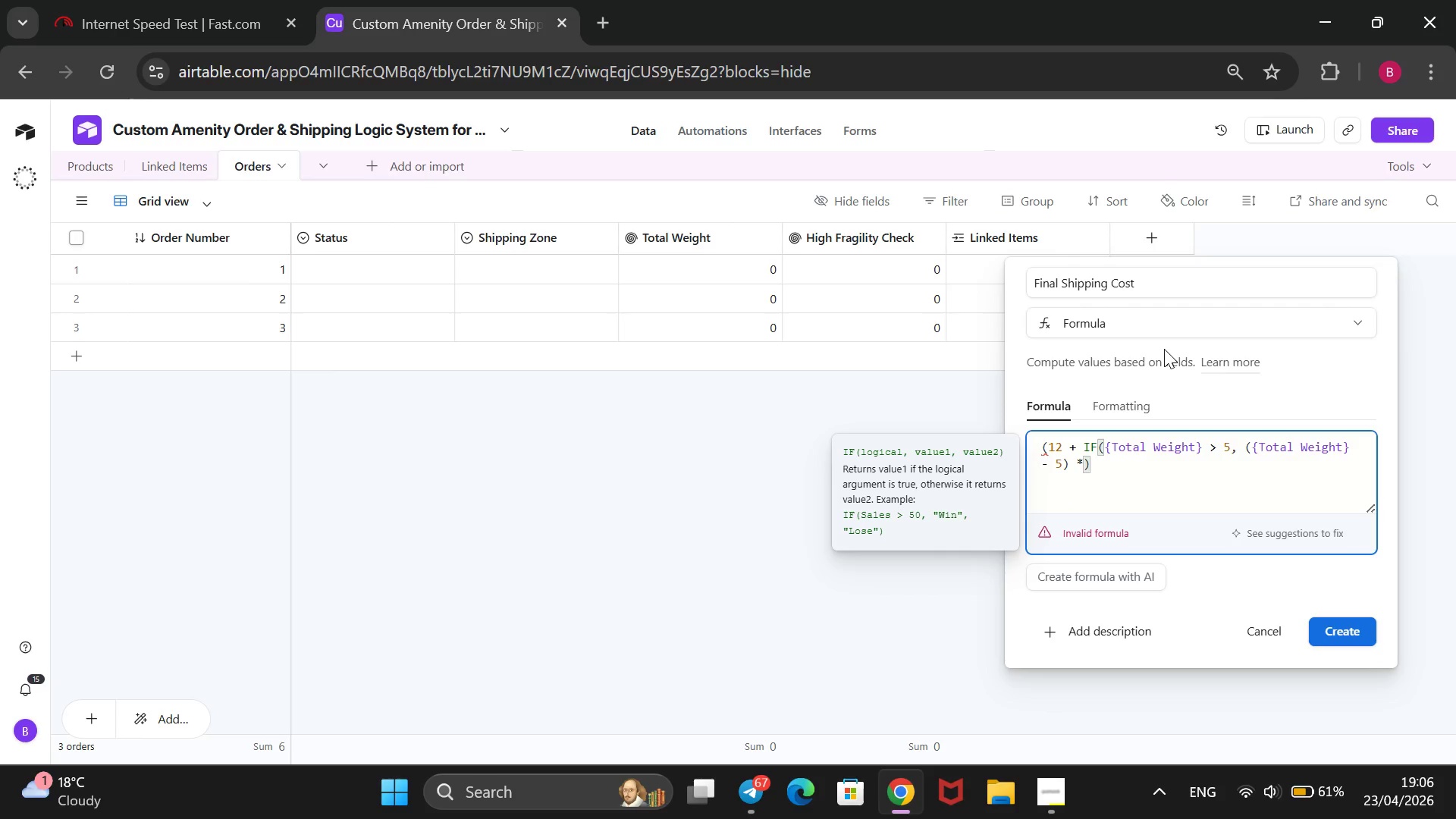 
key(Space)
 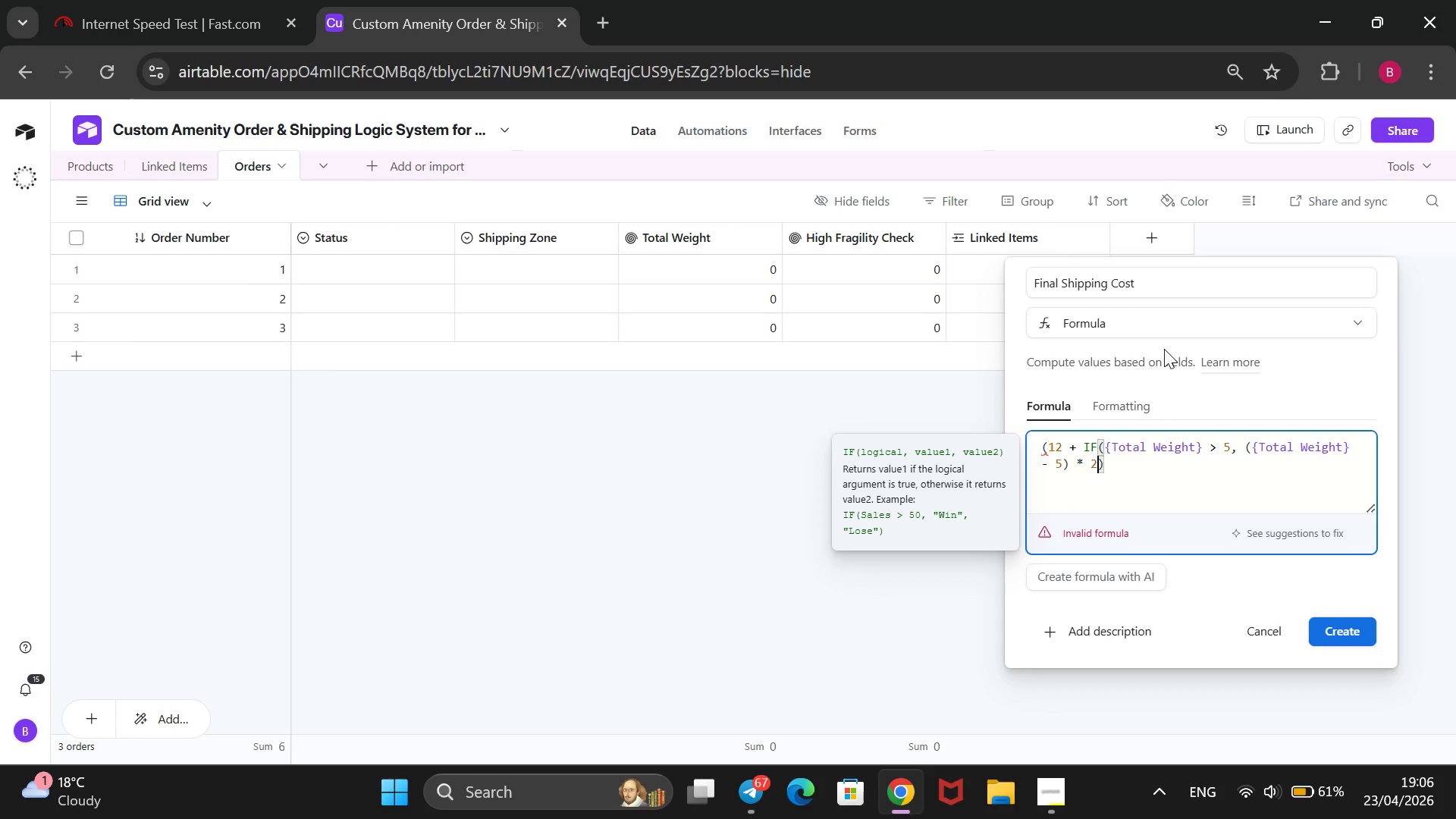 
key(2)
 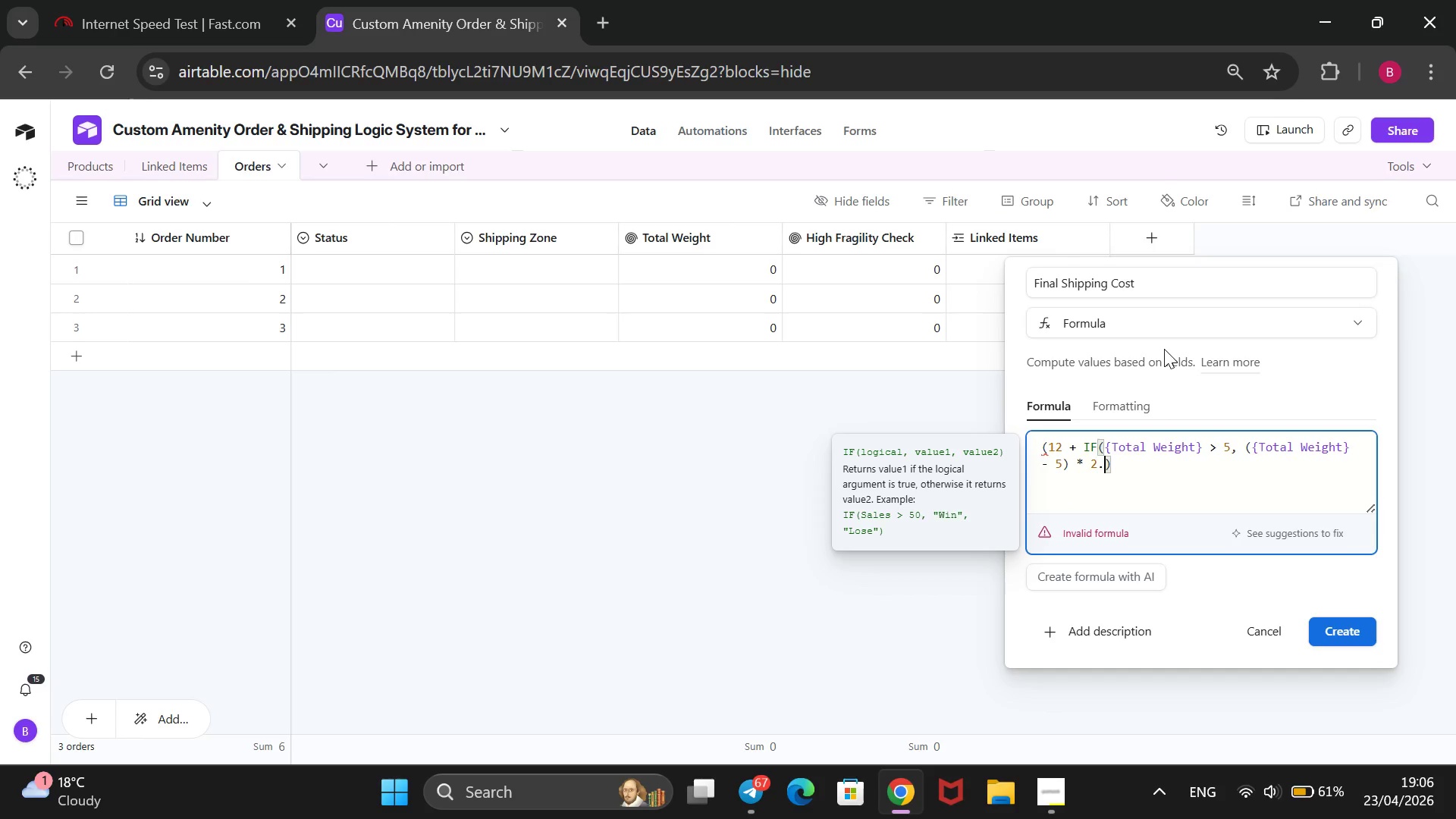 
key(Period)
 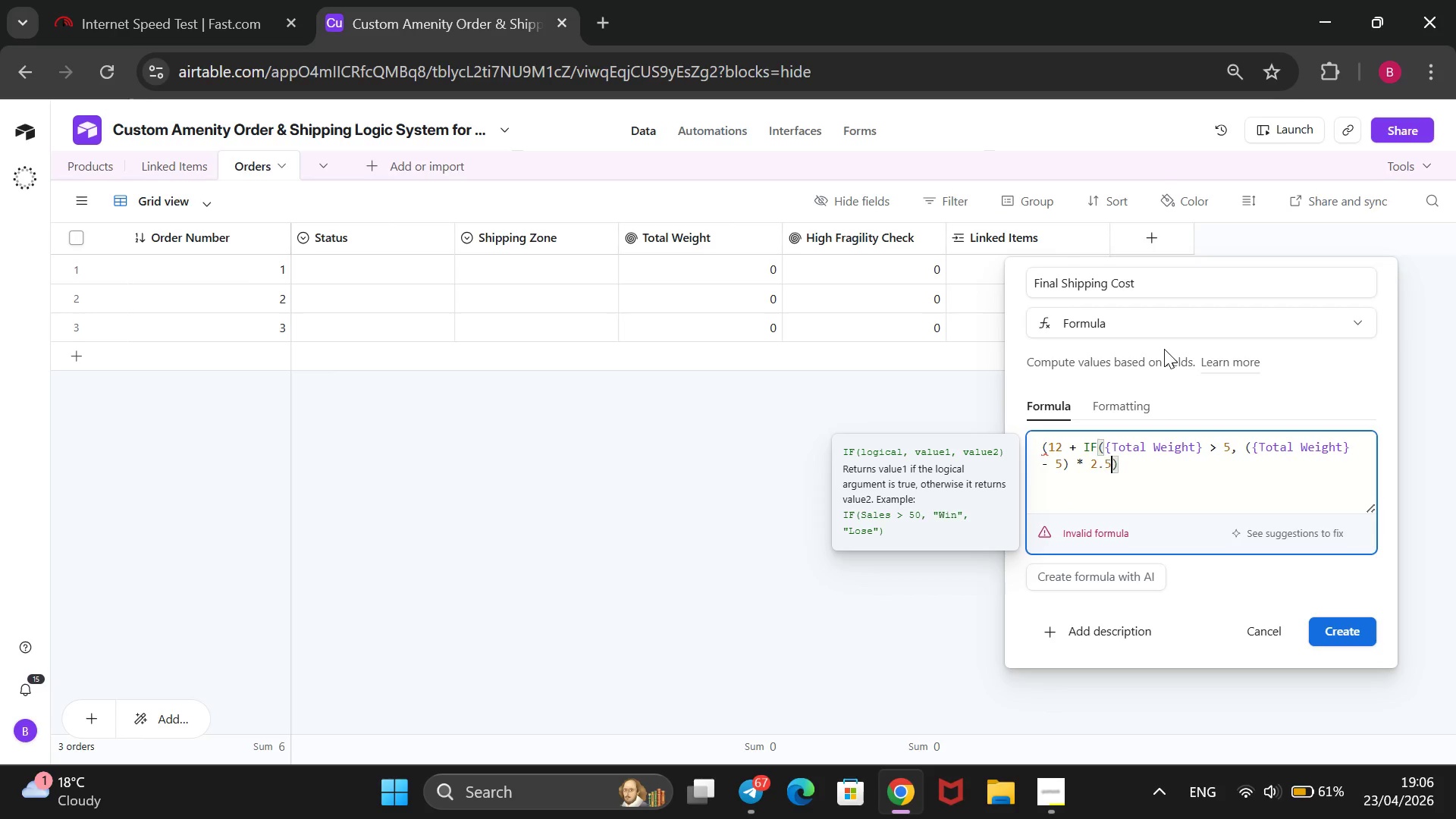 
key(5)
 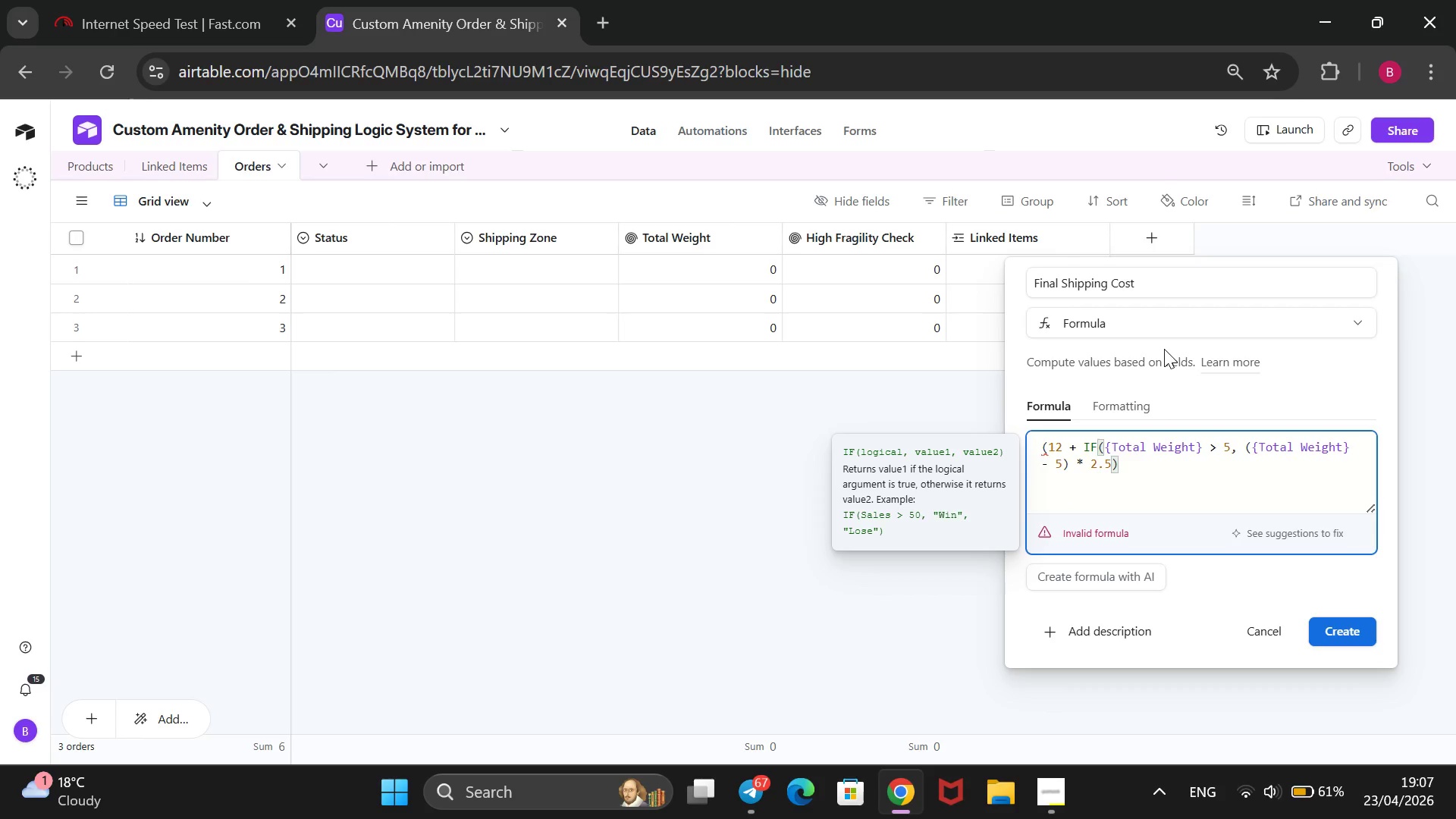 
key(Comma)
 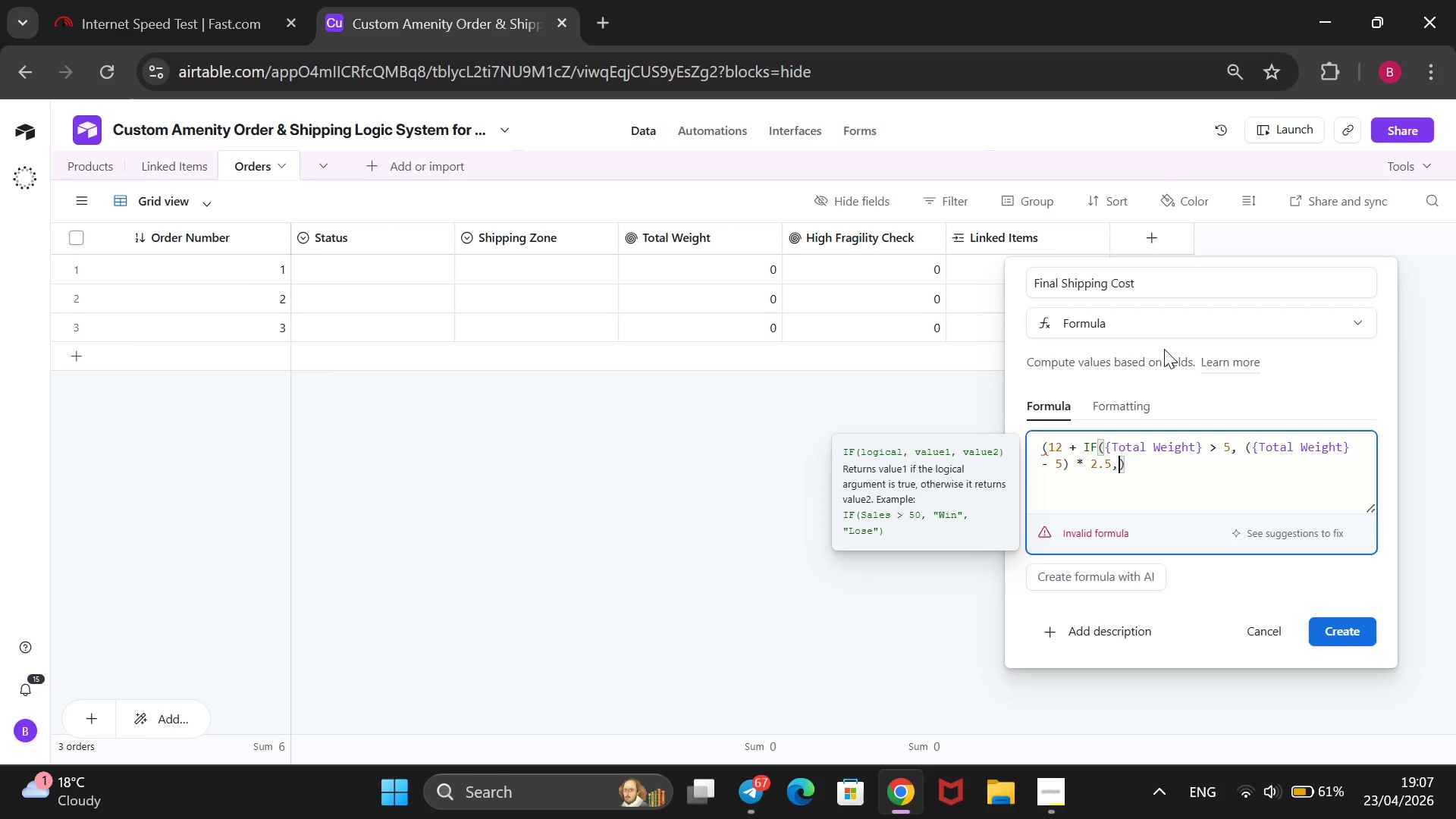 
key(Space)
 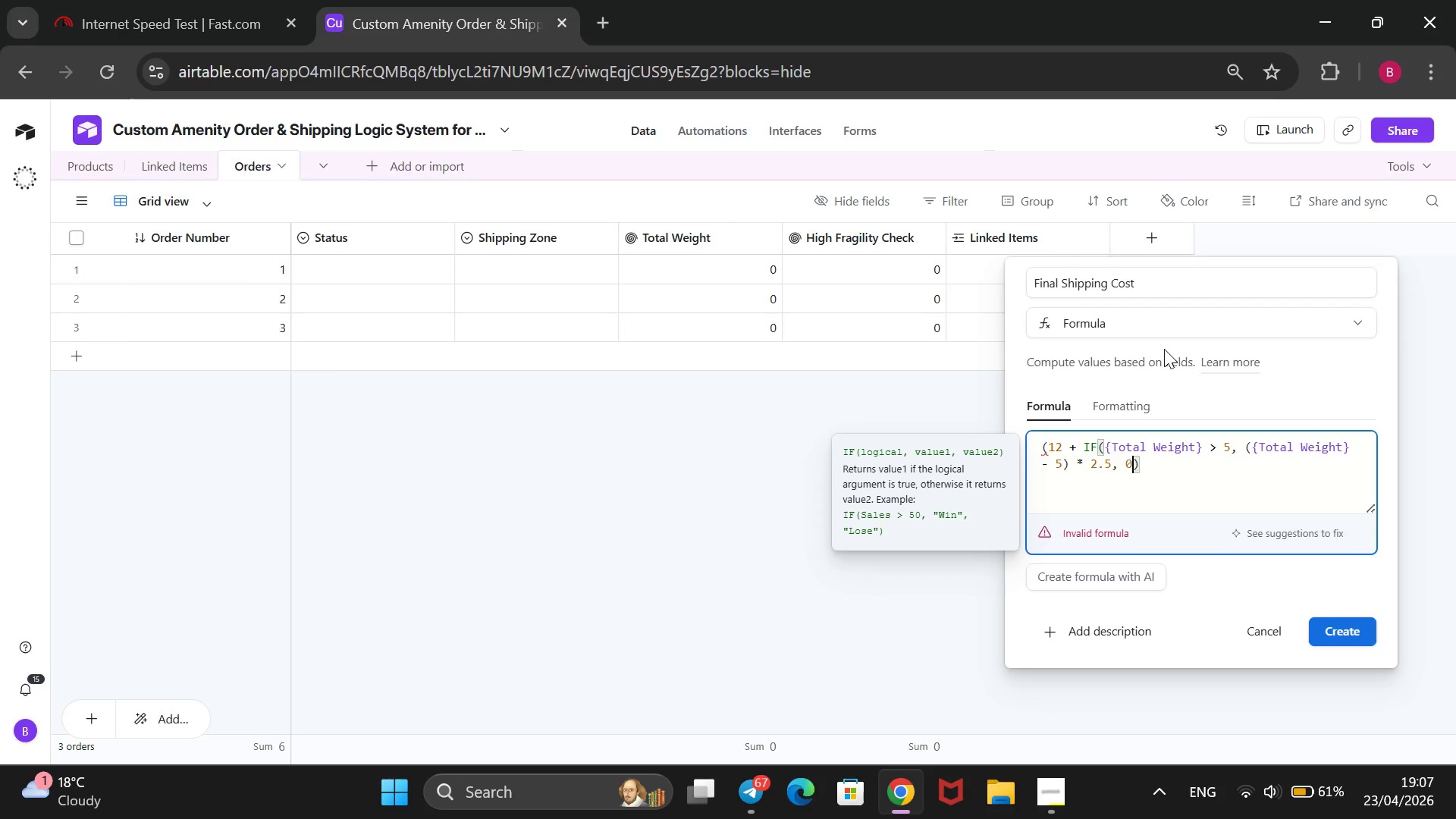 
key(0)
 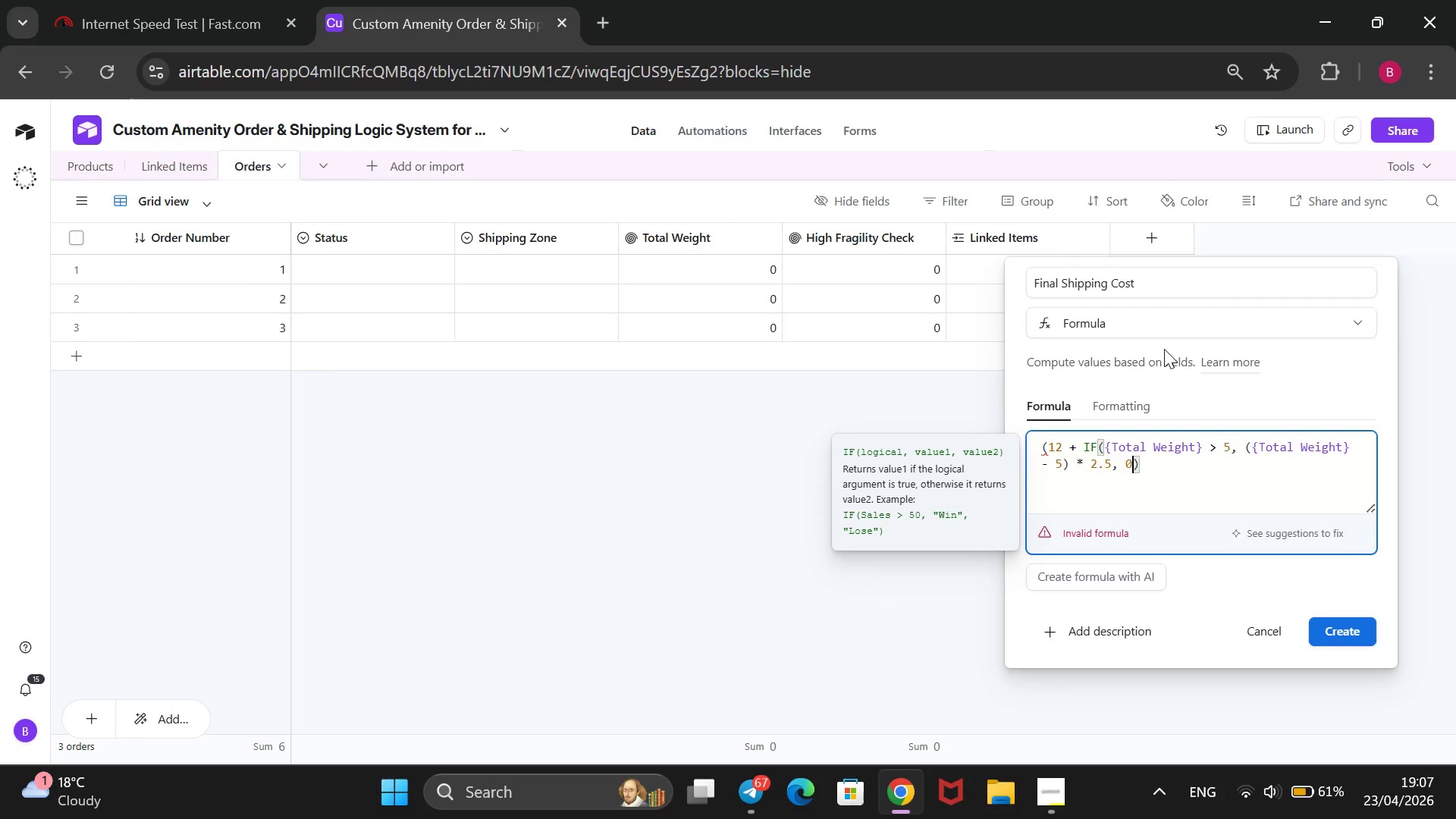 
key(ArrowRight)
 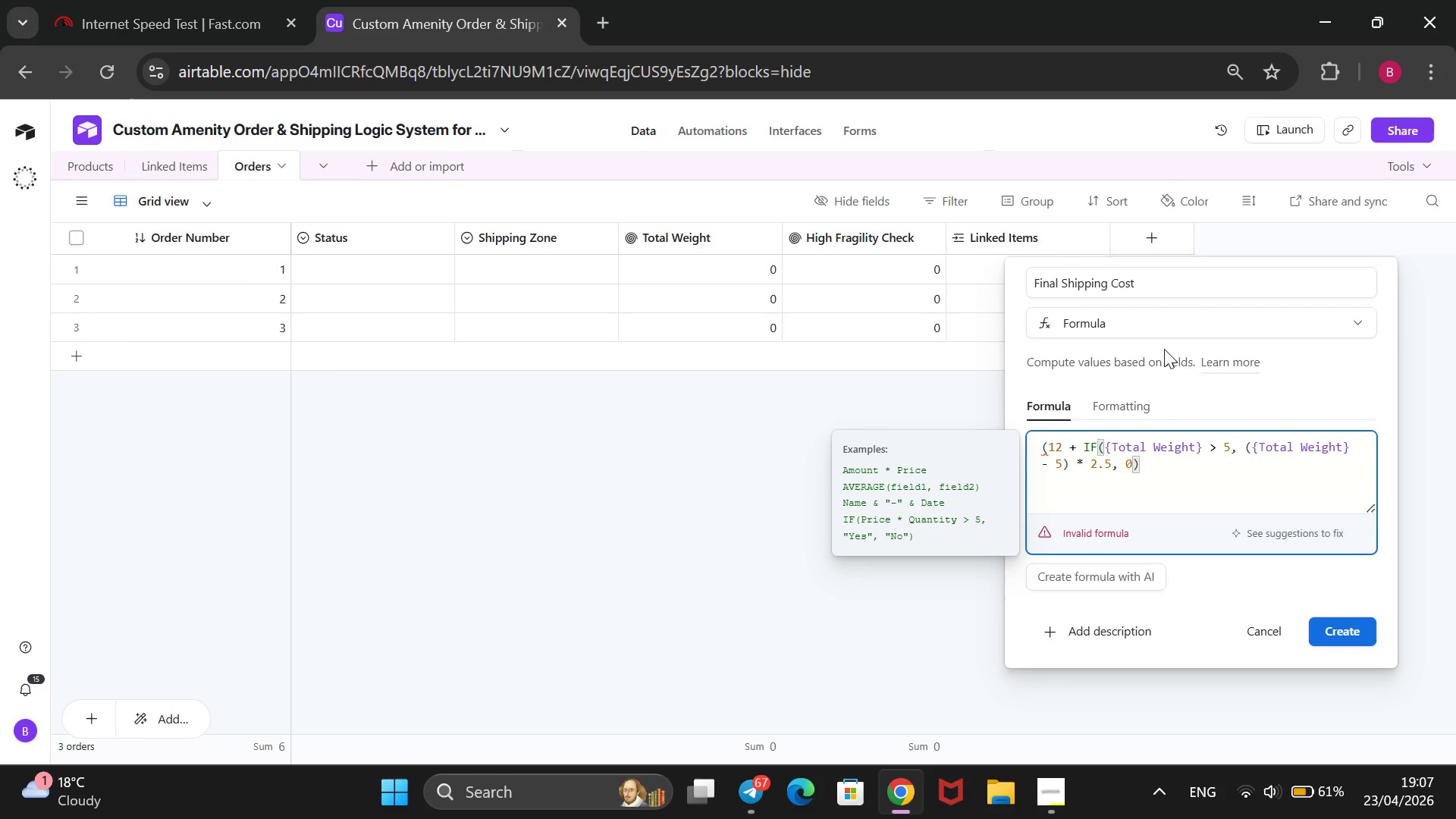 
key(Shift+0)
 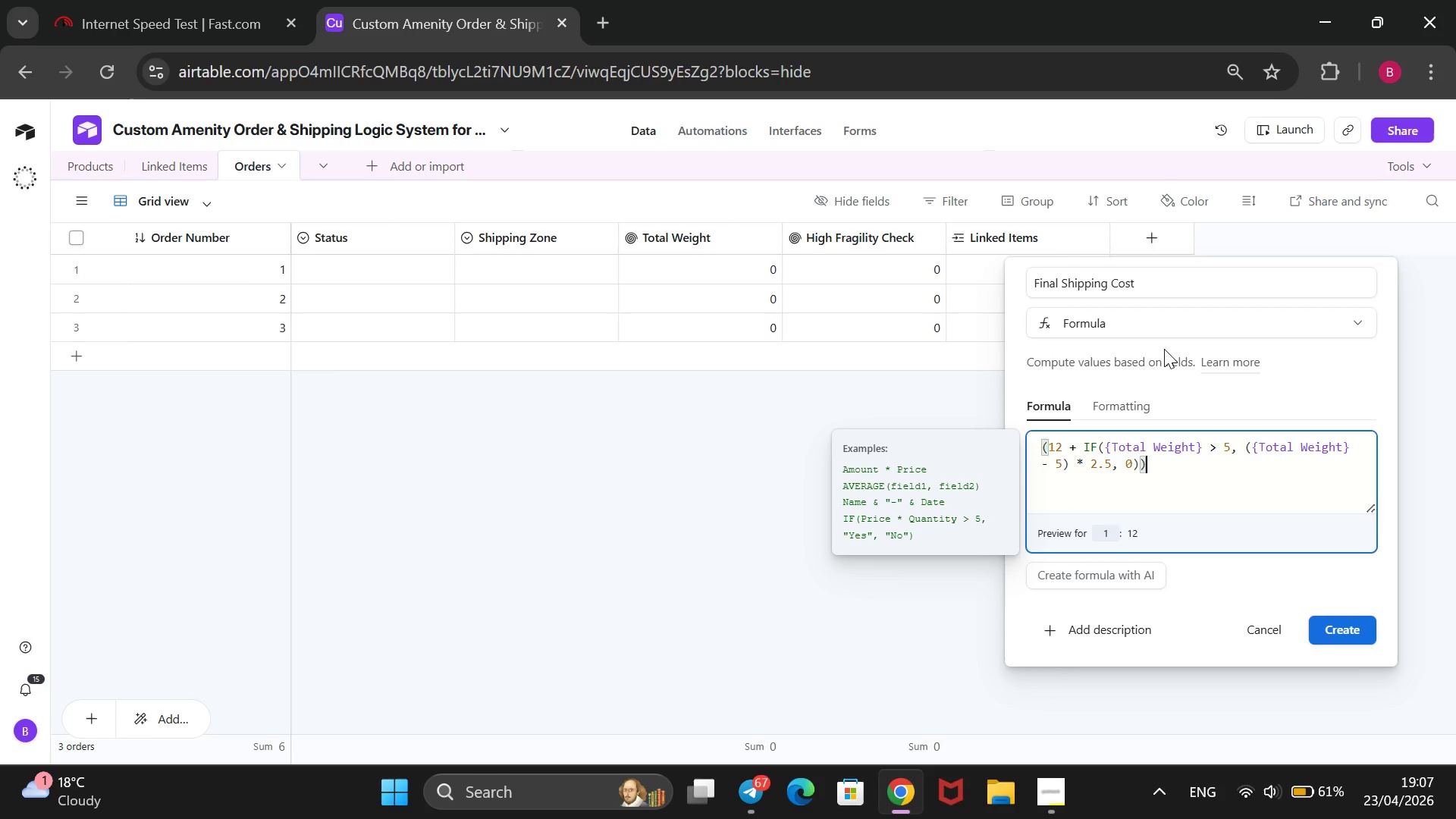 
key(Backspace)
 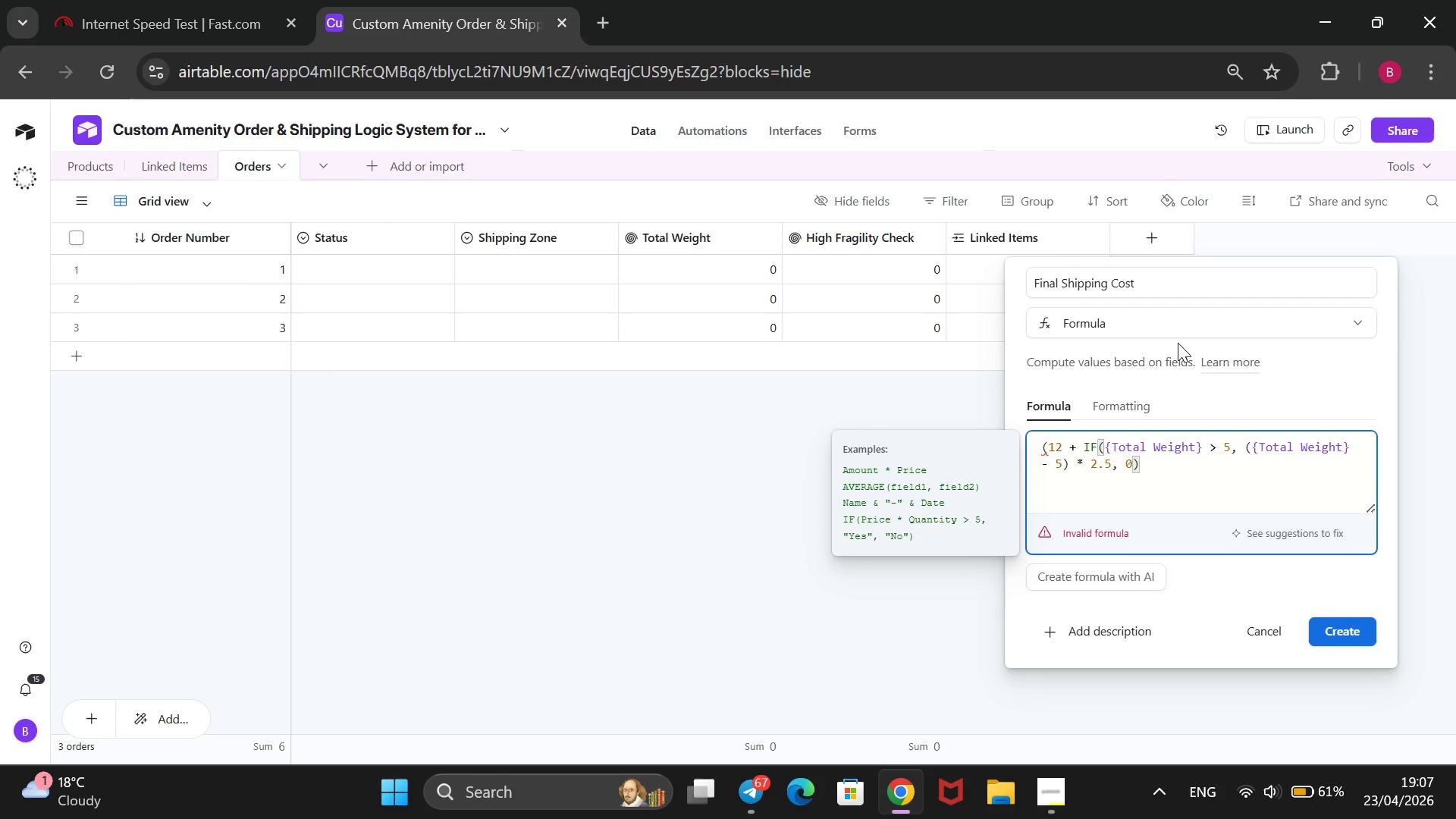 
type( + IF())
 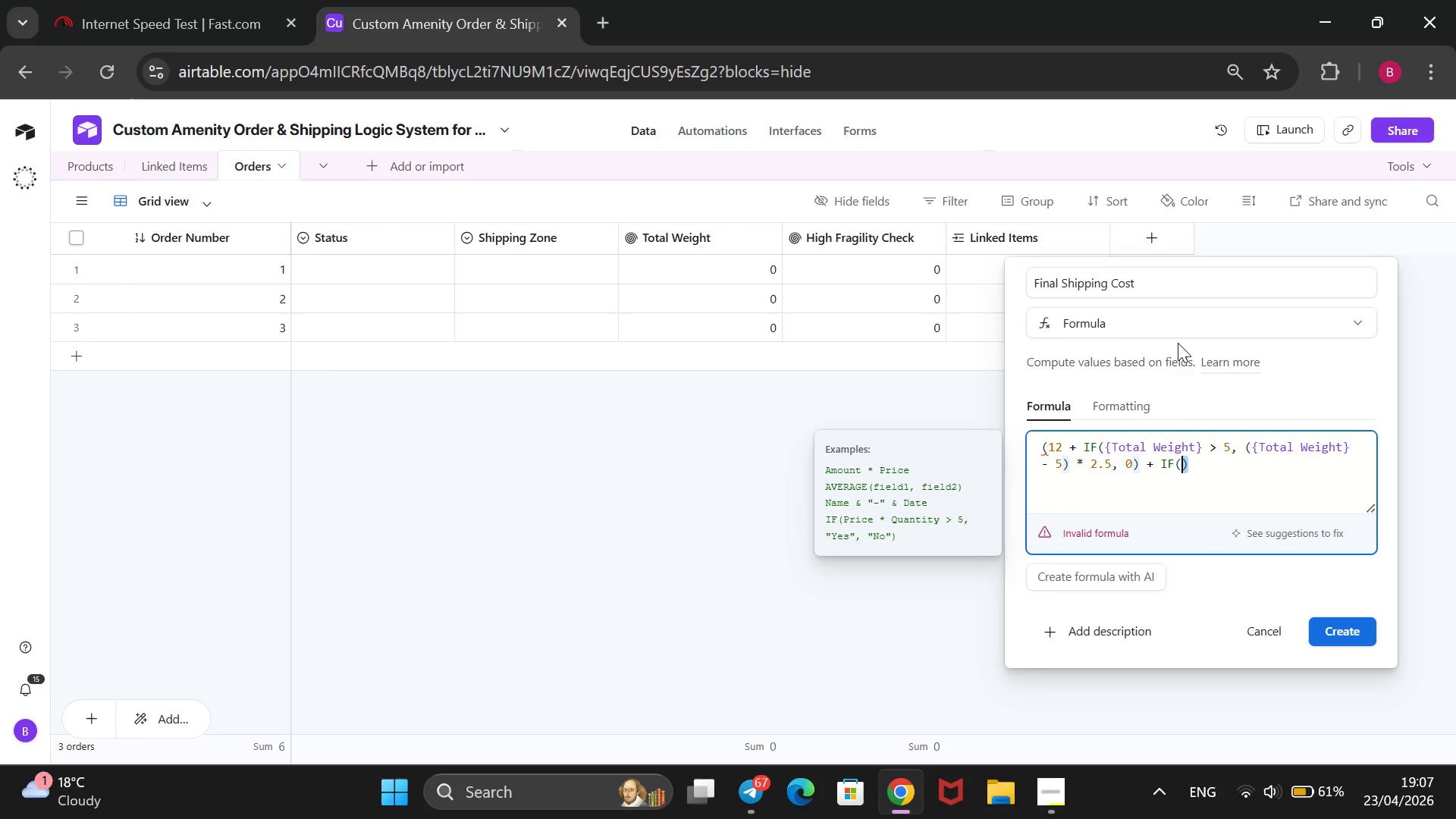 
key(Shift+ArrowLeft)
 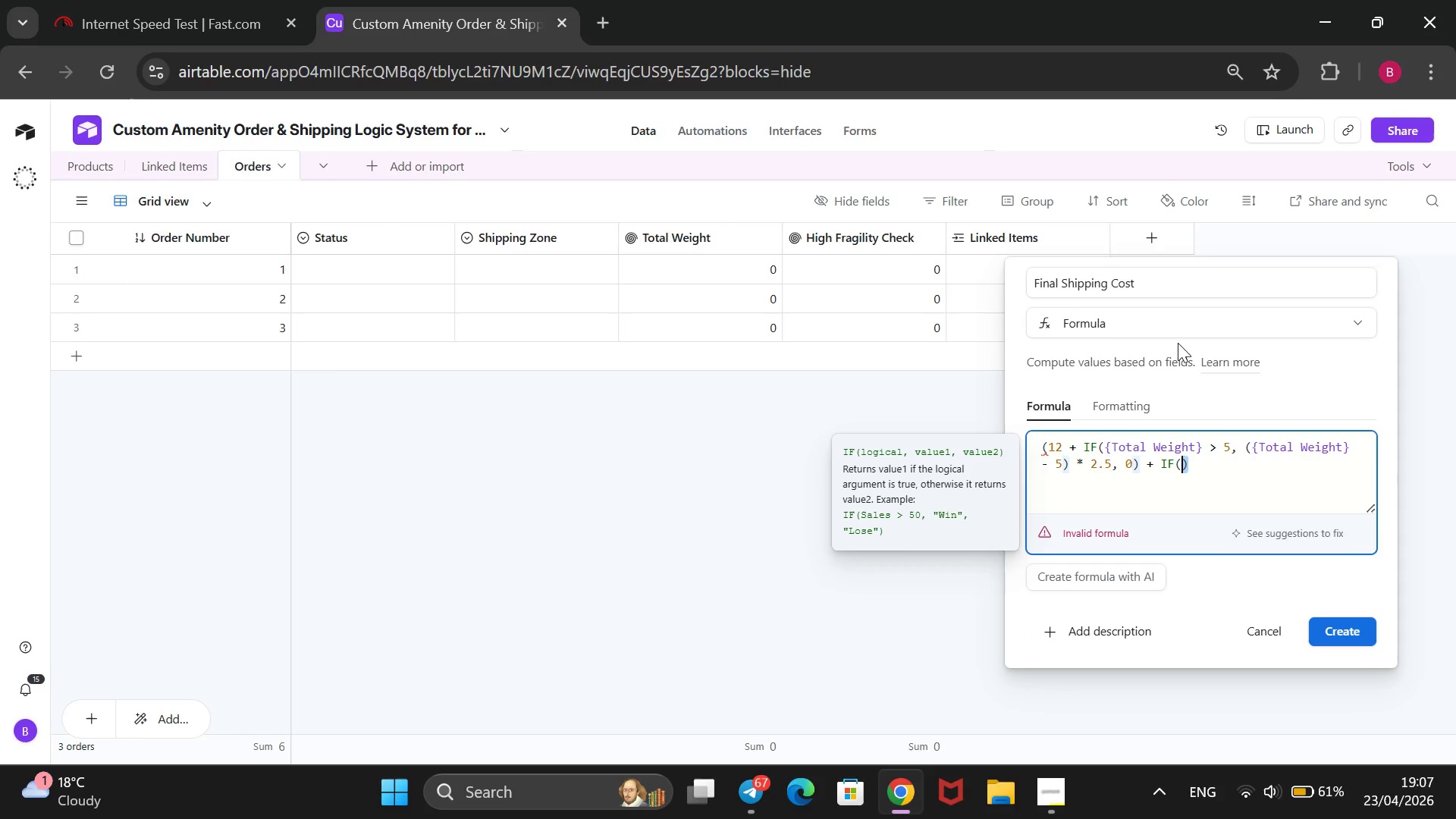 
key(Shift+BracketLeft)
 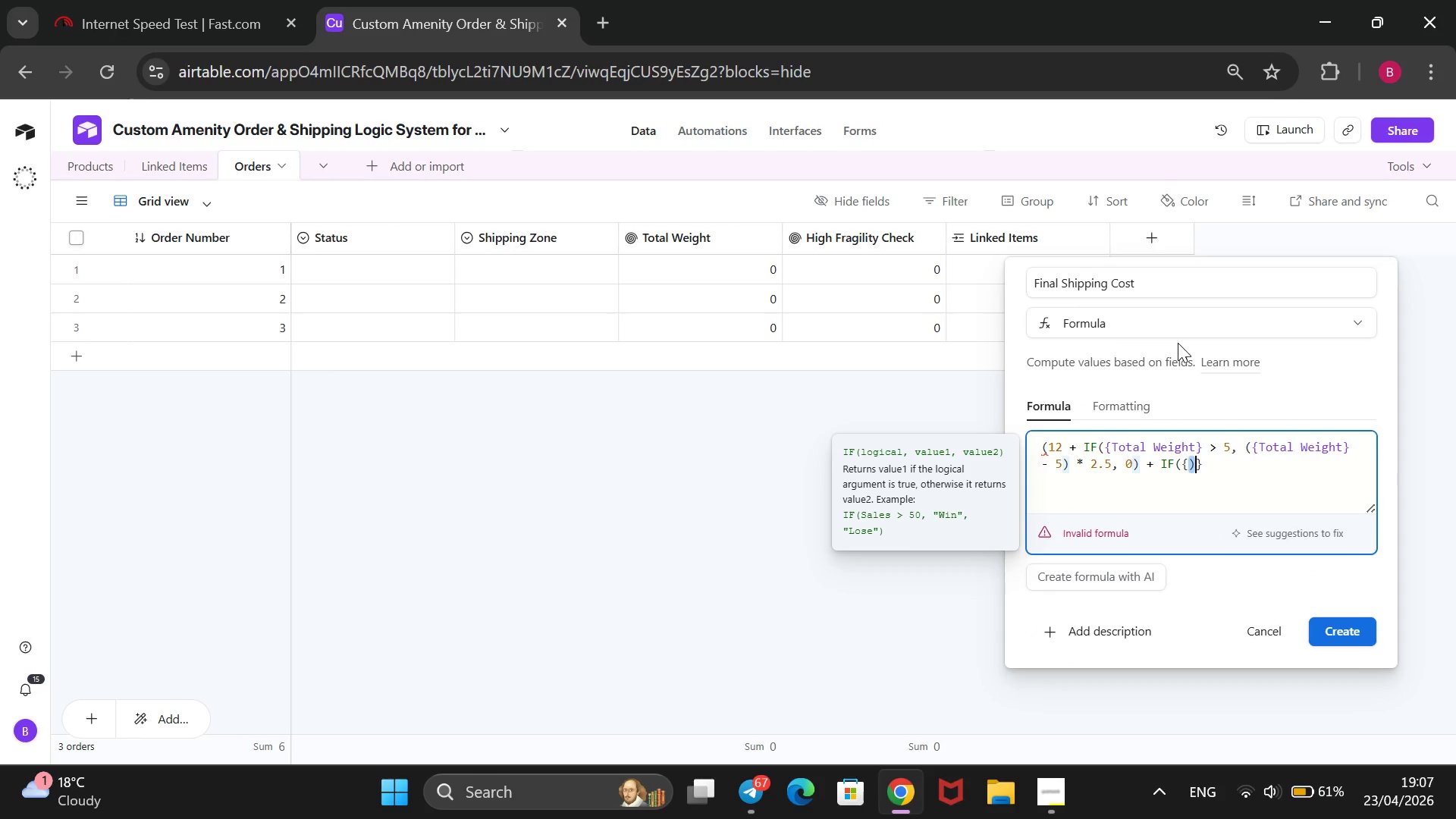 
key(Backspace)
 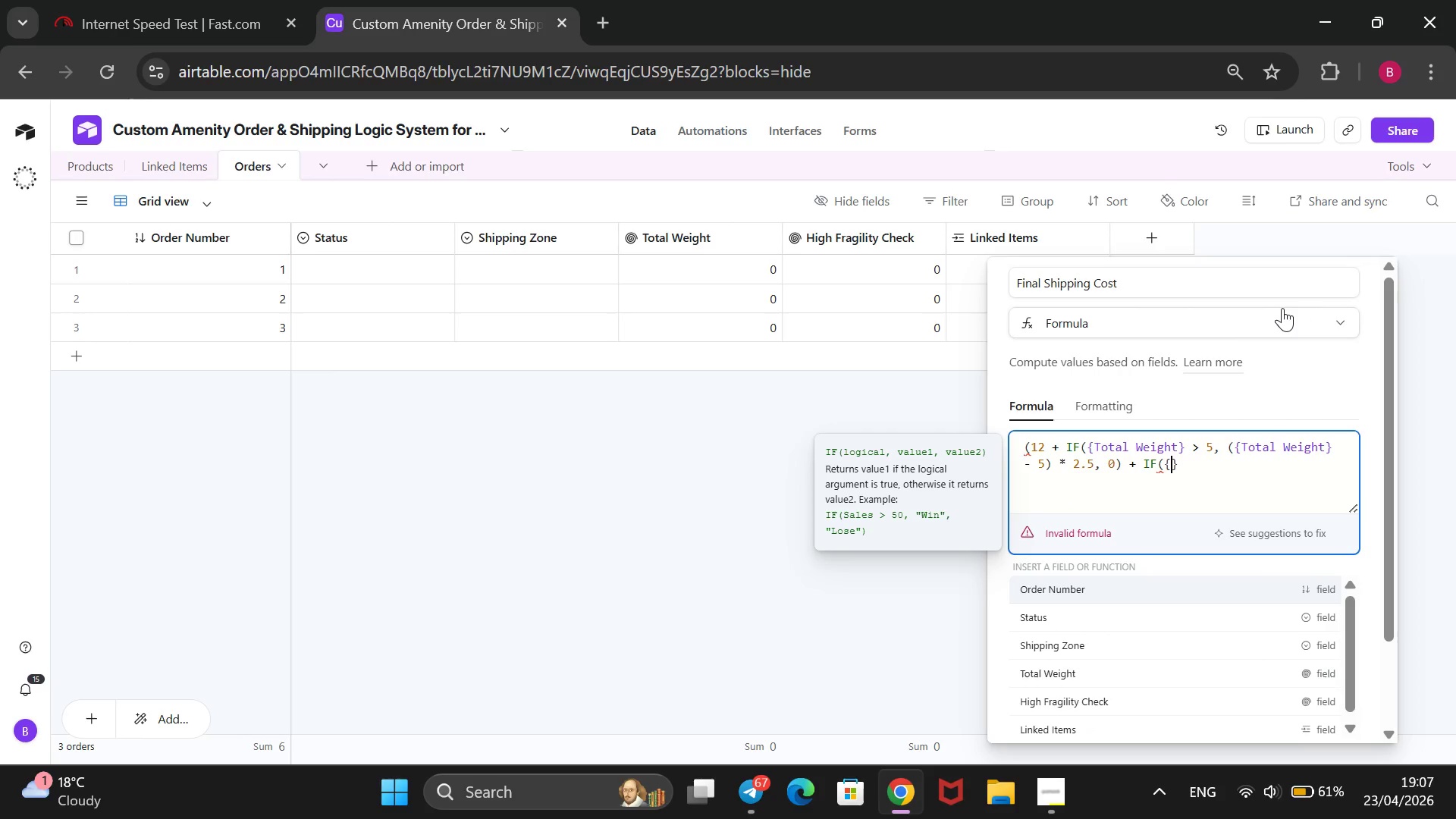 
key(ArrowLeft)
 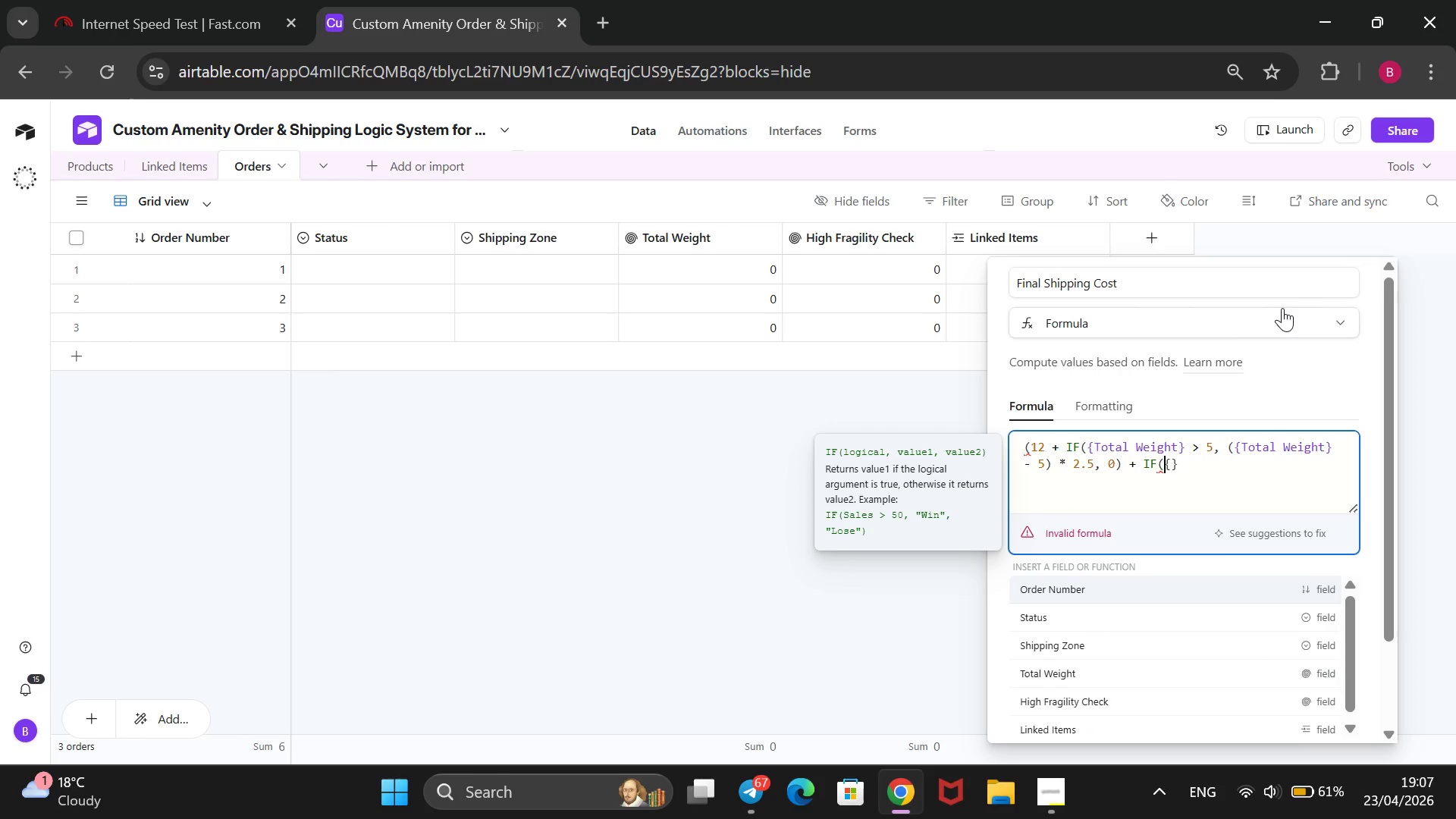 
key(ArrowLeft)
 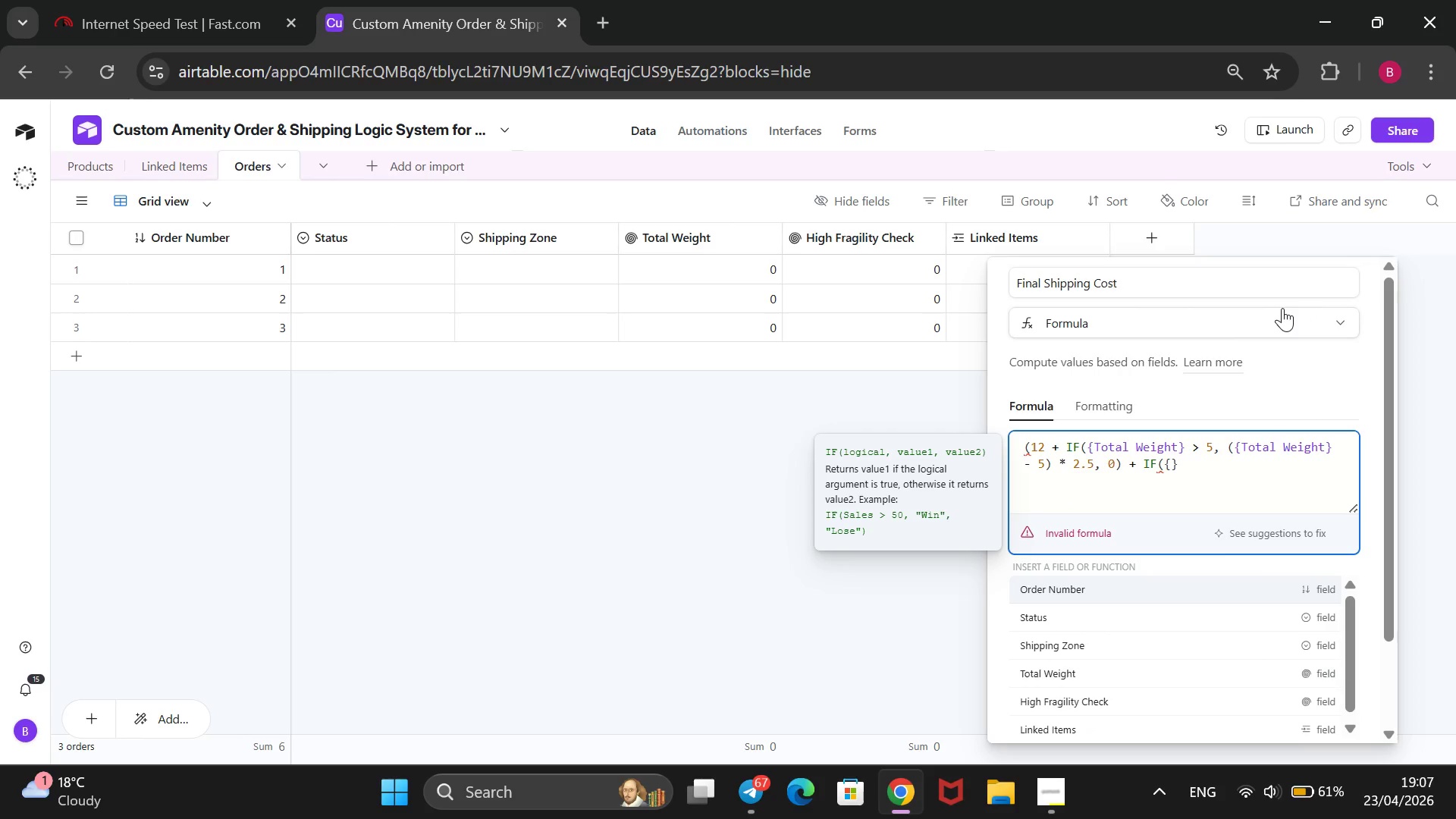 
key(Shift+9)
 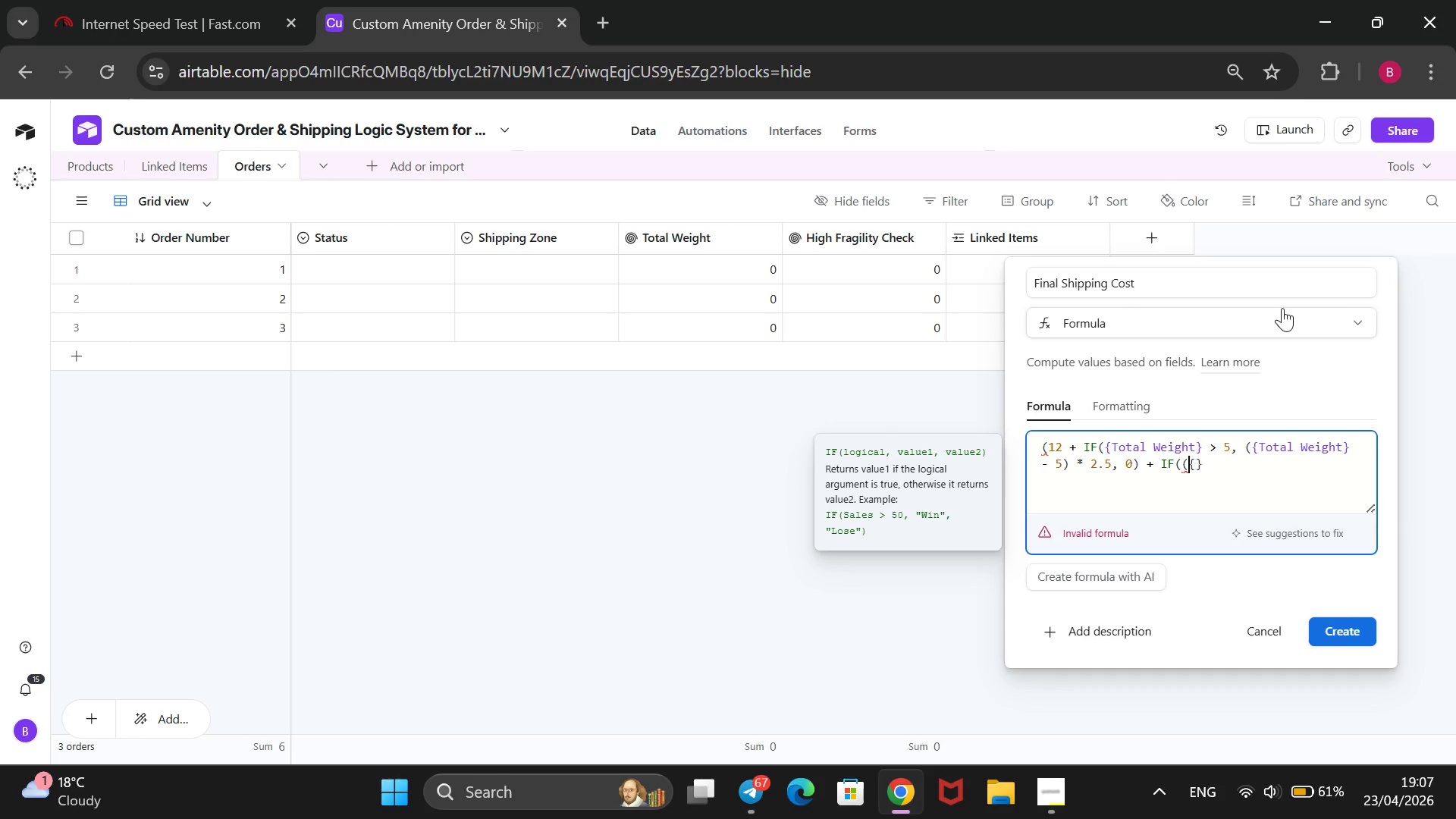 
key(ArrowRight)
 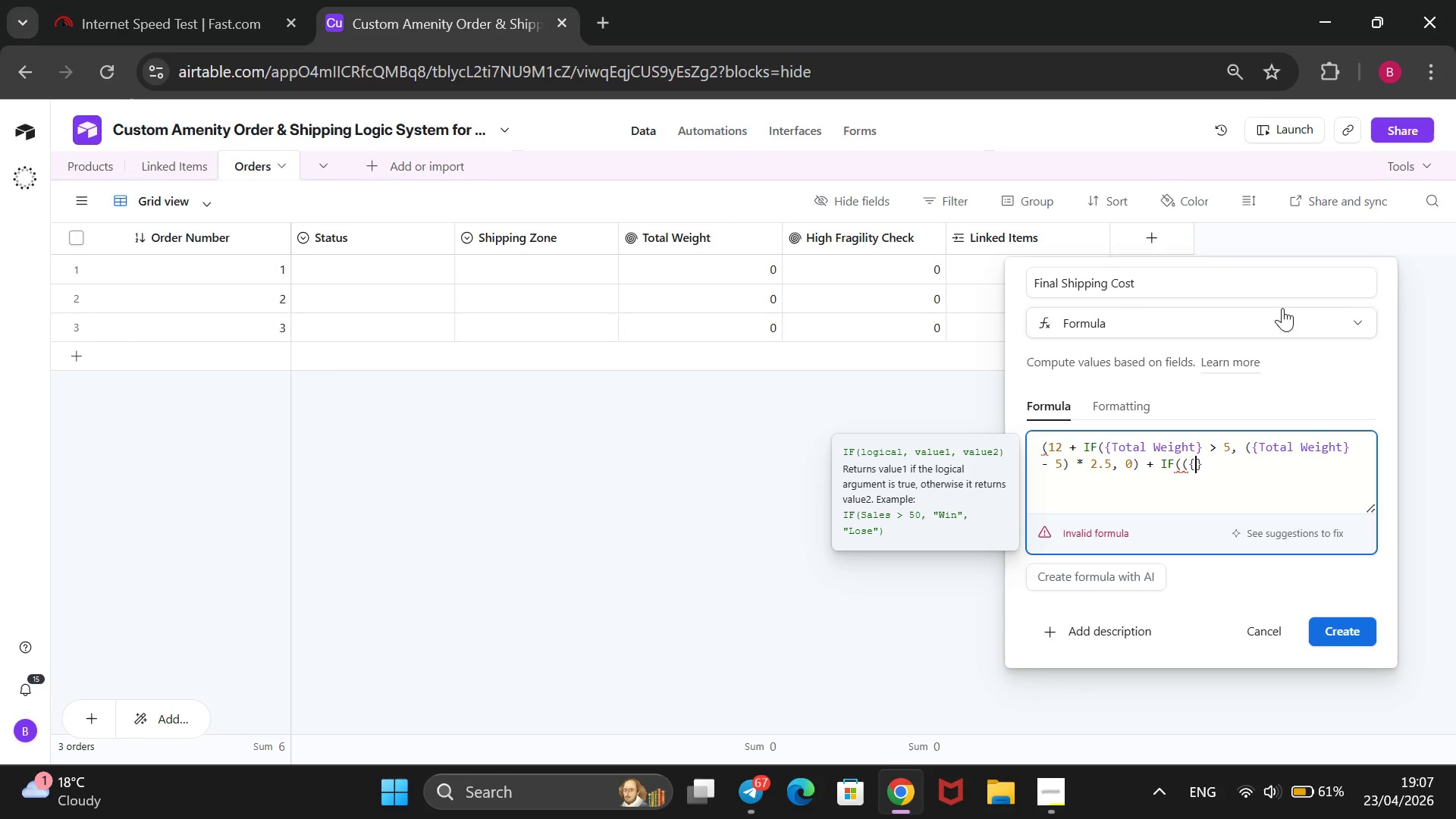 
key(ArrowRight)
 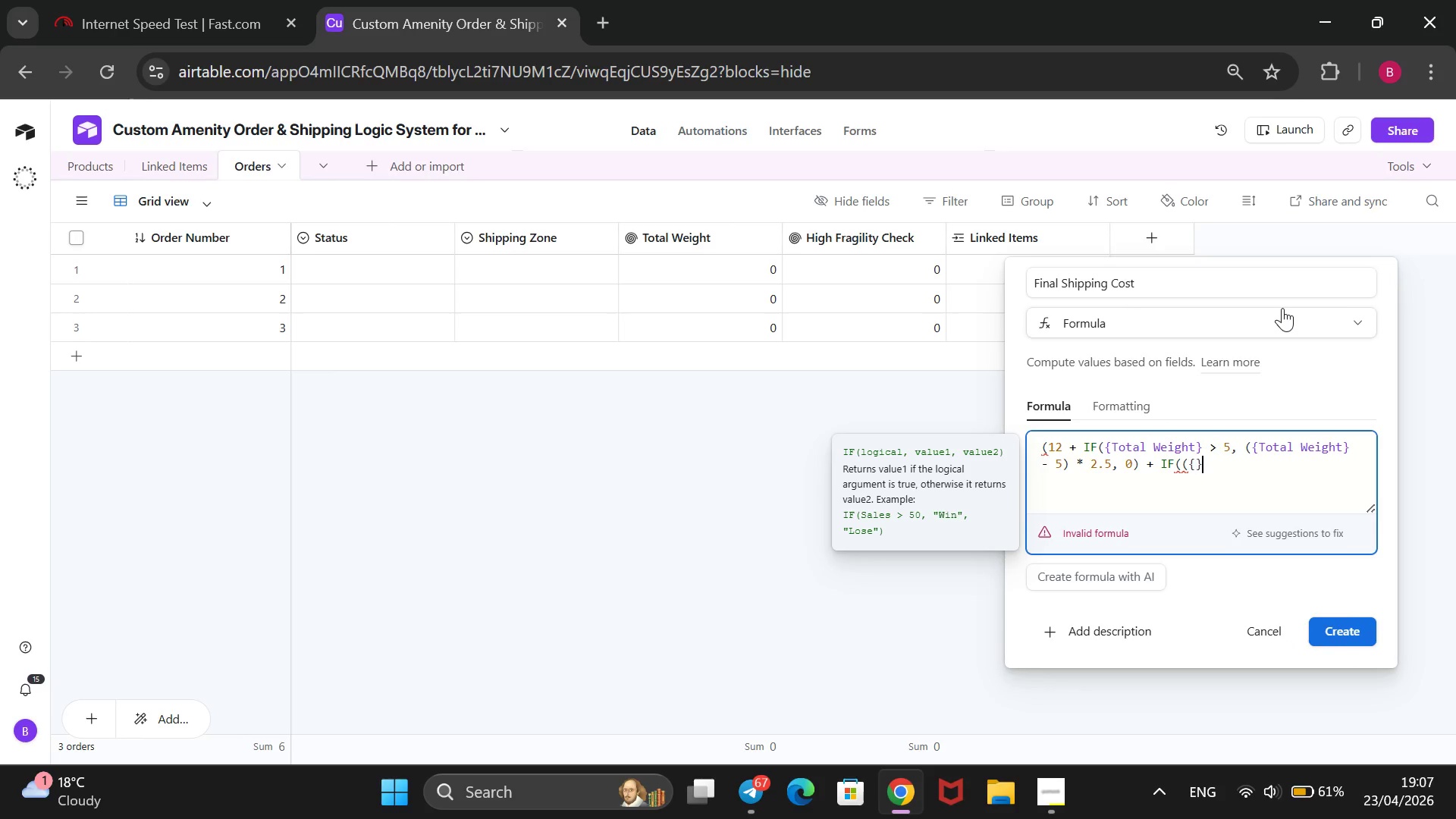 
key(ArrowRight)
 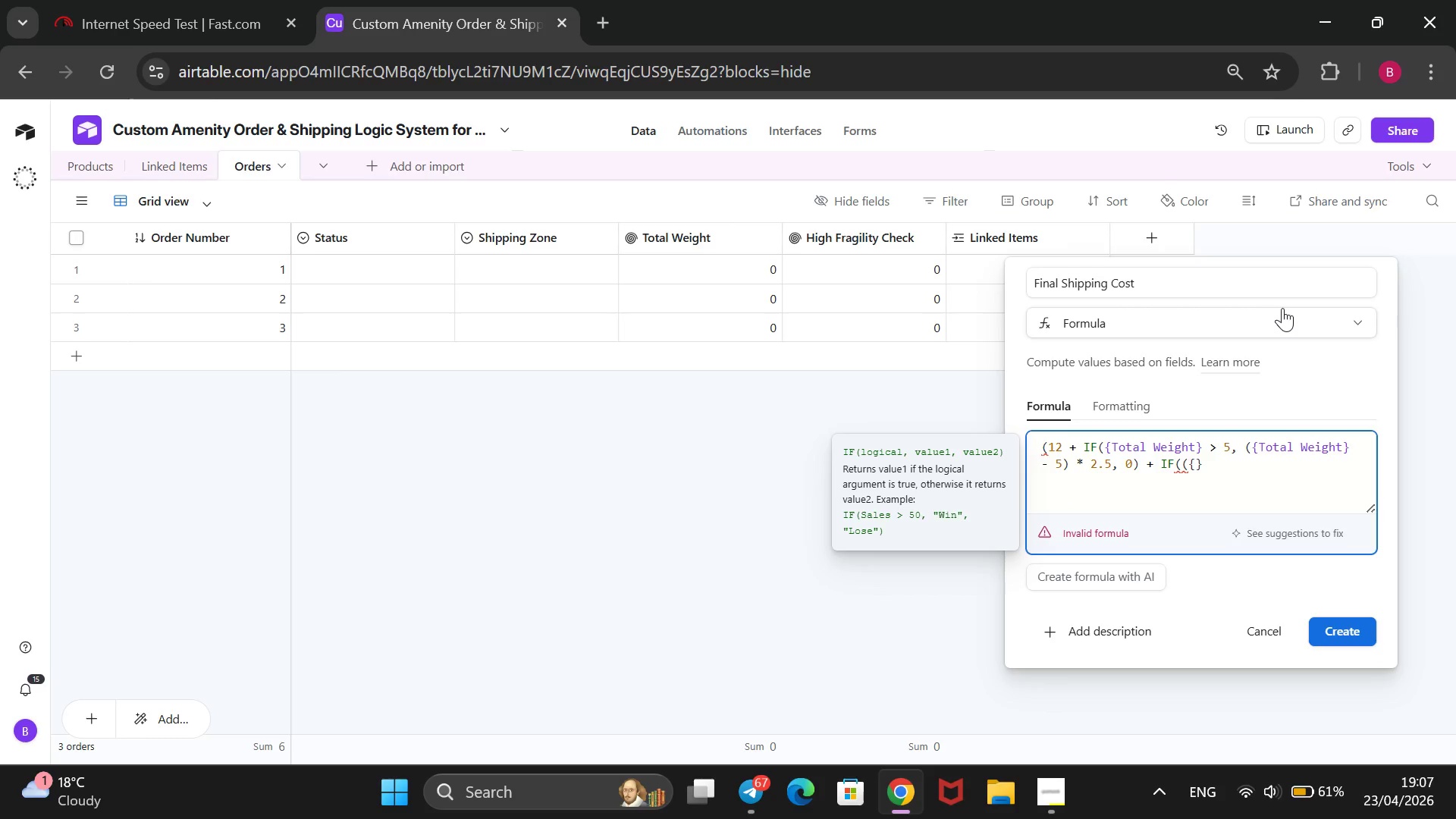 
key(Shift+0)
 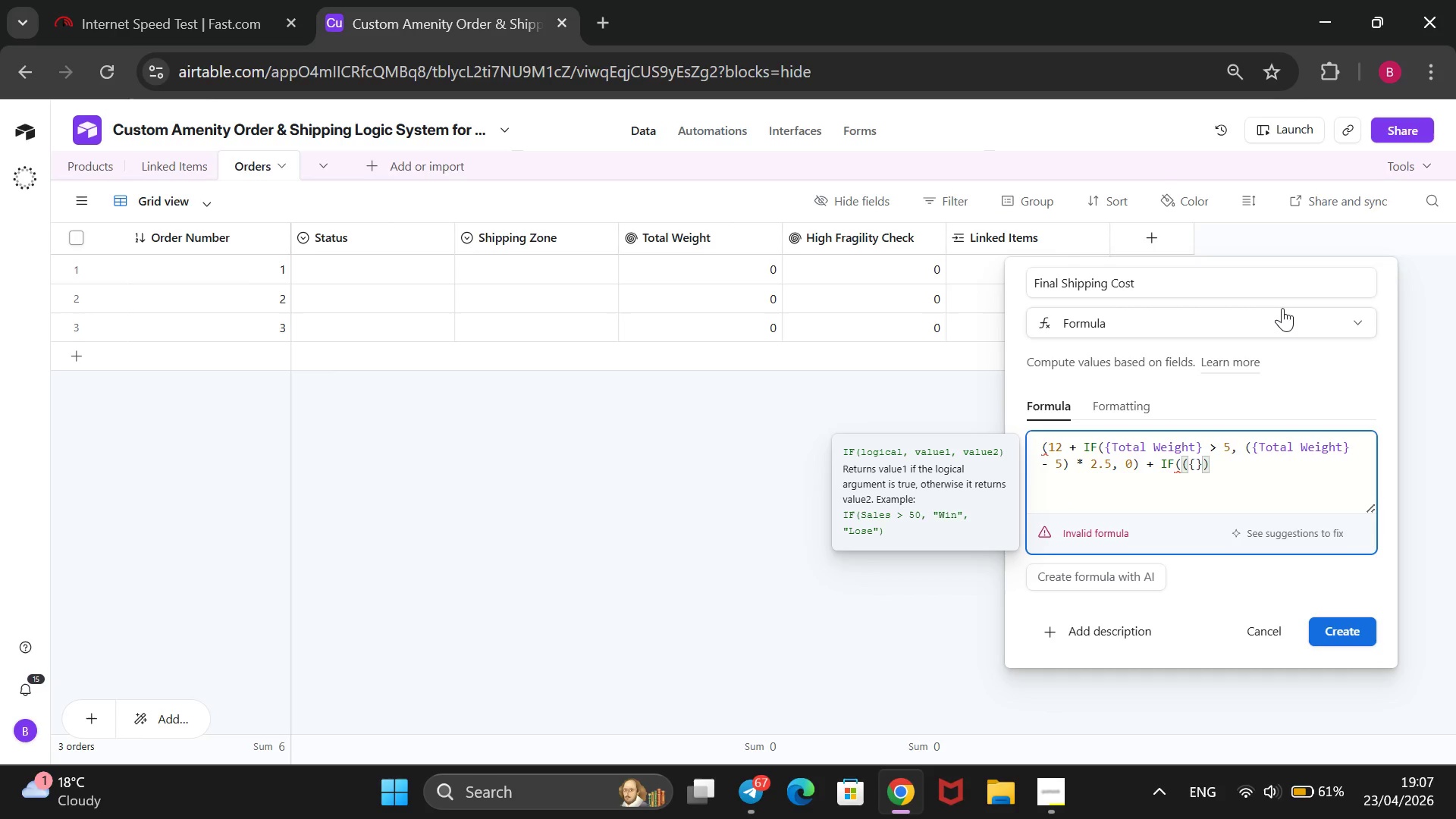 
key(ArrowLeft)
 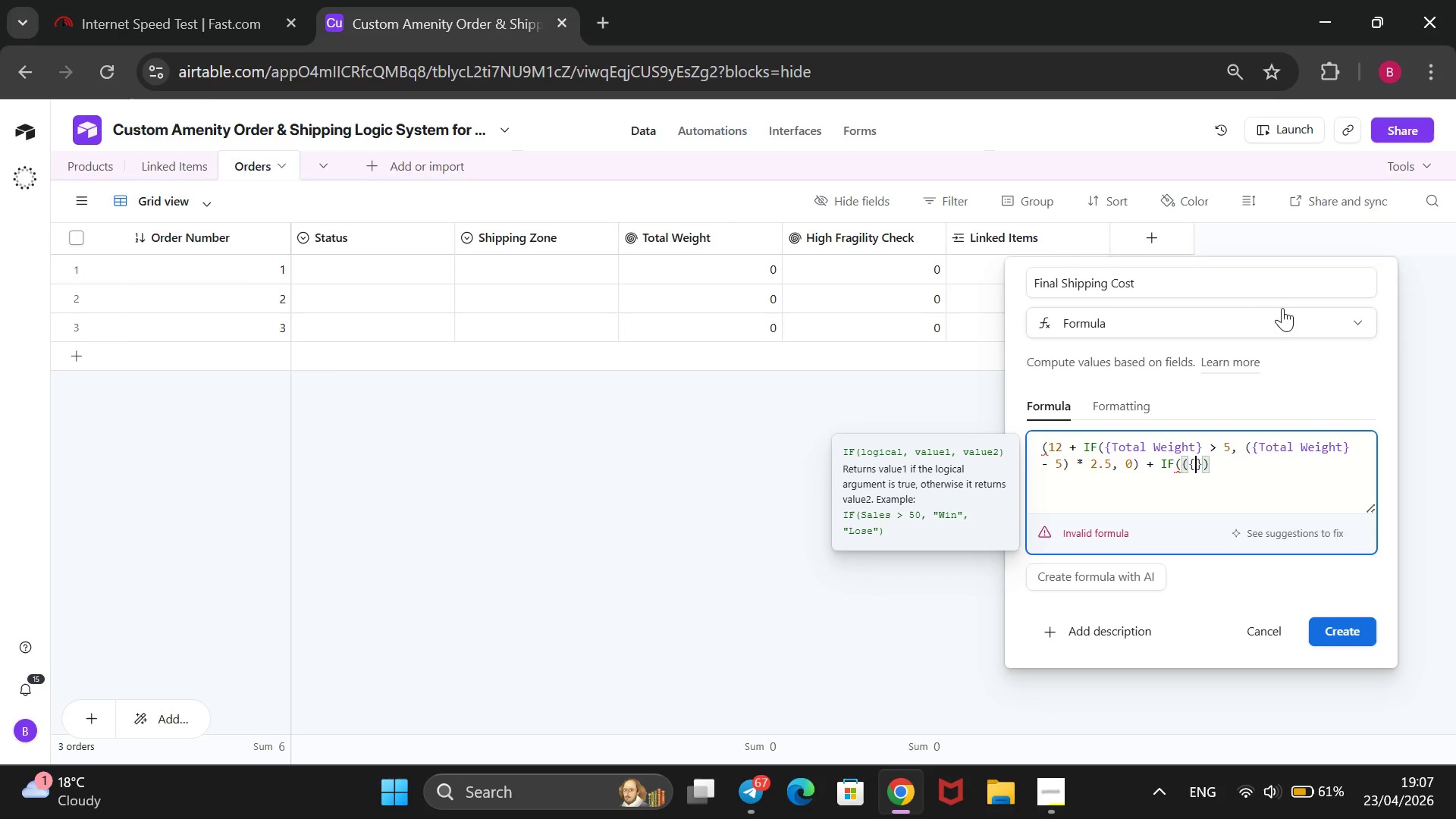 
key(ArrowLeft)
 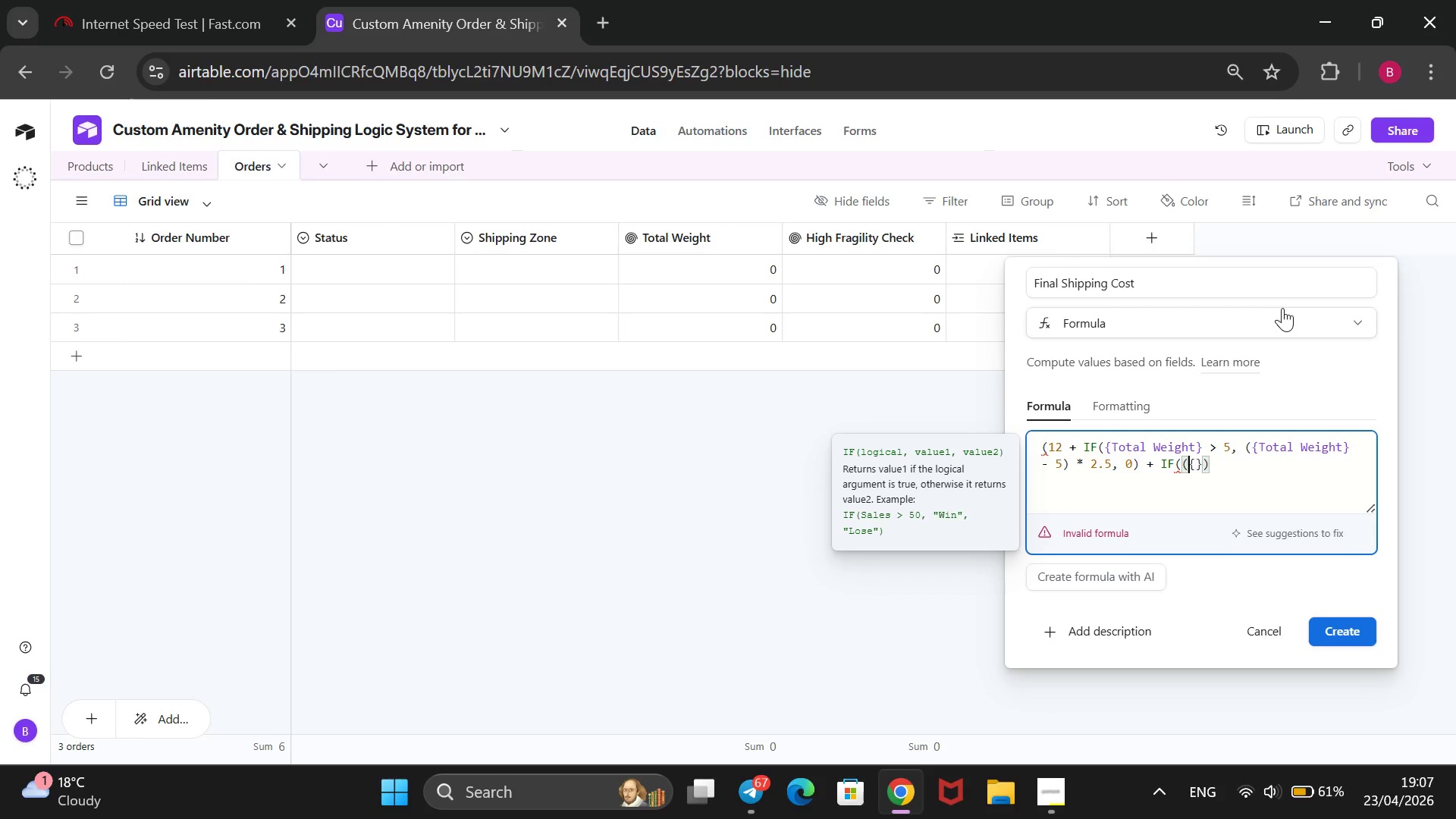 
key(ArrowLeft)
 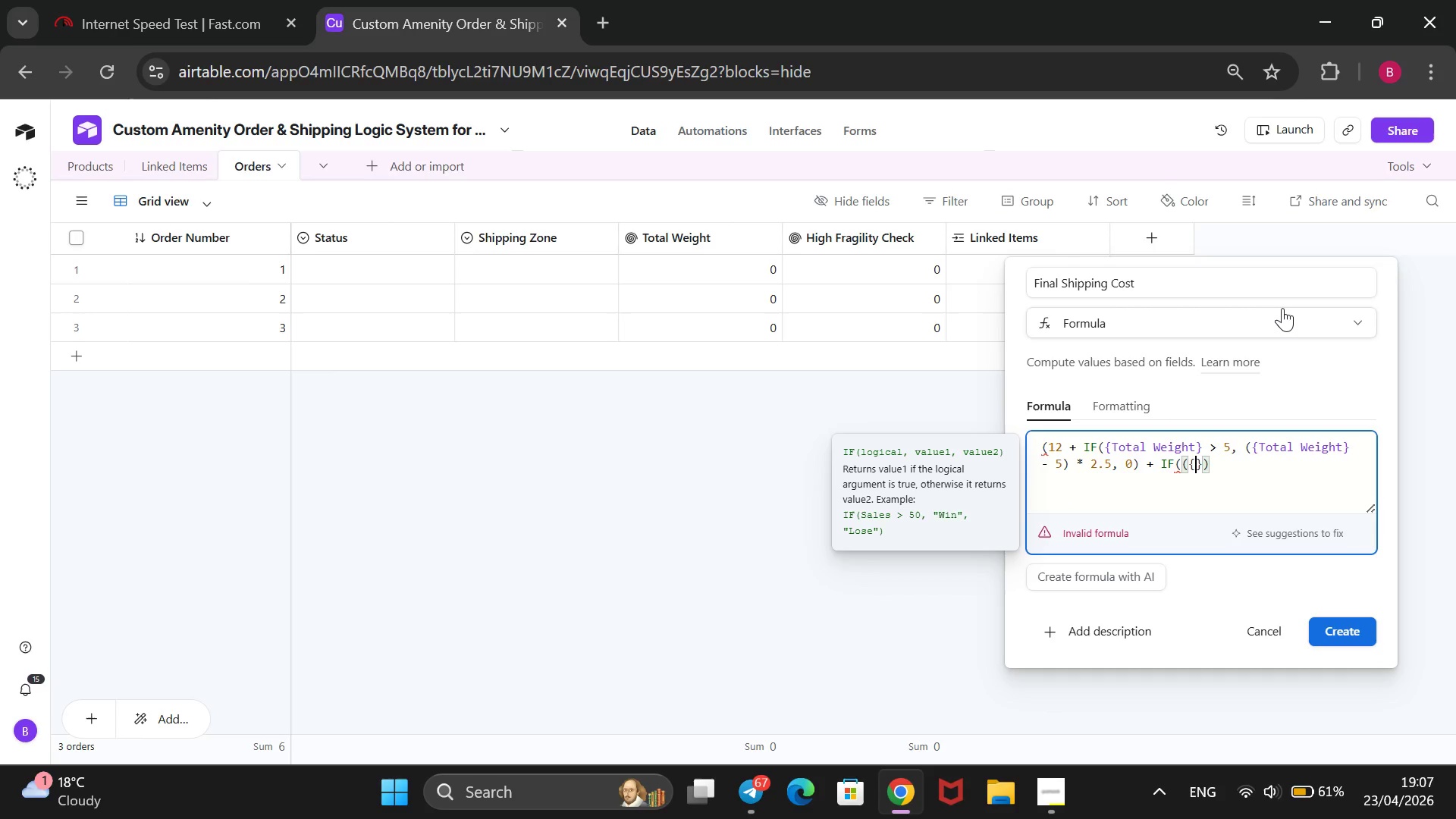 
key(ArrowRight)
 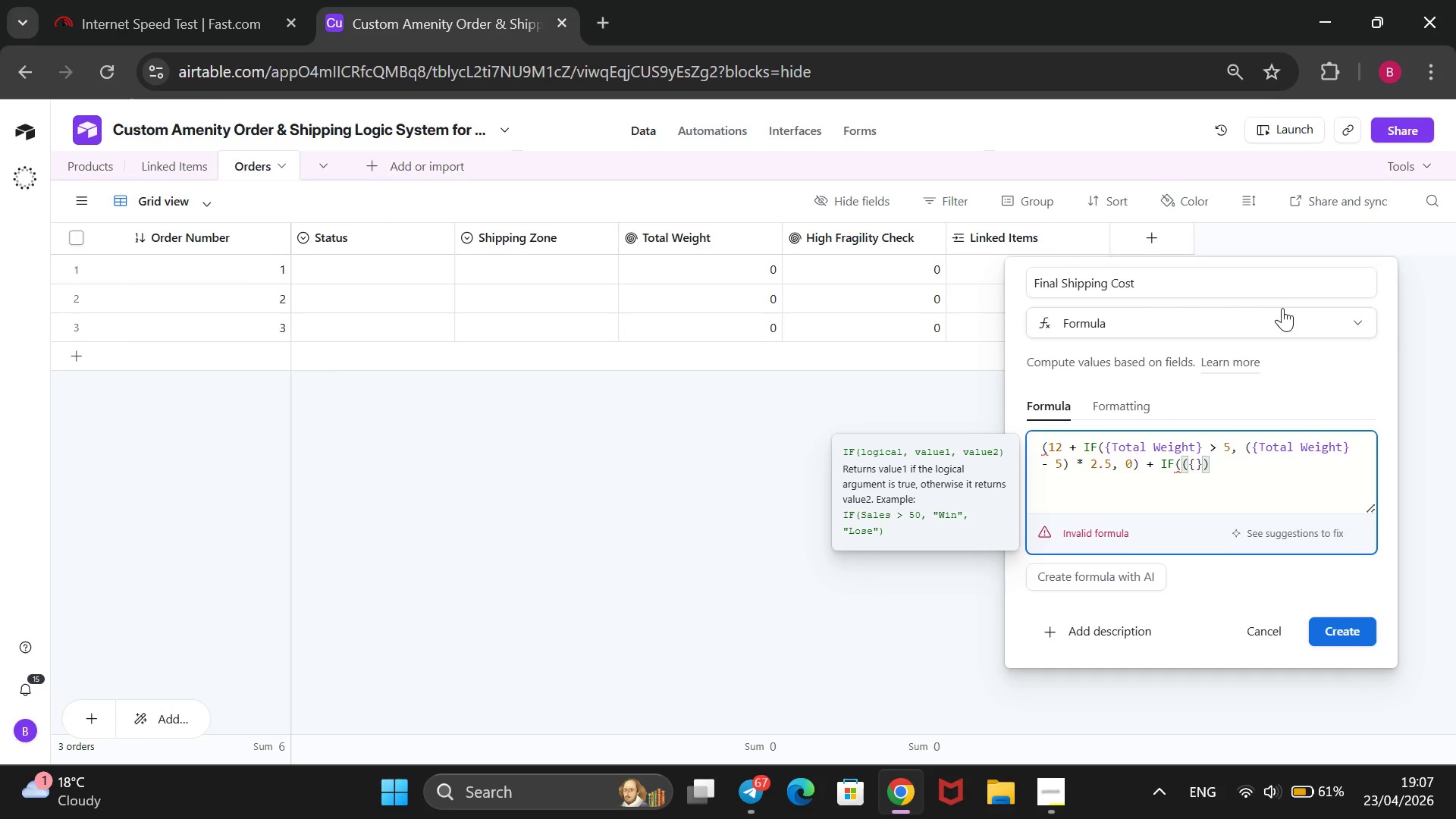 
key(ArrowRight)
 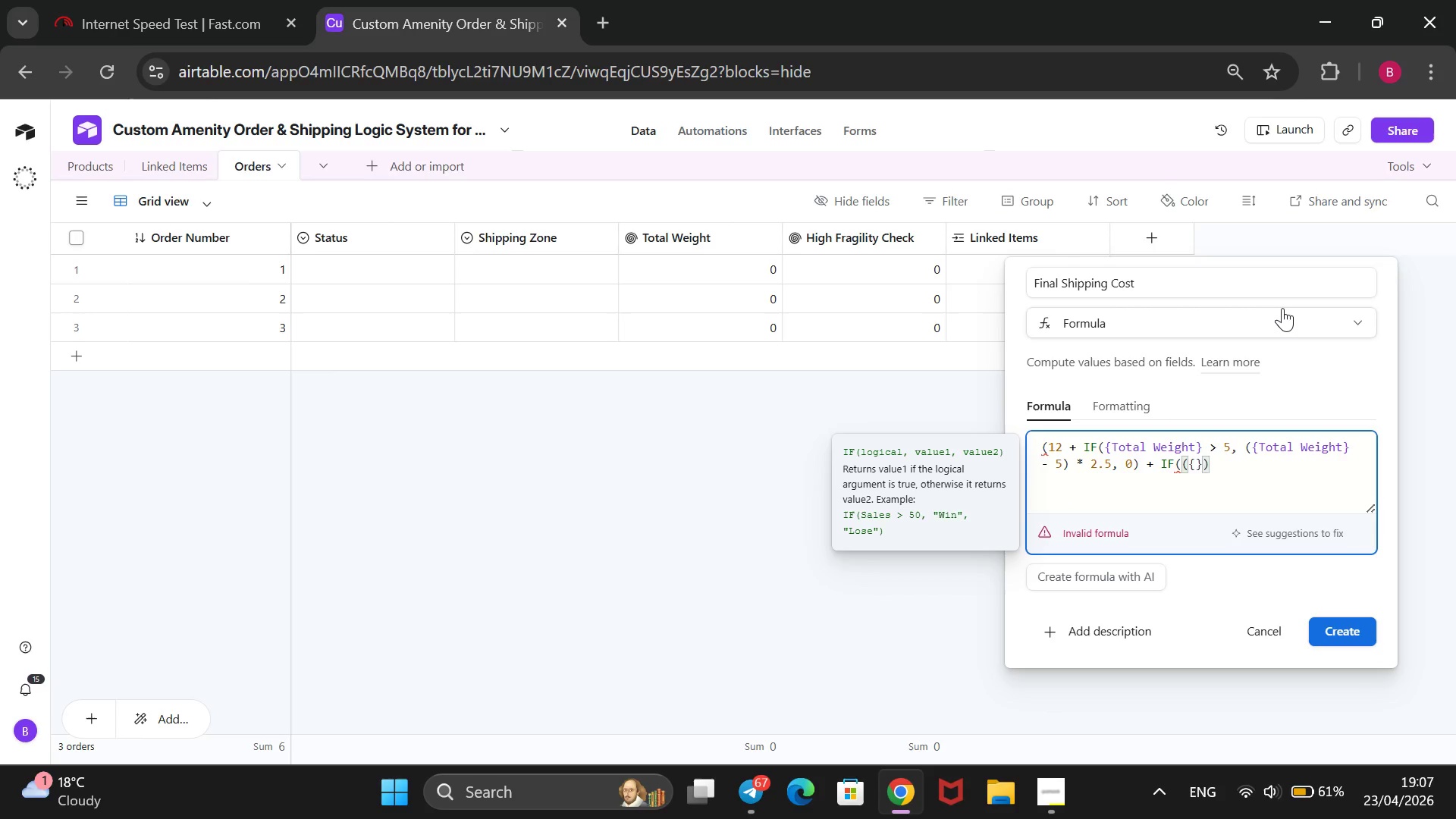 
key(Backspace)
 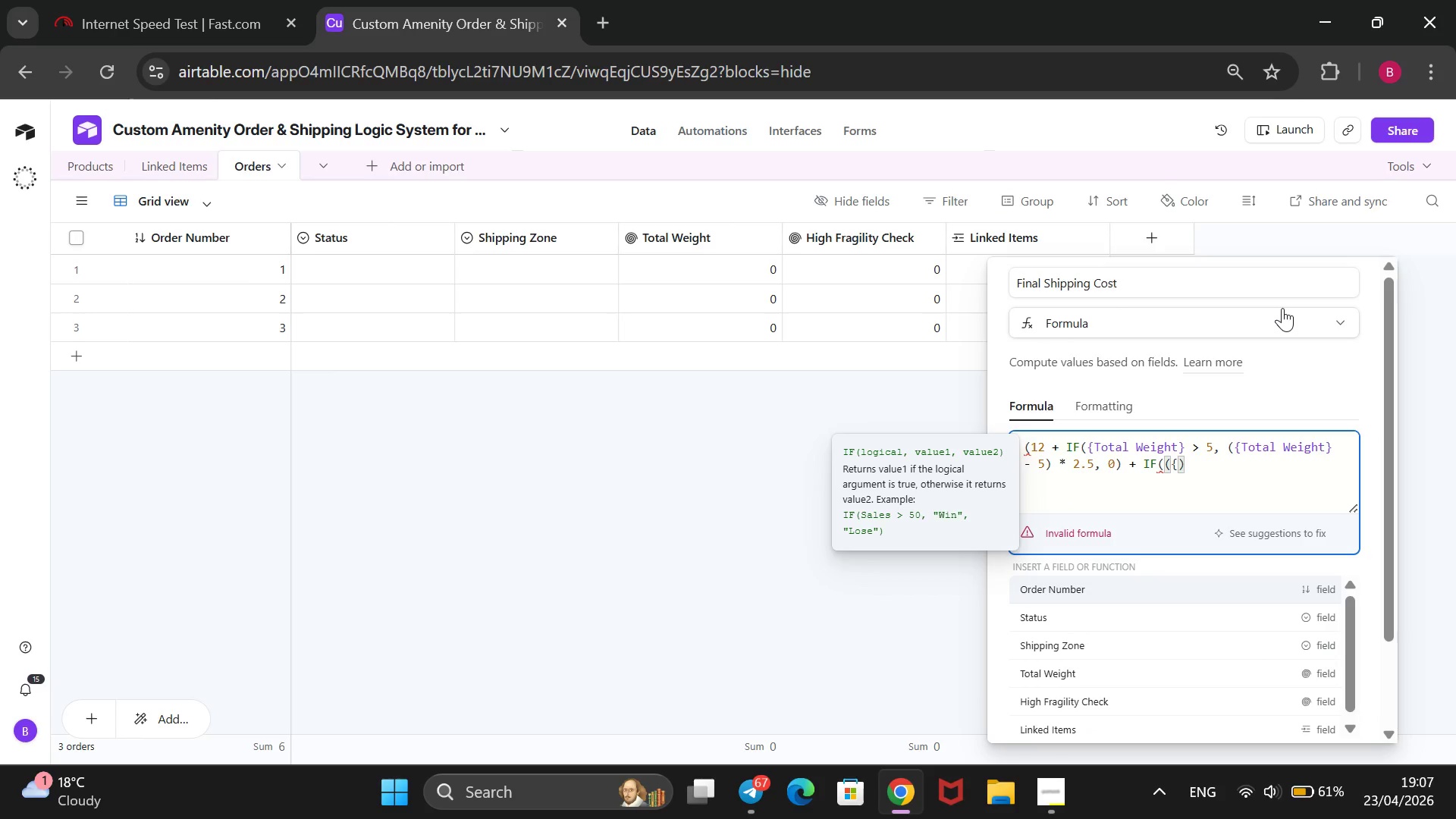 
key(ArrowDown)
 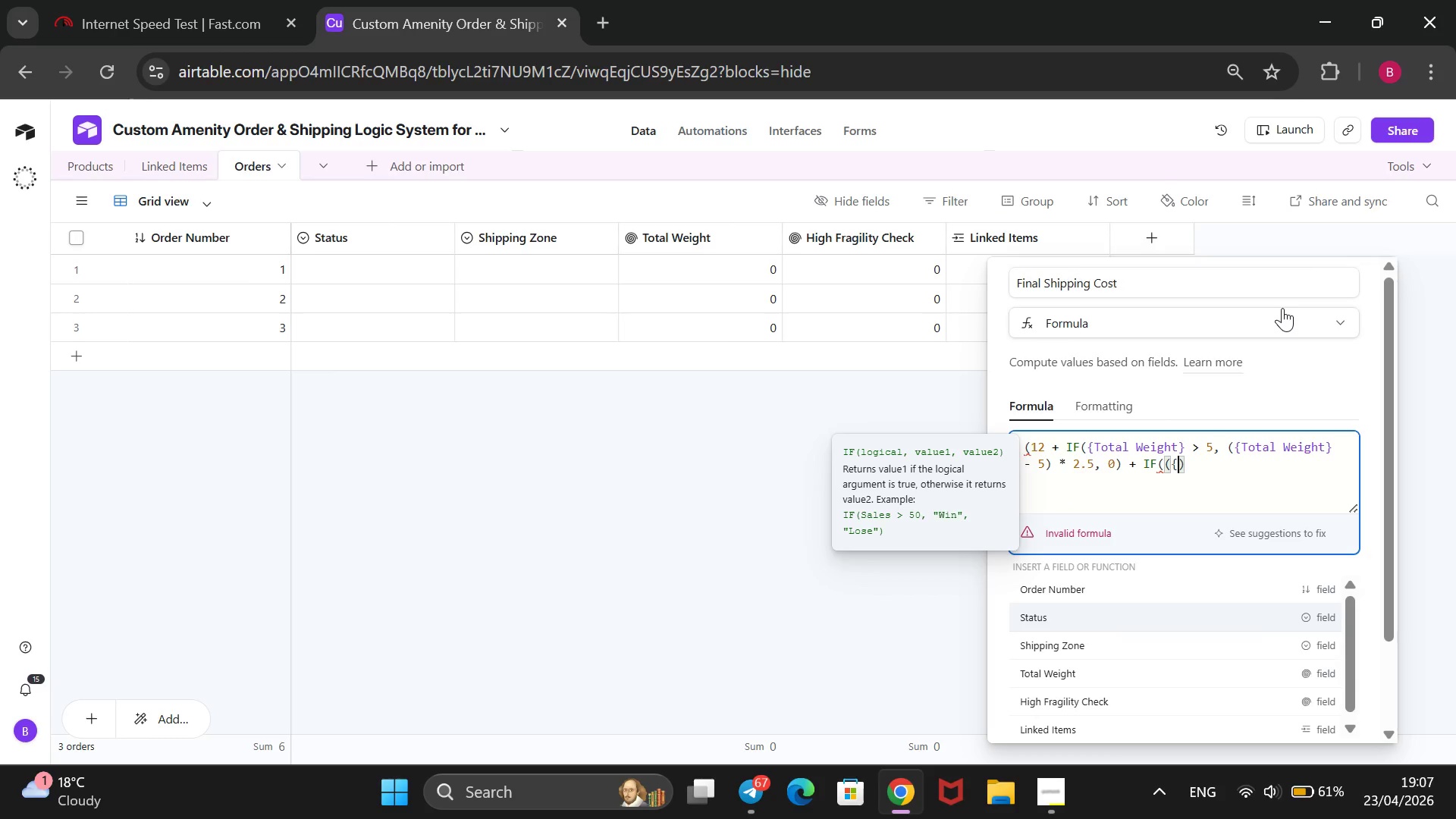 
key(ArrowDown)
 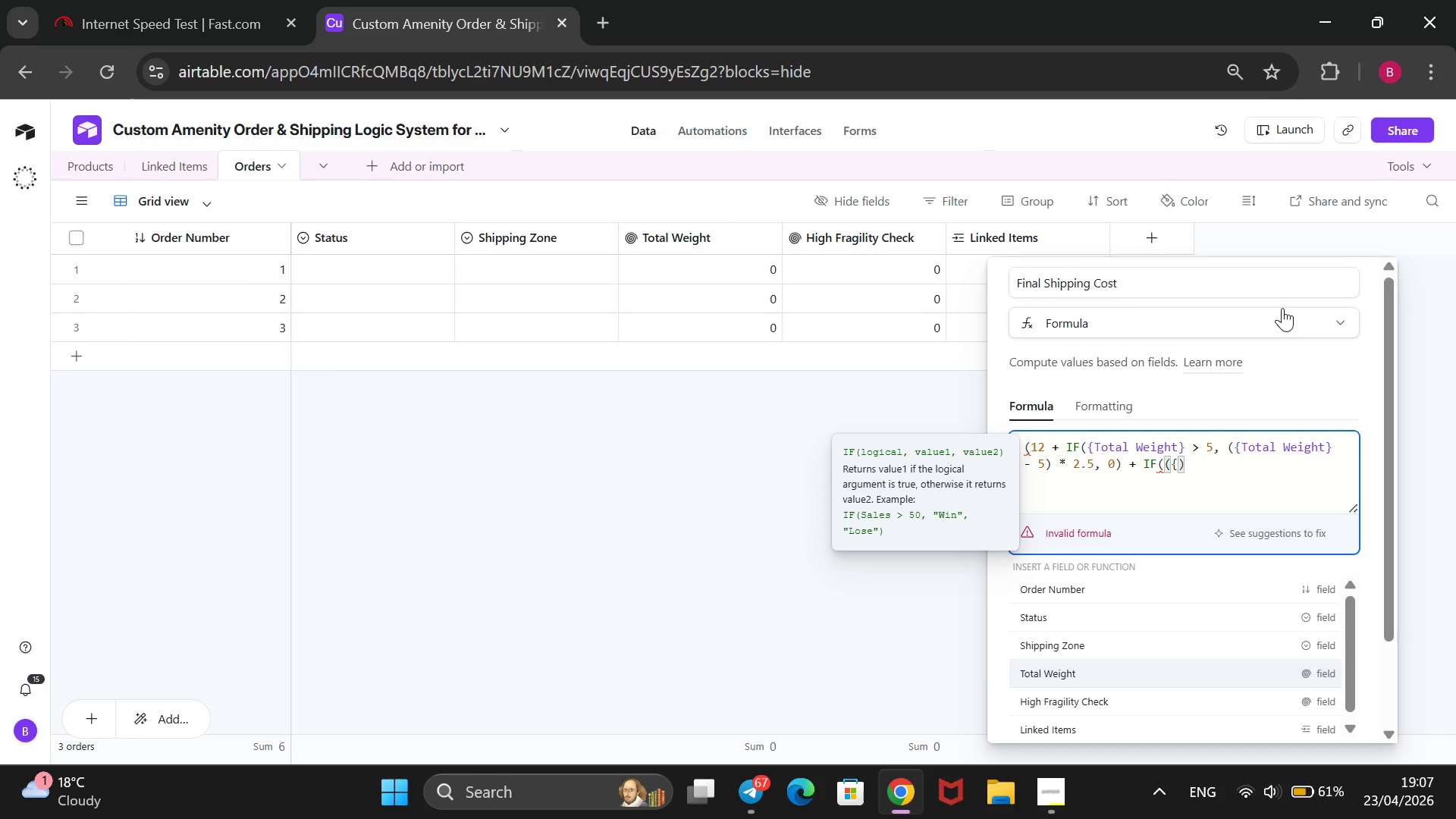 
key(ArrowDown)
 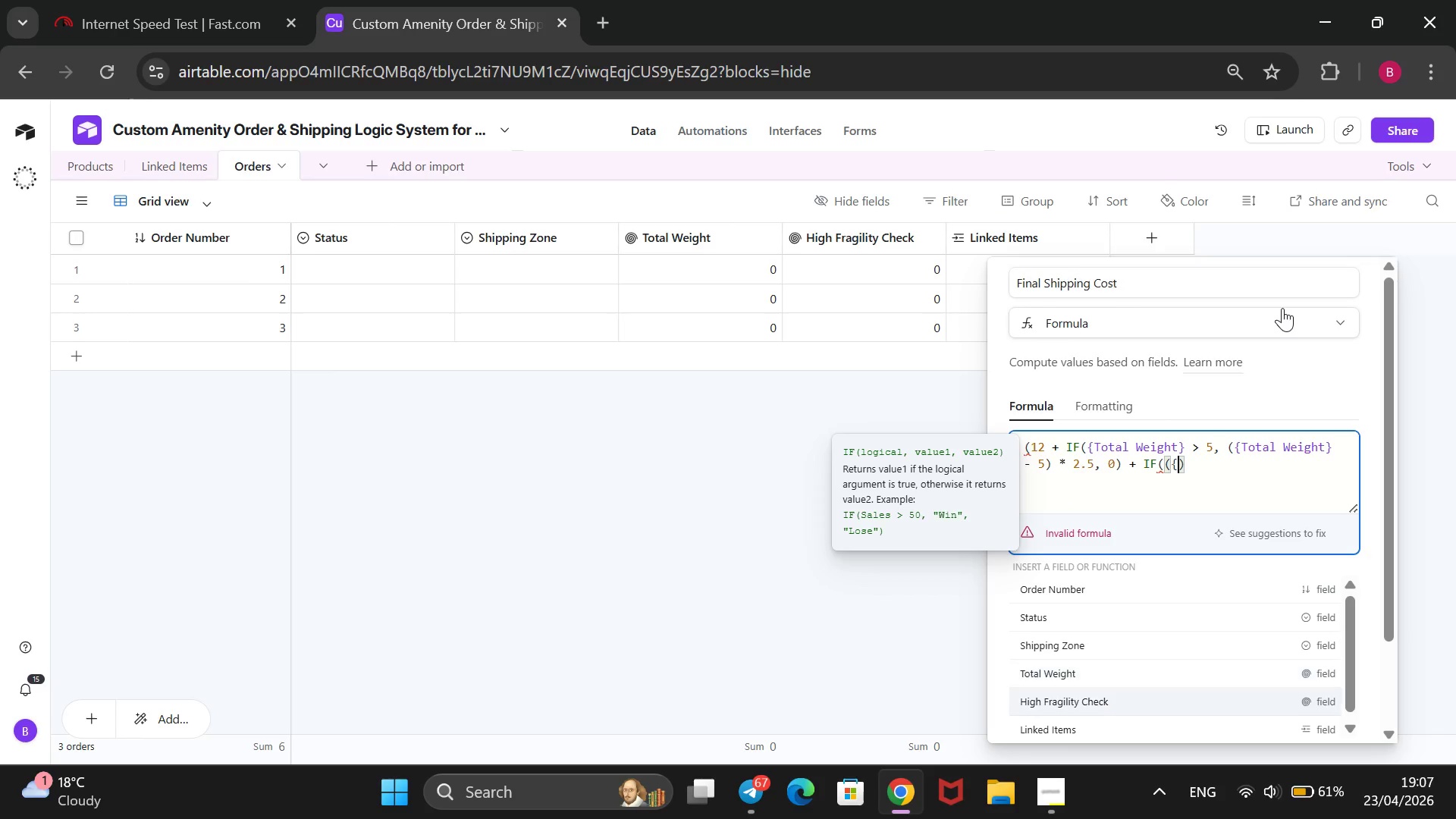 
key(ArrowDown)
 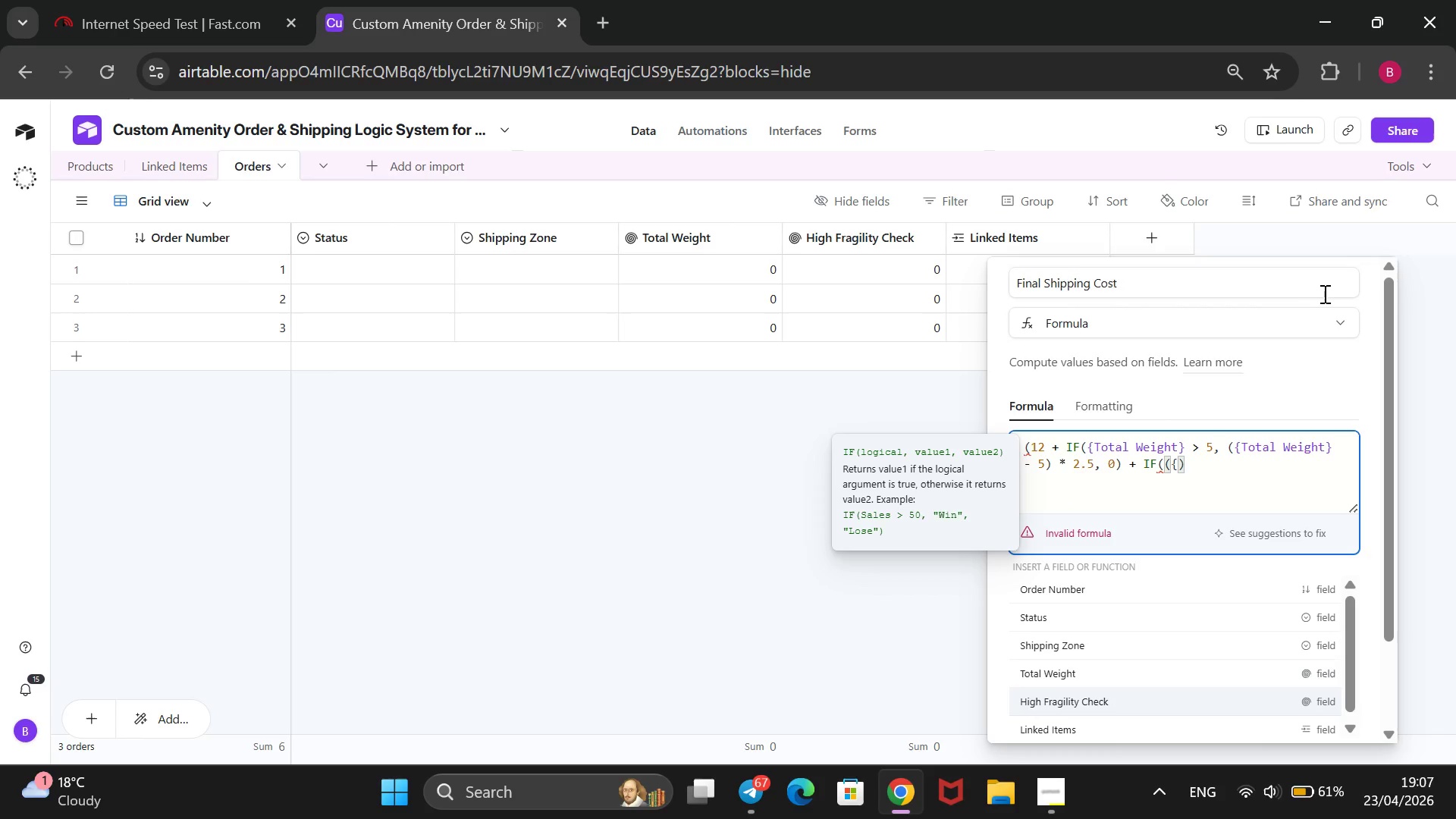 
key(Enter)
 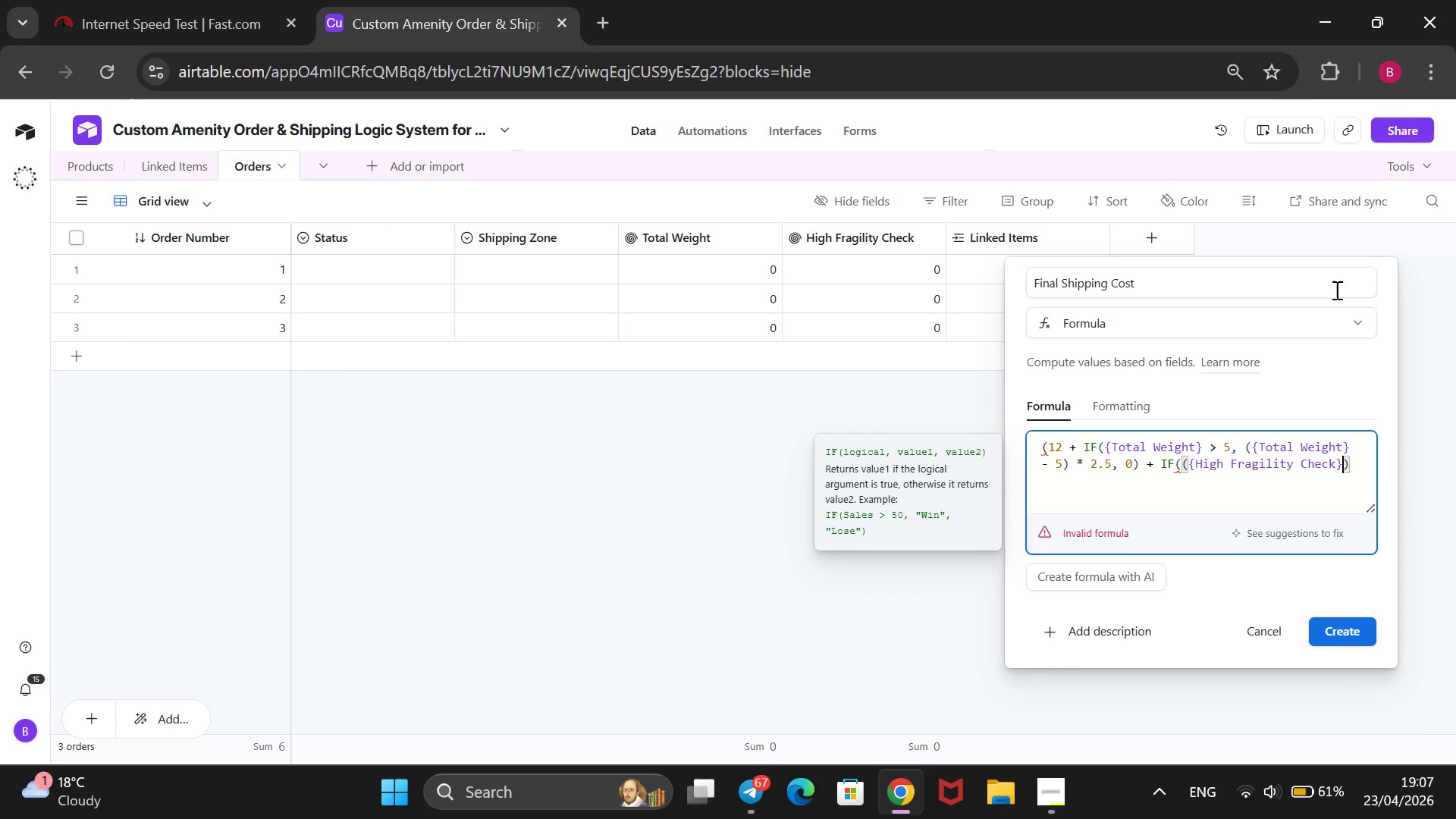 
wait(10.2)
 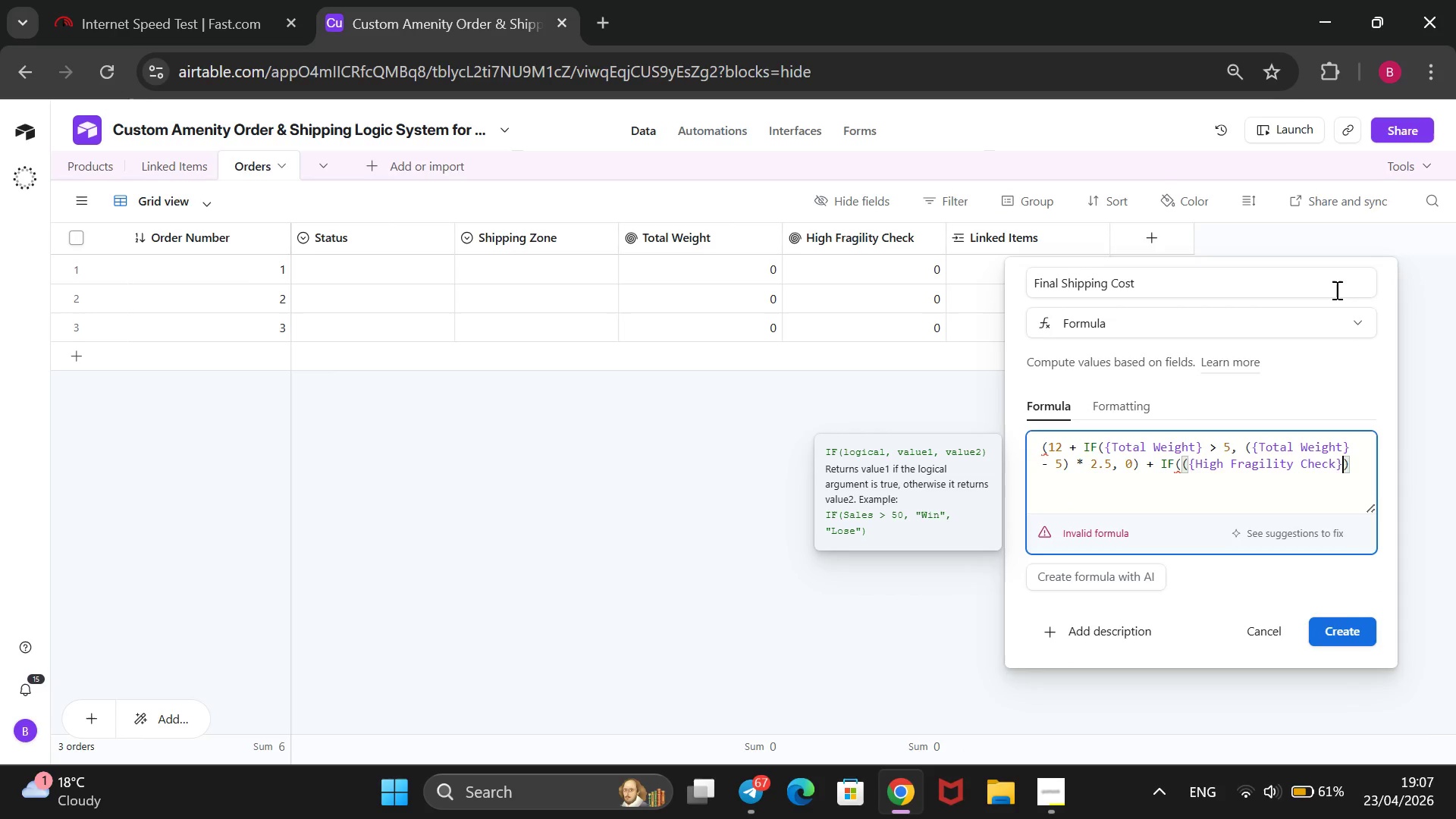 
key(ArrowUp)
 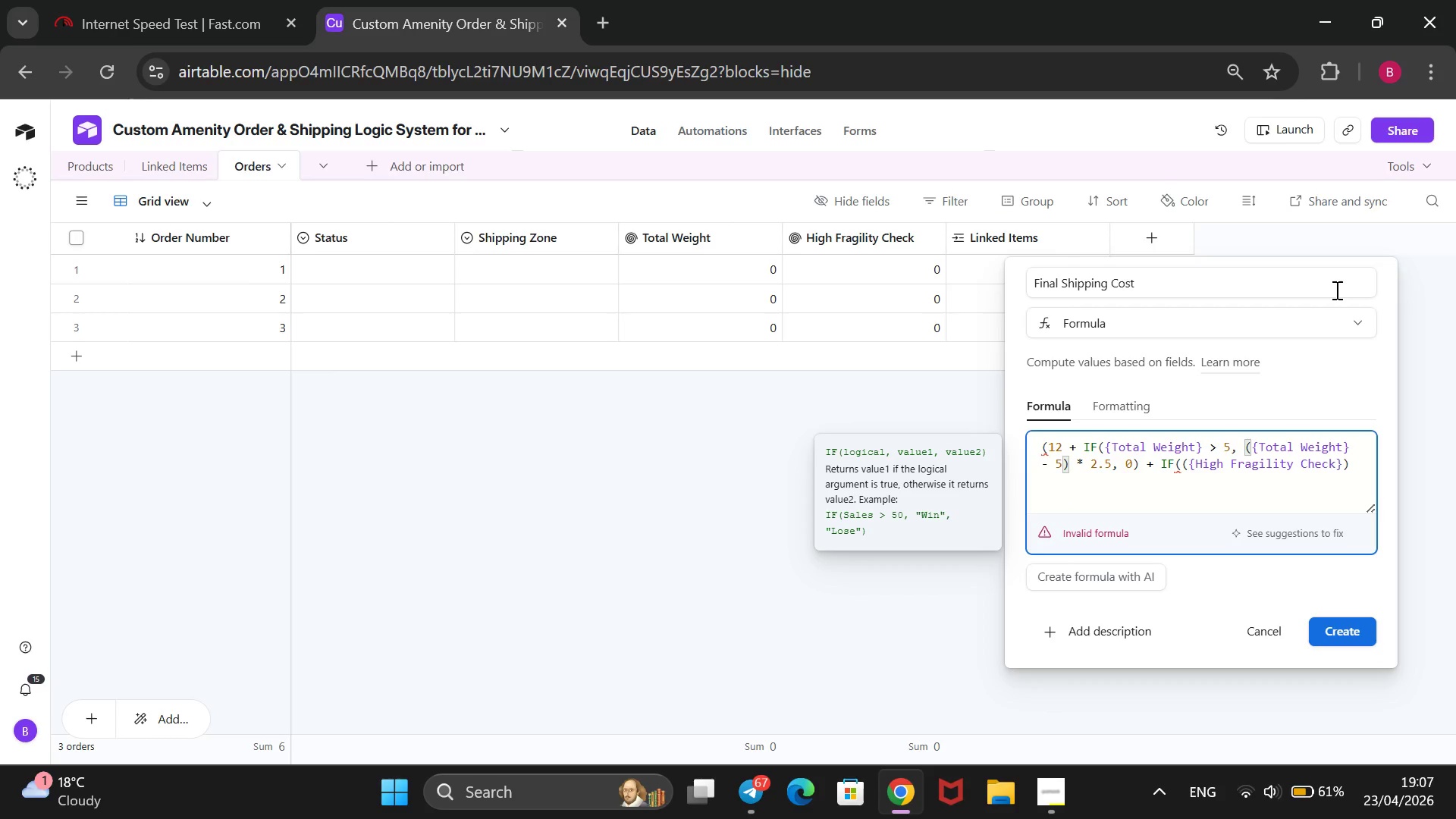 
hold_key(key=ArrowLeft, duration=1.34)
 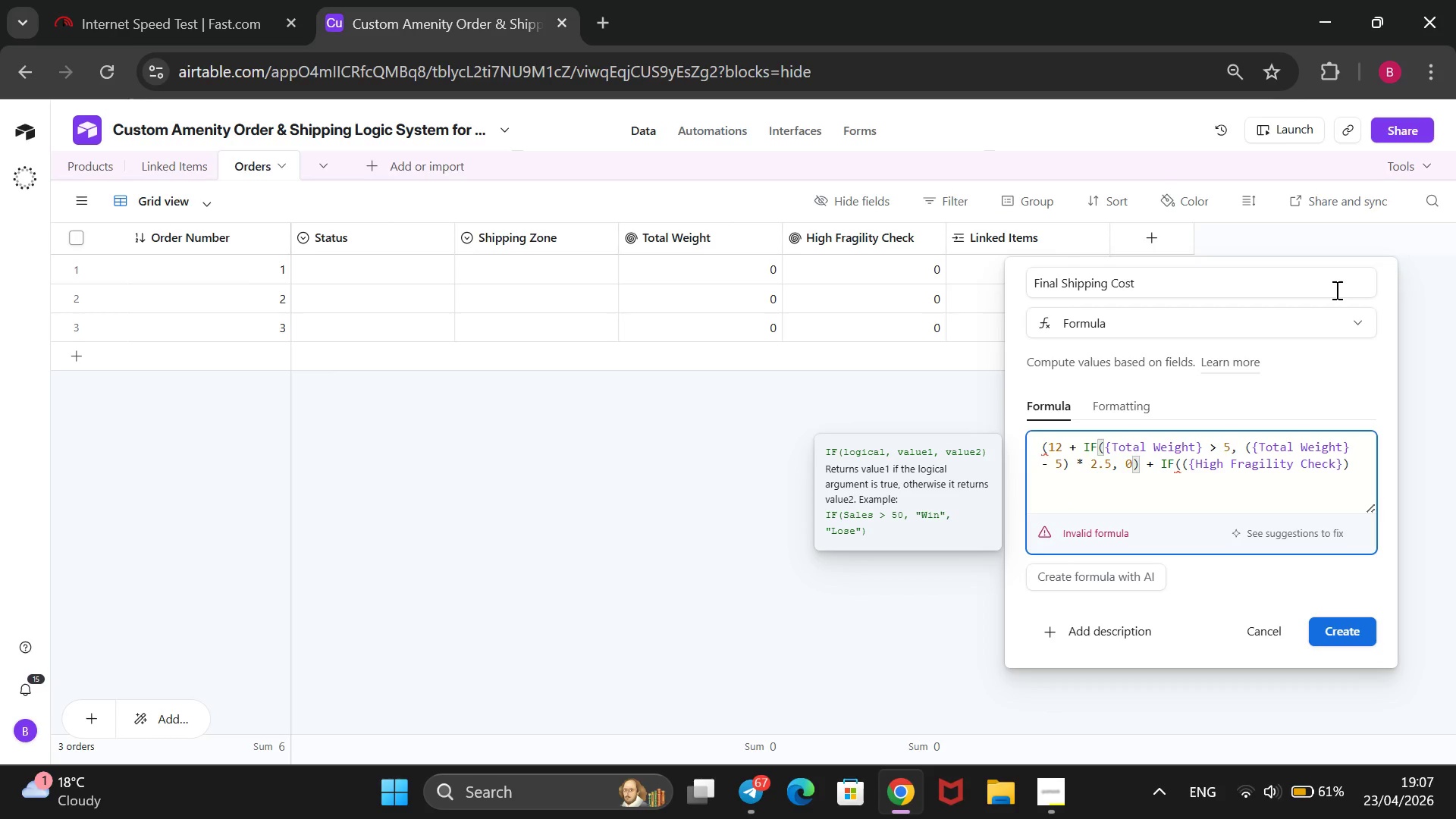 
key(ArrowDown)
 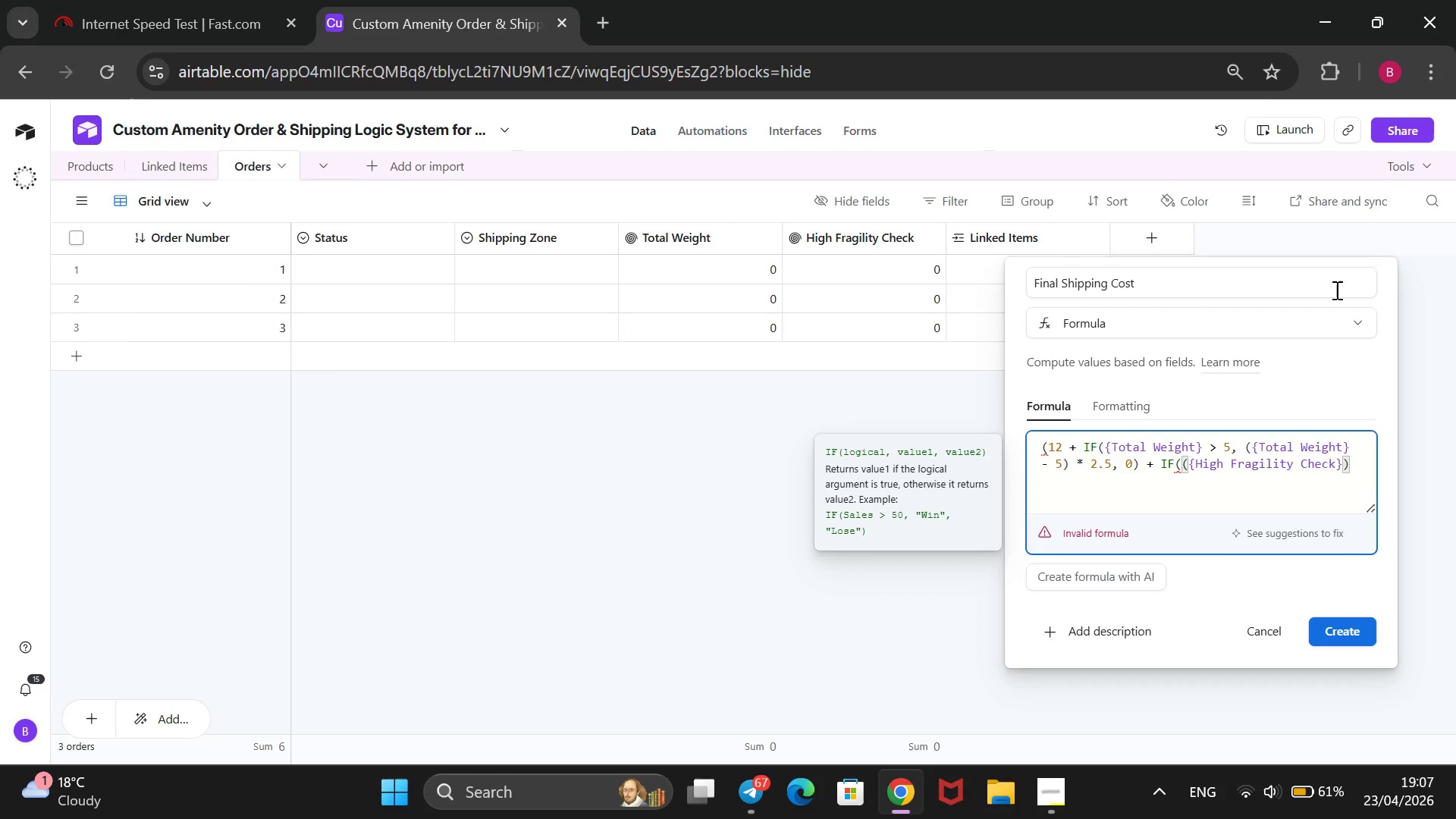 
key(ArrowLeft)
 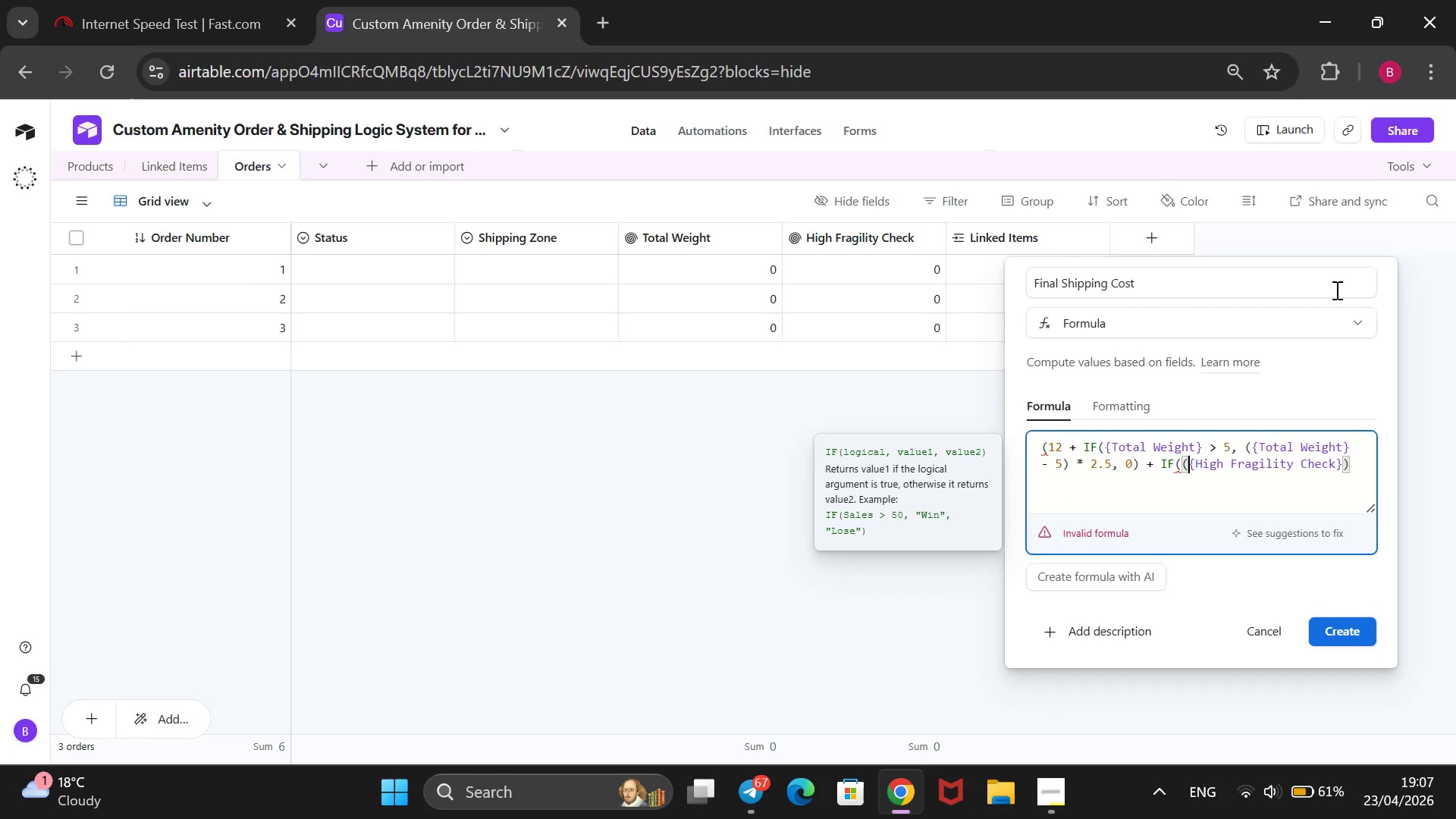 
key(ArrowLeft)
 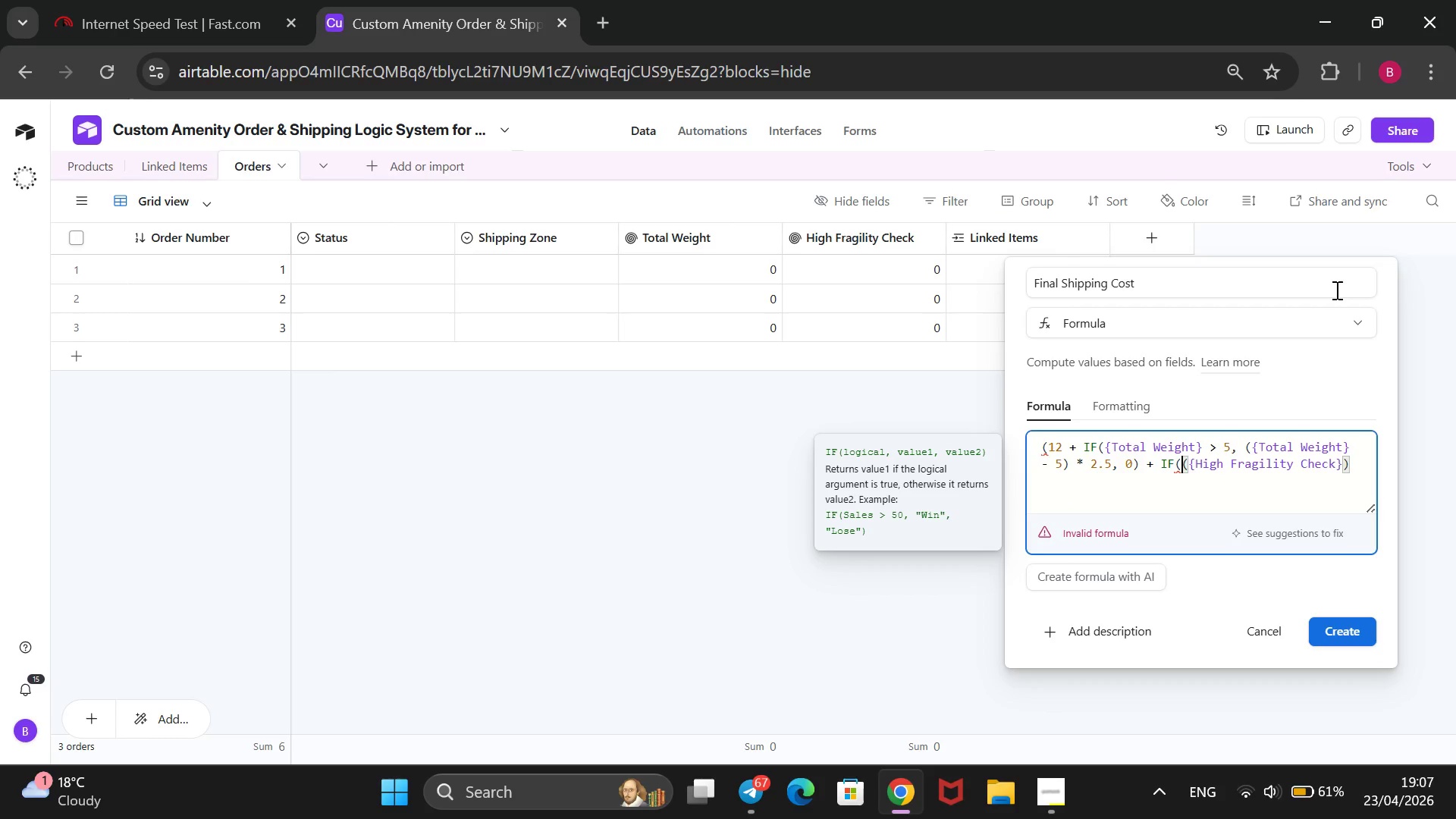 
key(ArrowLeft)
 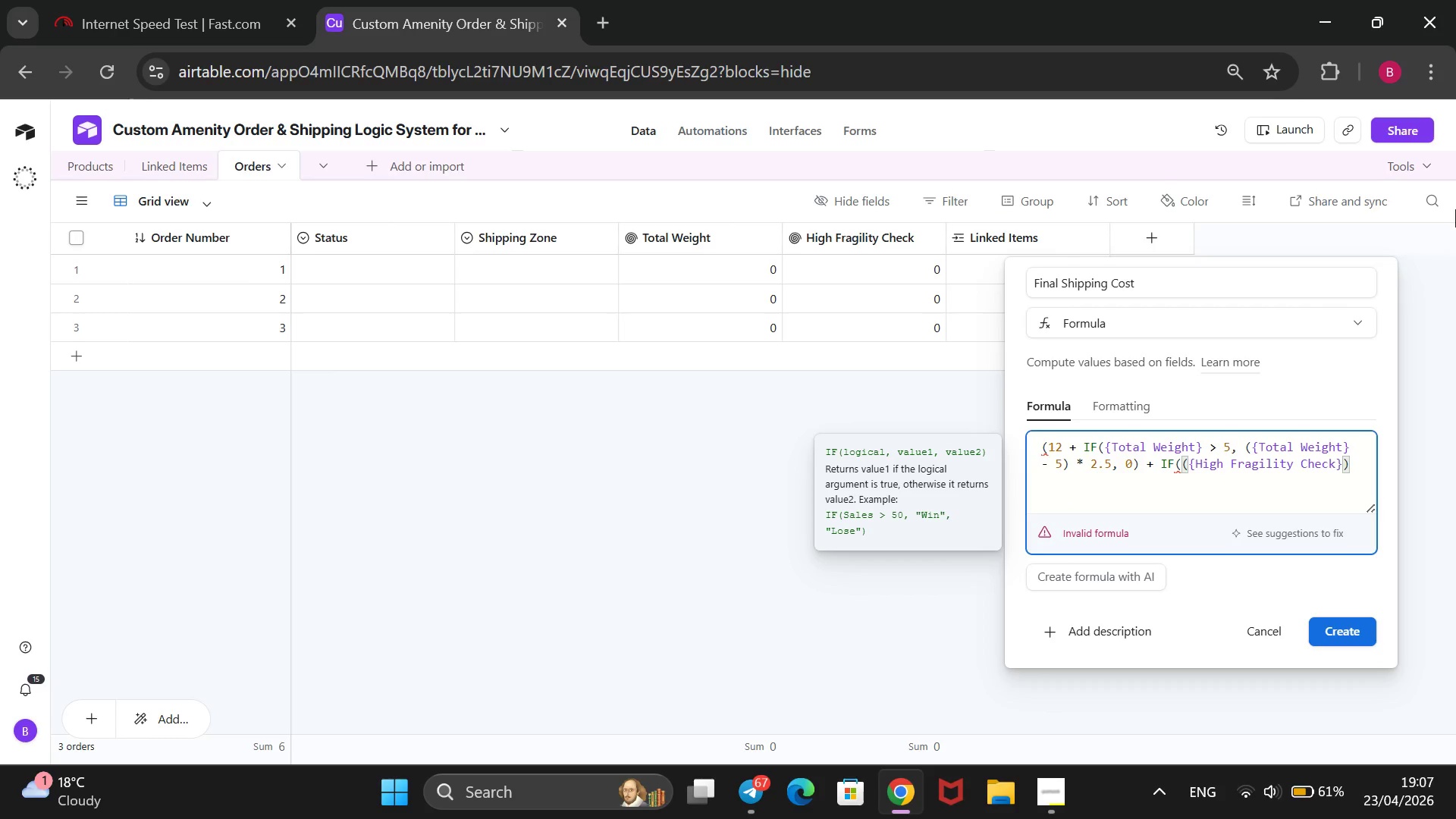 
key(Backspace)
 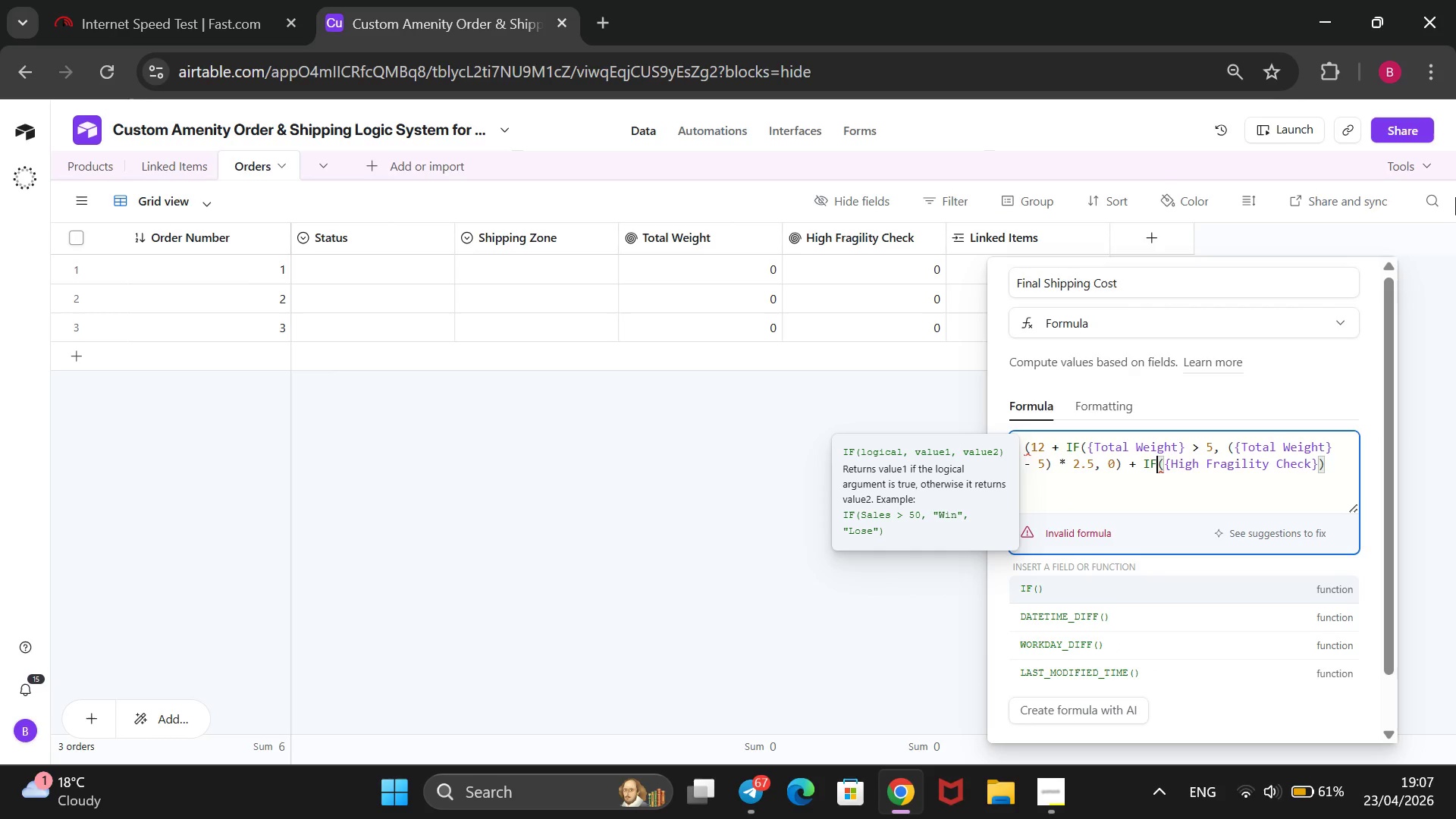 
key(ArrowRight)
 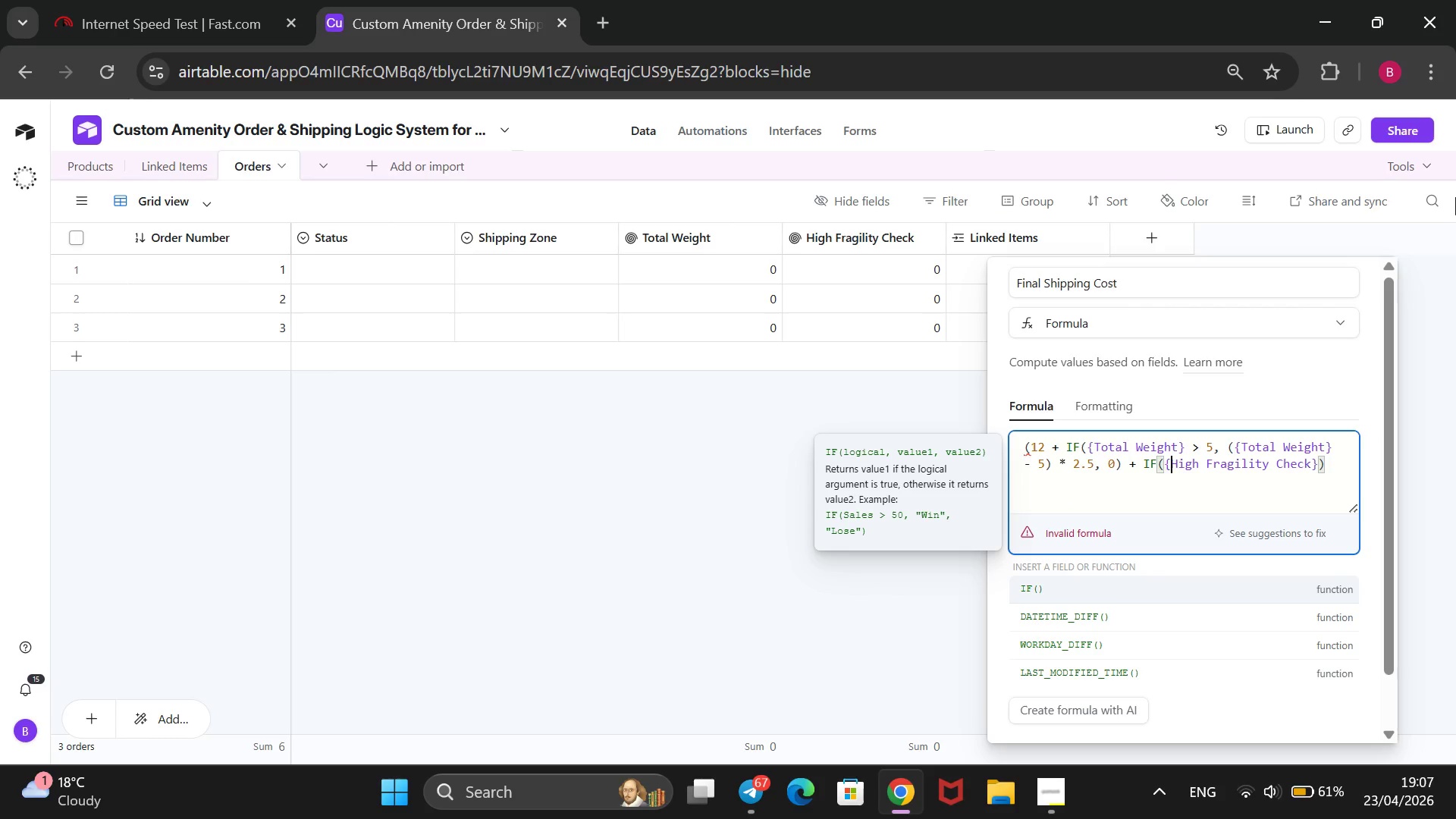 
hold_key(key=ArrowRight, duration=1.41)
 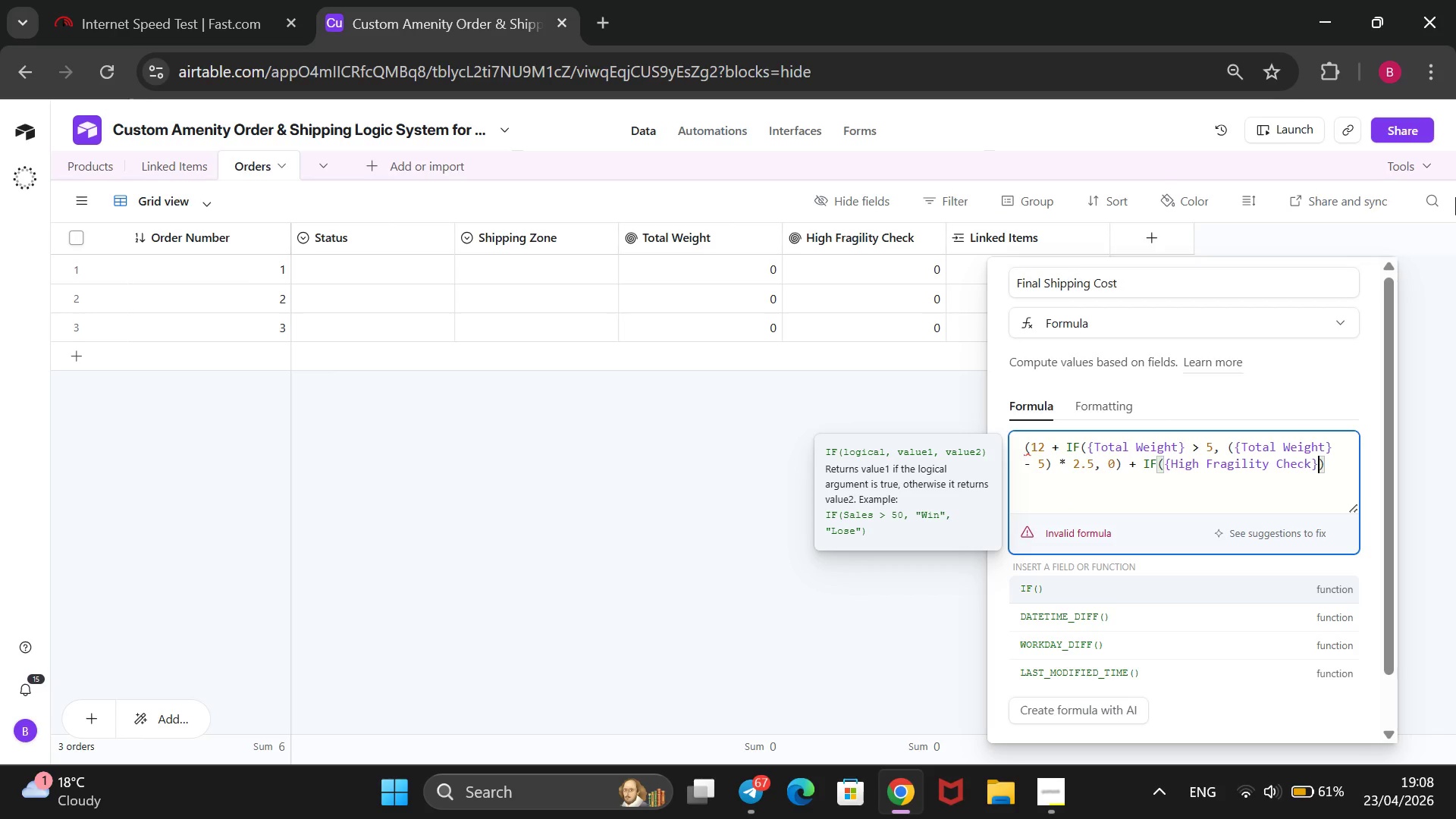 
key(Space)
 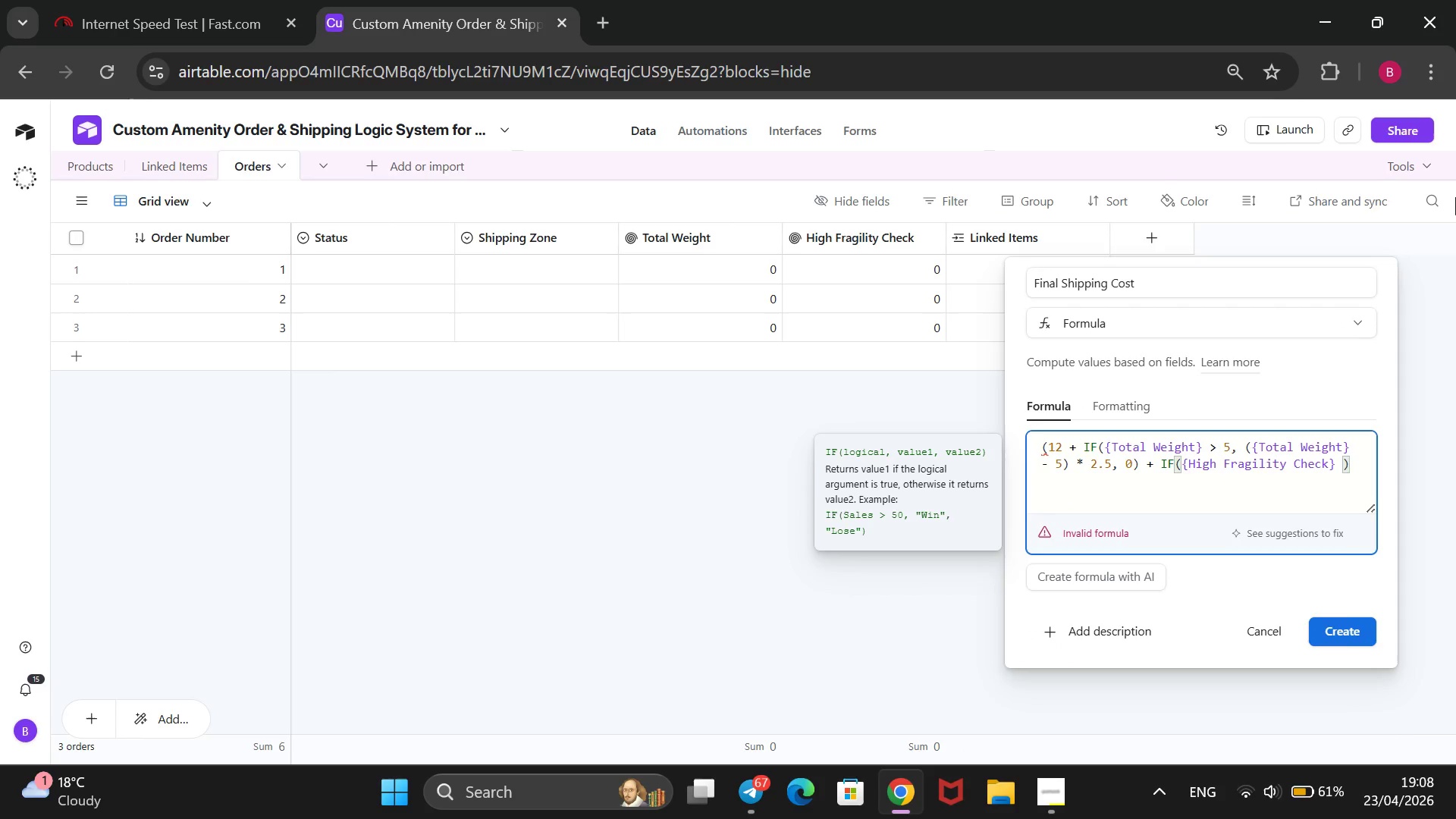 
key(Equal)
 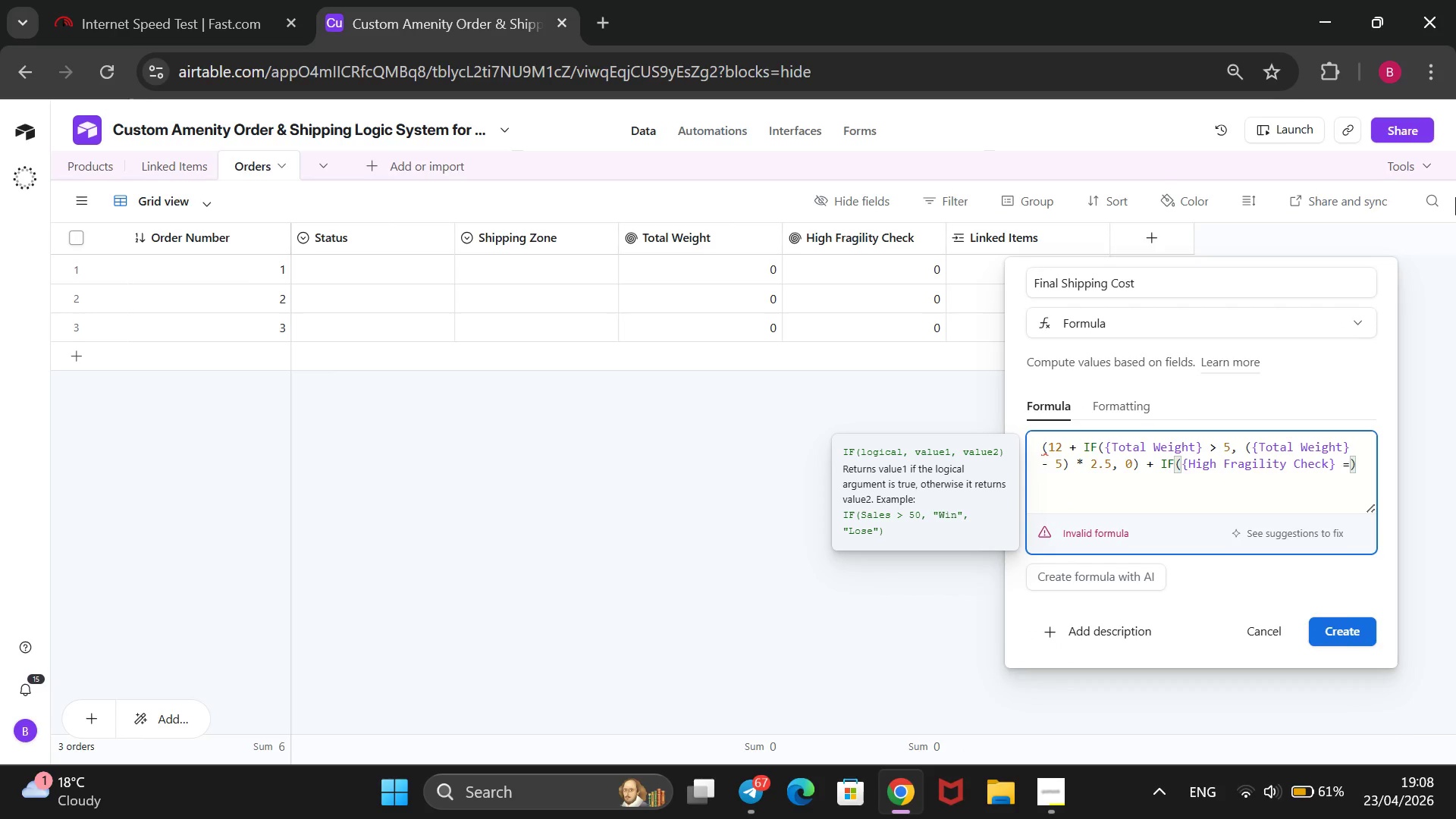 
key(Space)
 